 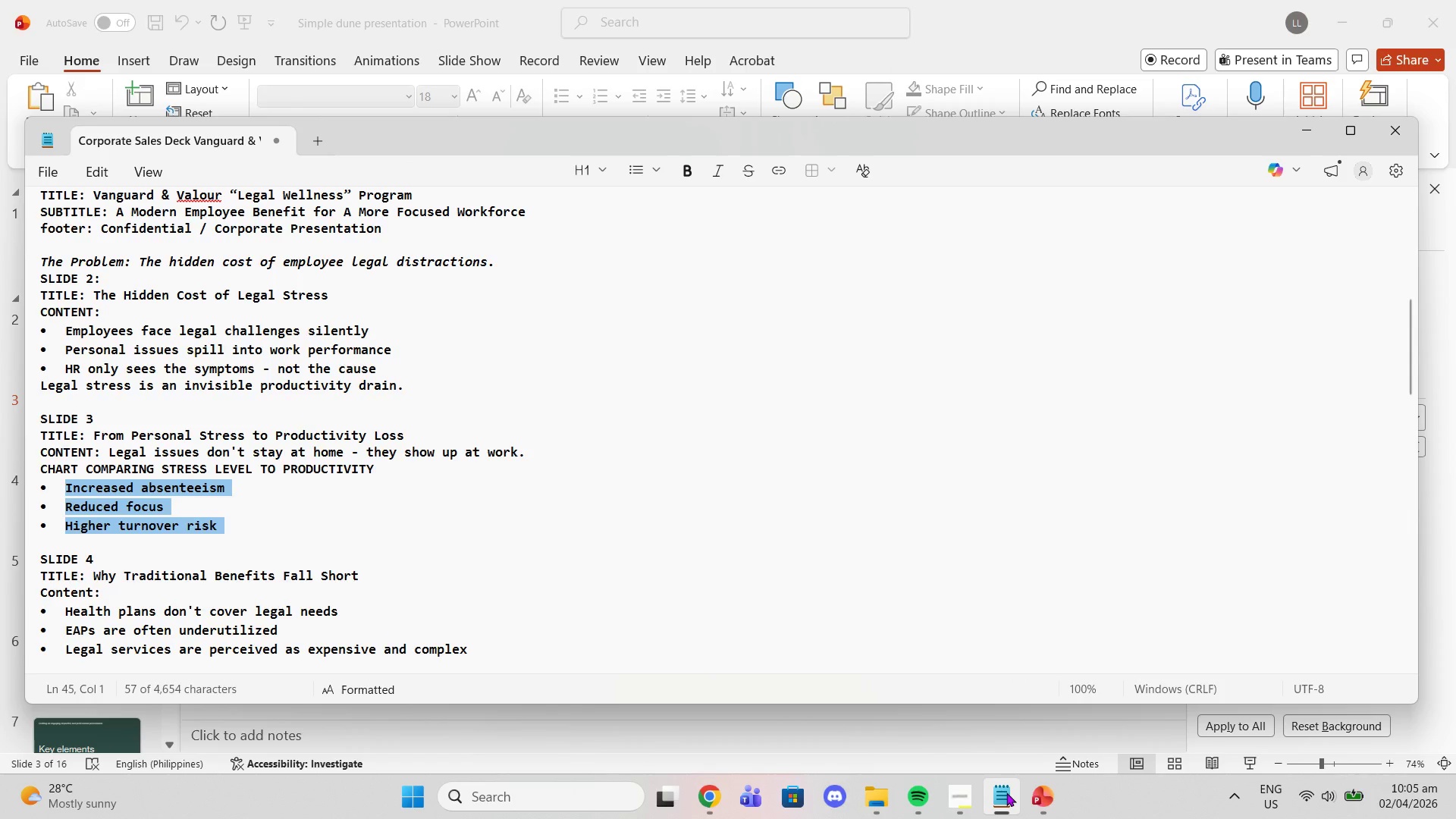 
left_click([149, 57])
 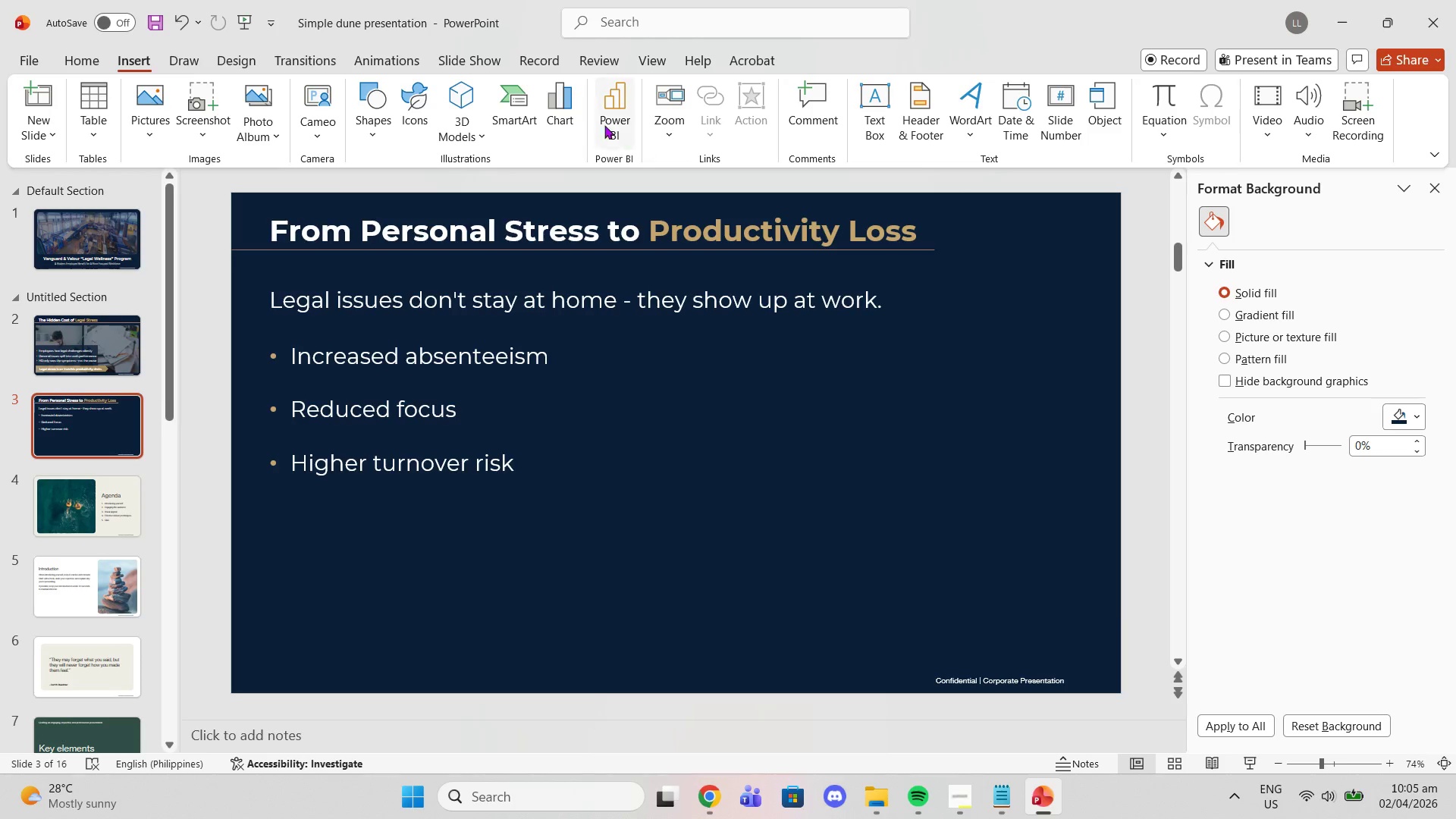 
left_click([568, 115])
 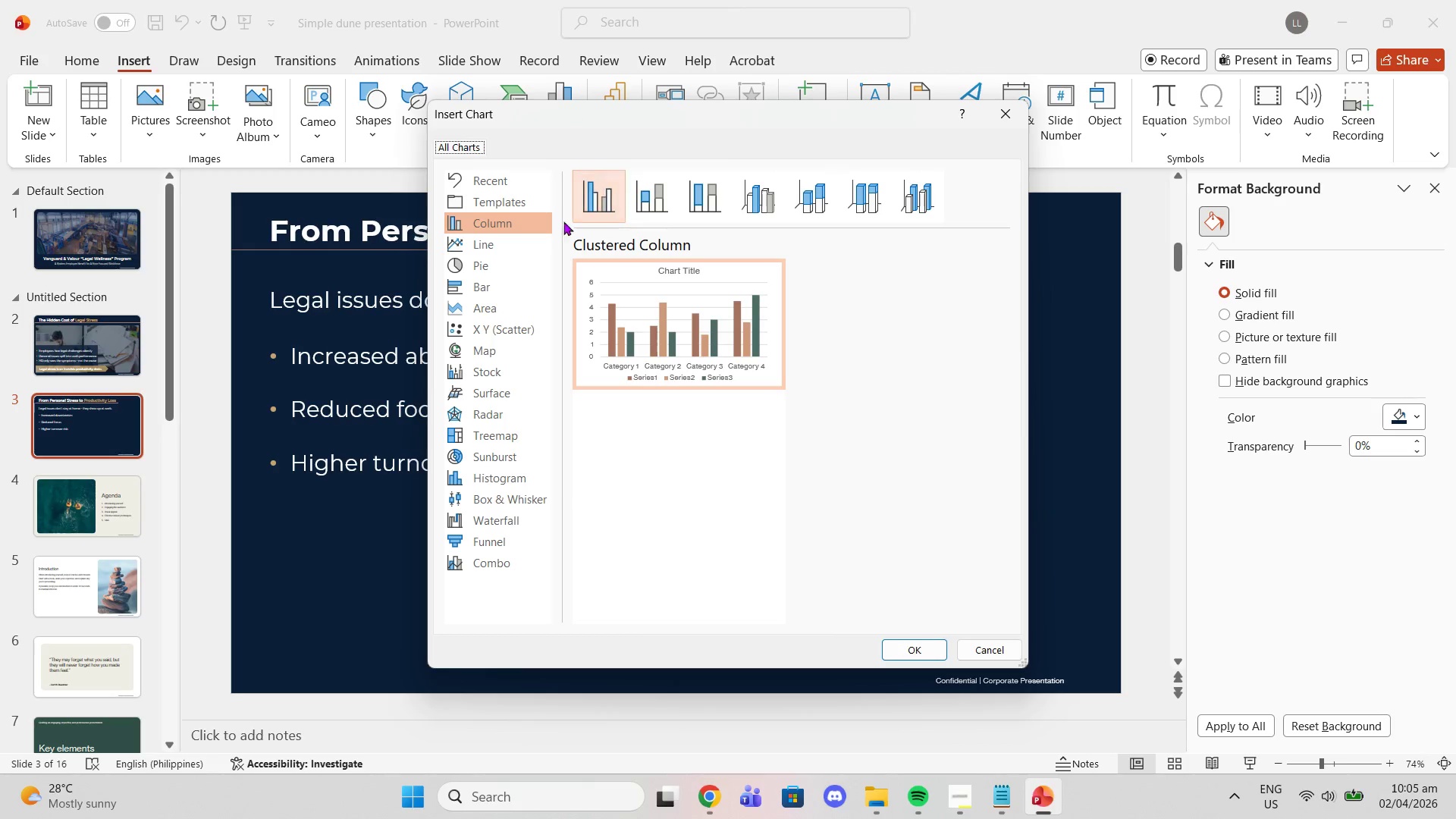 
left_click([500, 245])
 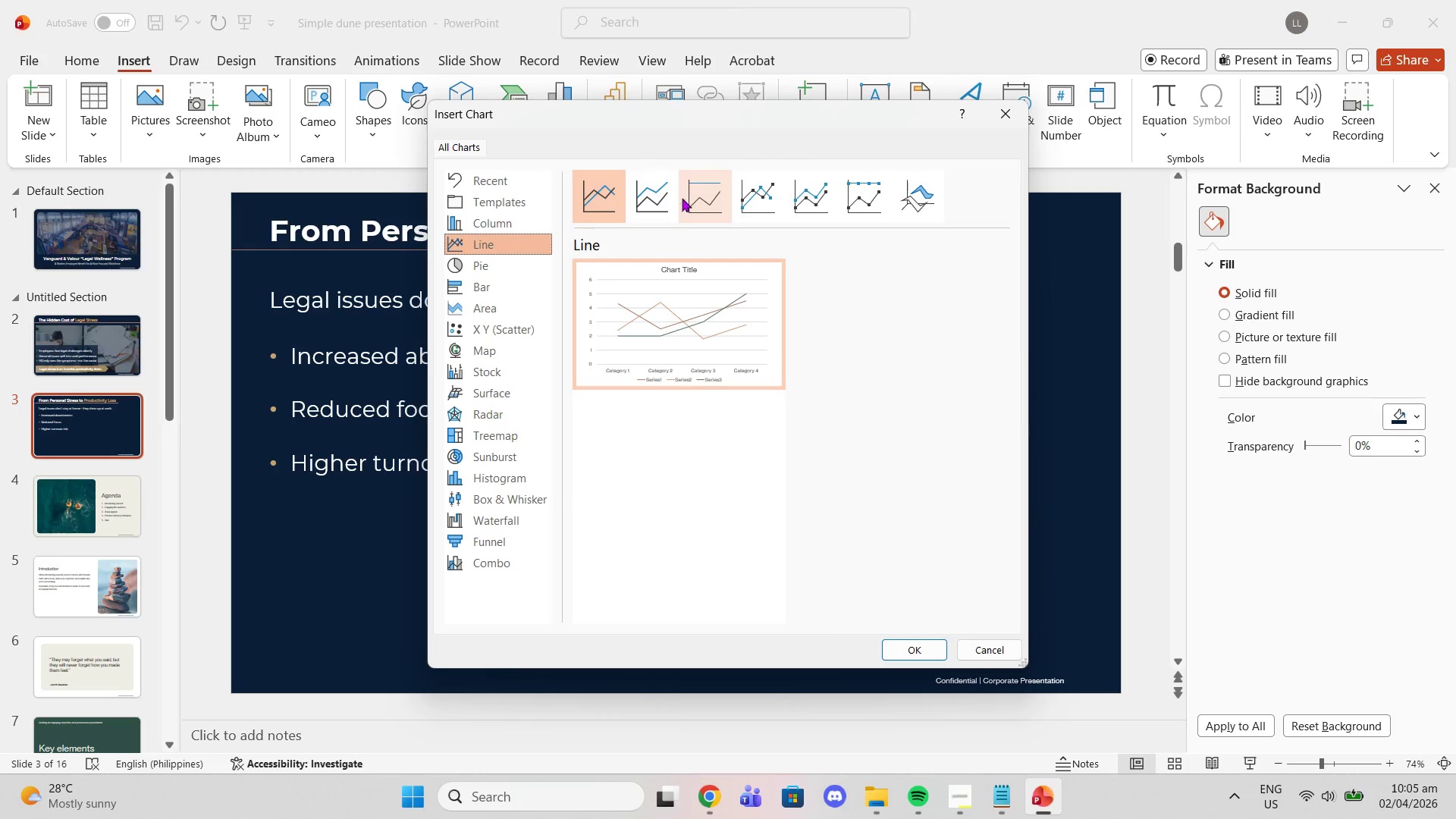 
left_click([662, 194])
 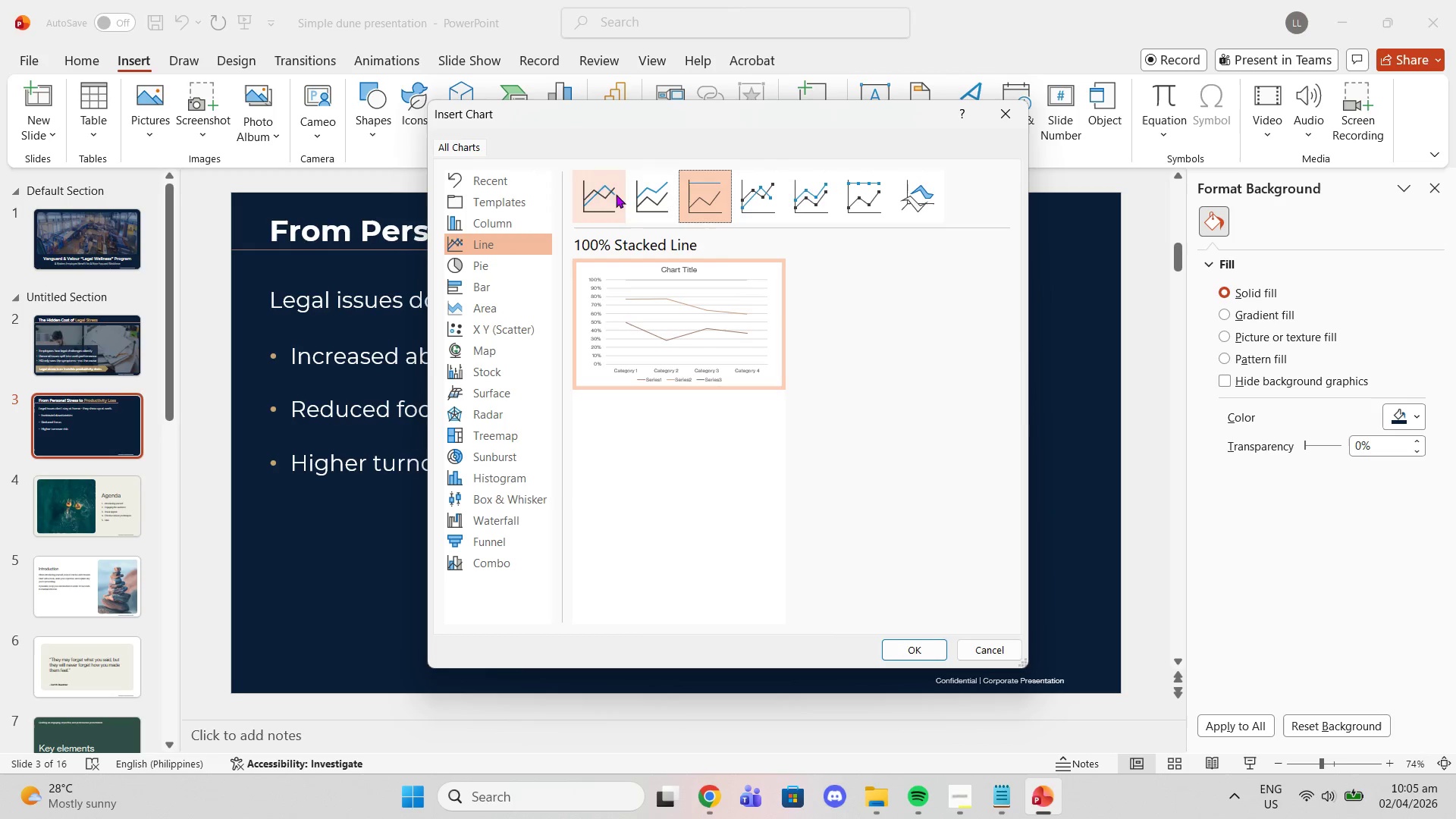 
double_click([597, 194])
 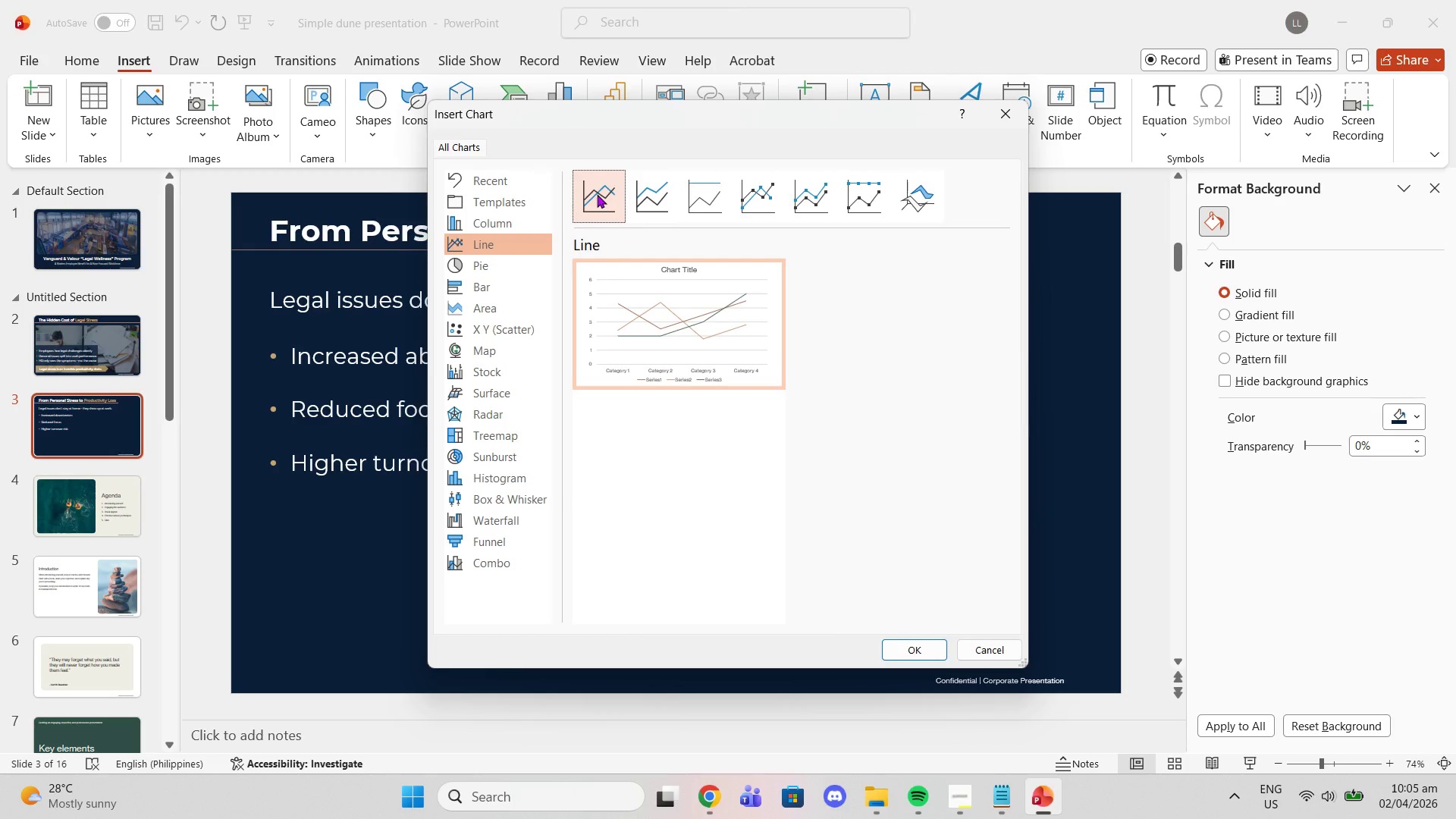 
left_click([597, 194])
 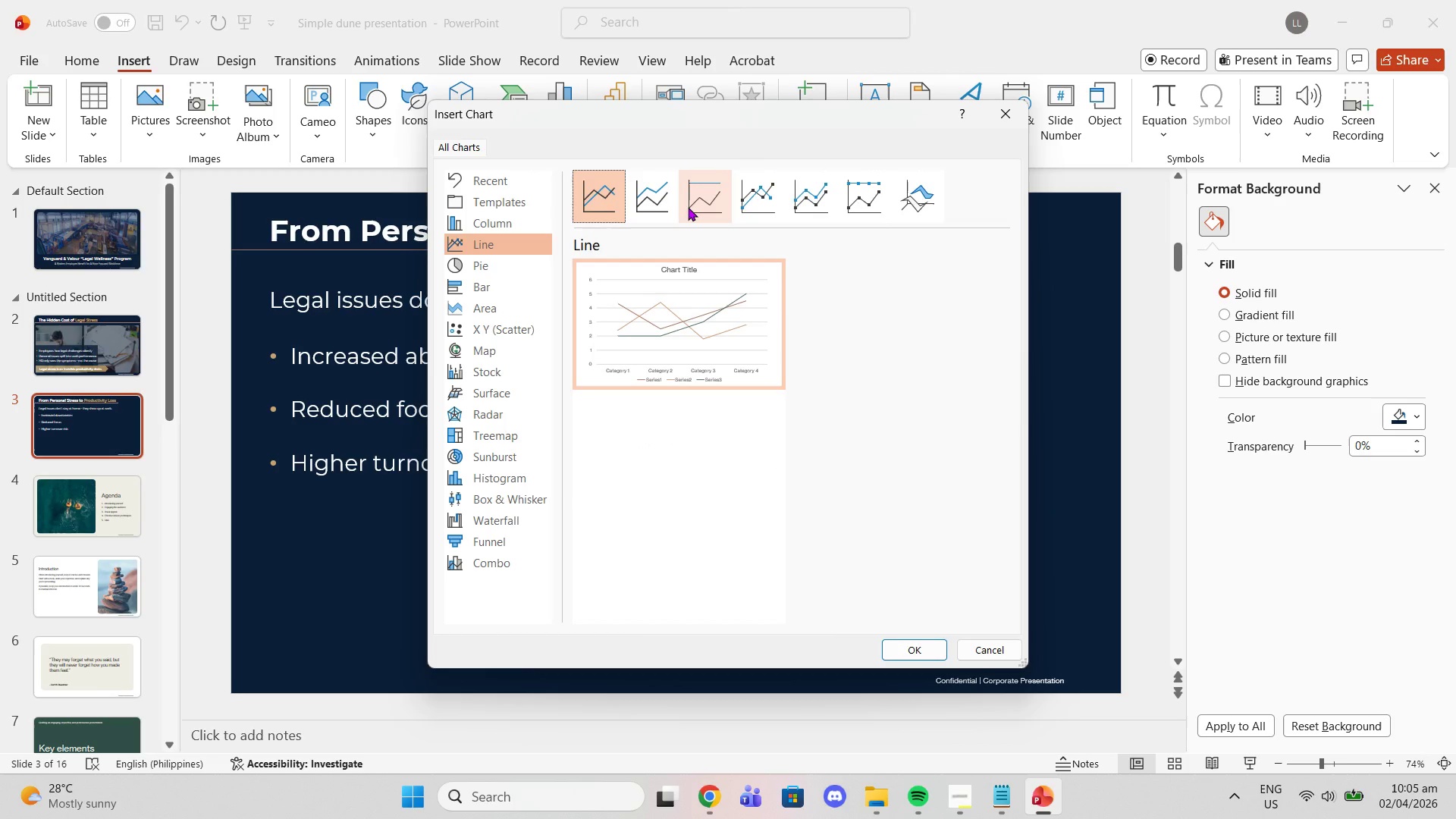 
left_click([688, 207])
 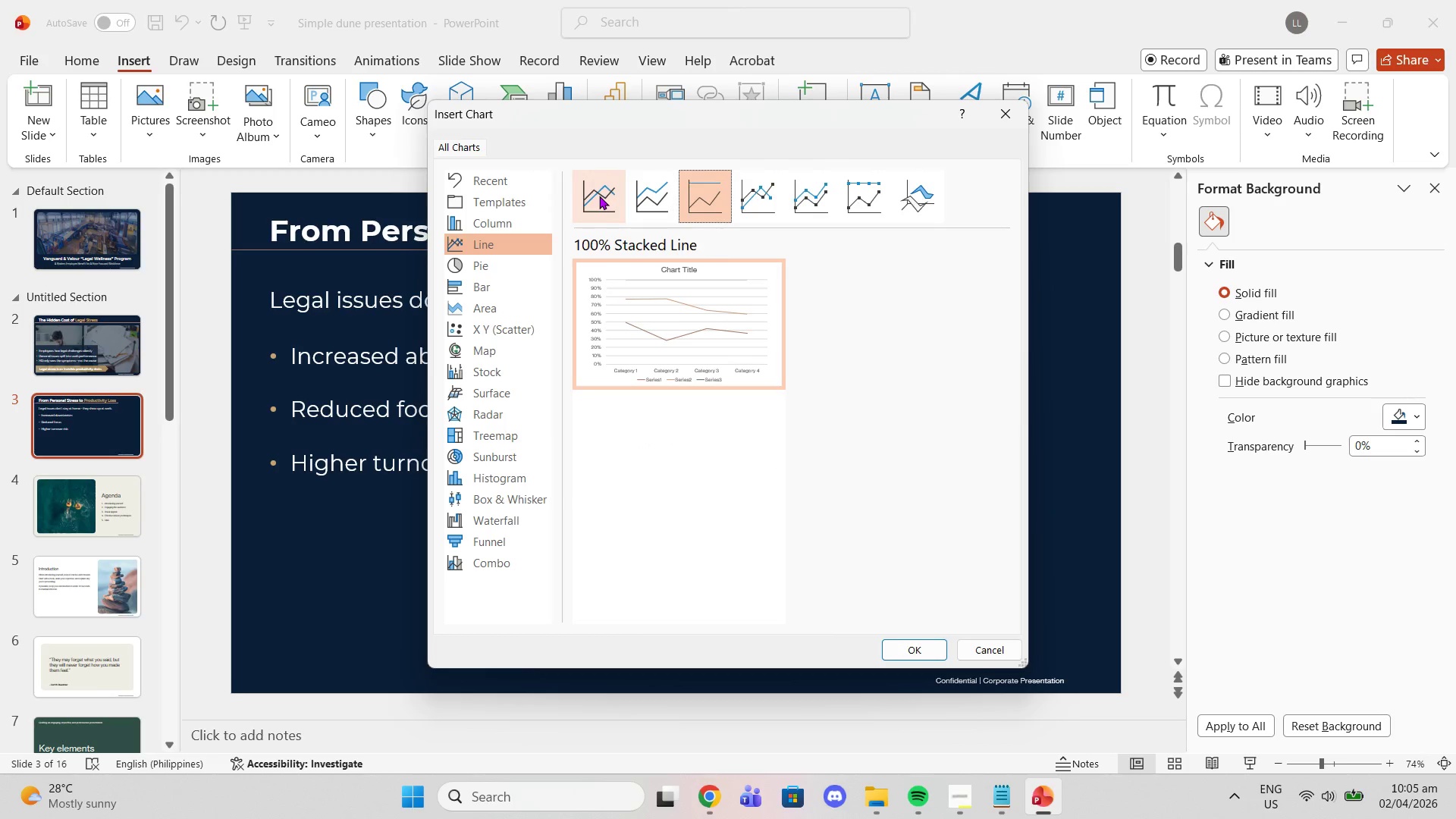 
left_click([599, 196])
 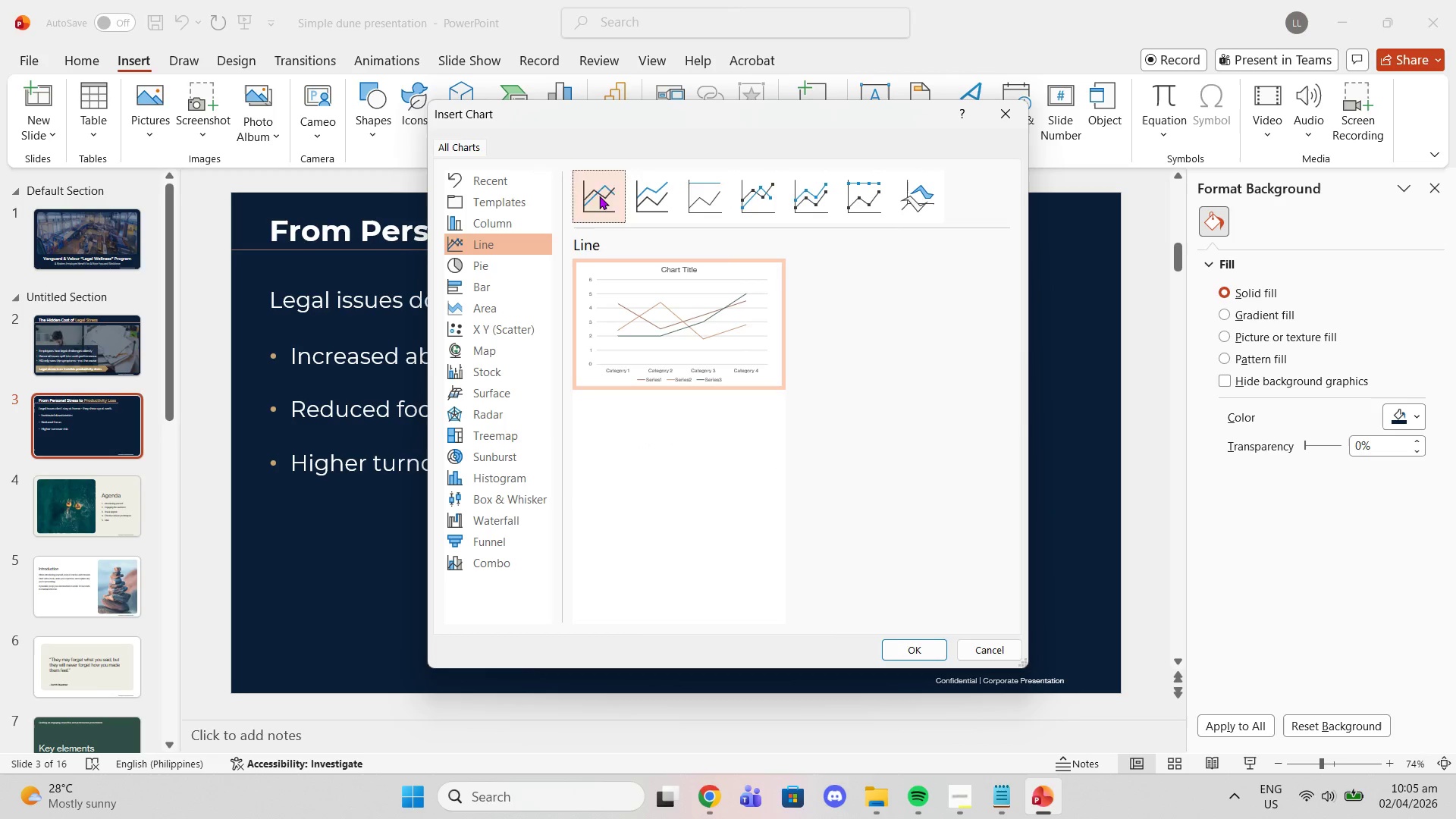 
left_click([599, 196])
 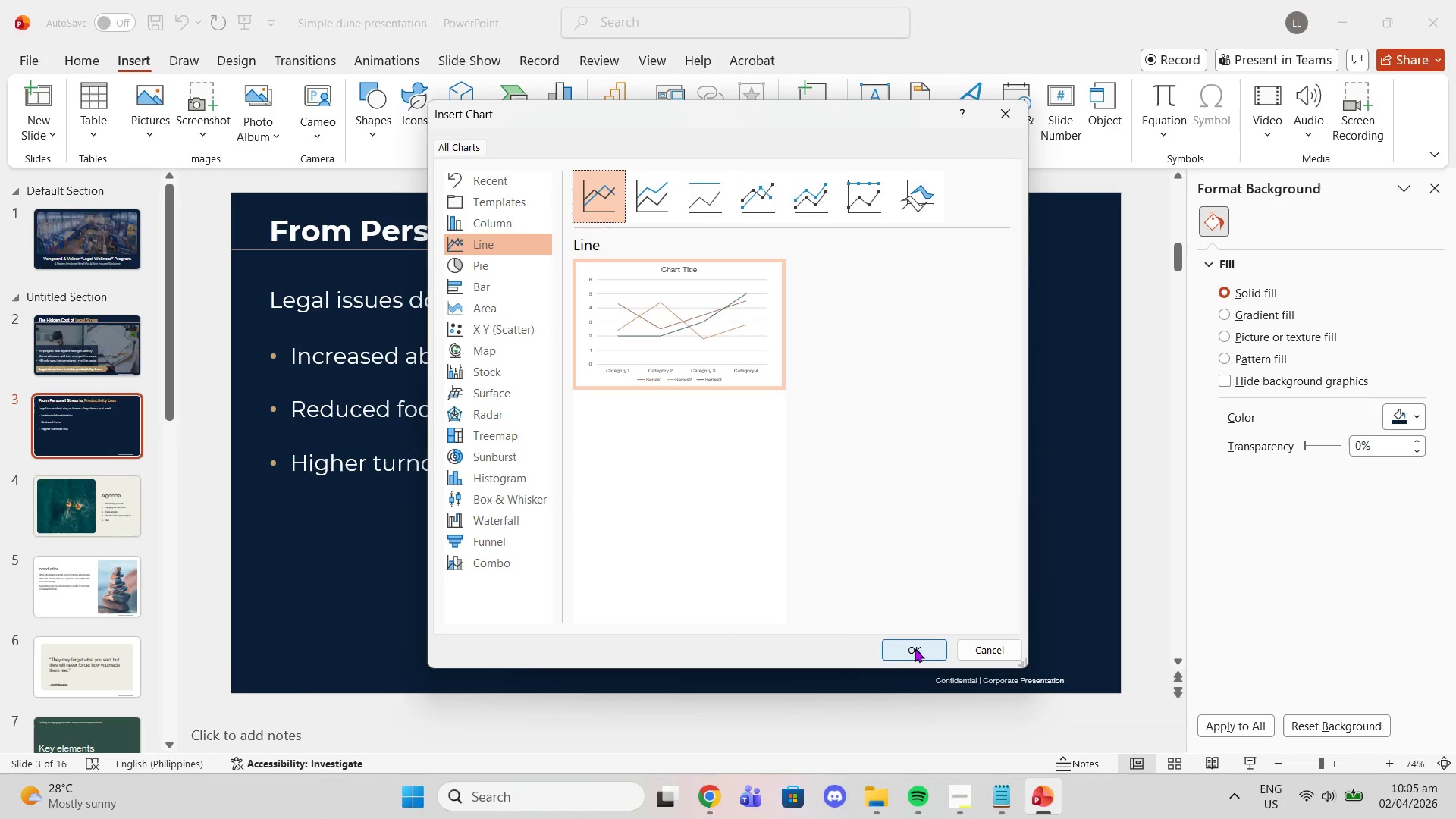 
left_click([927, 654])
 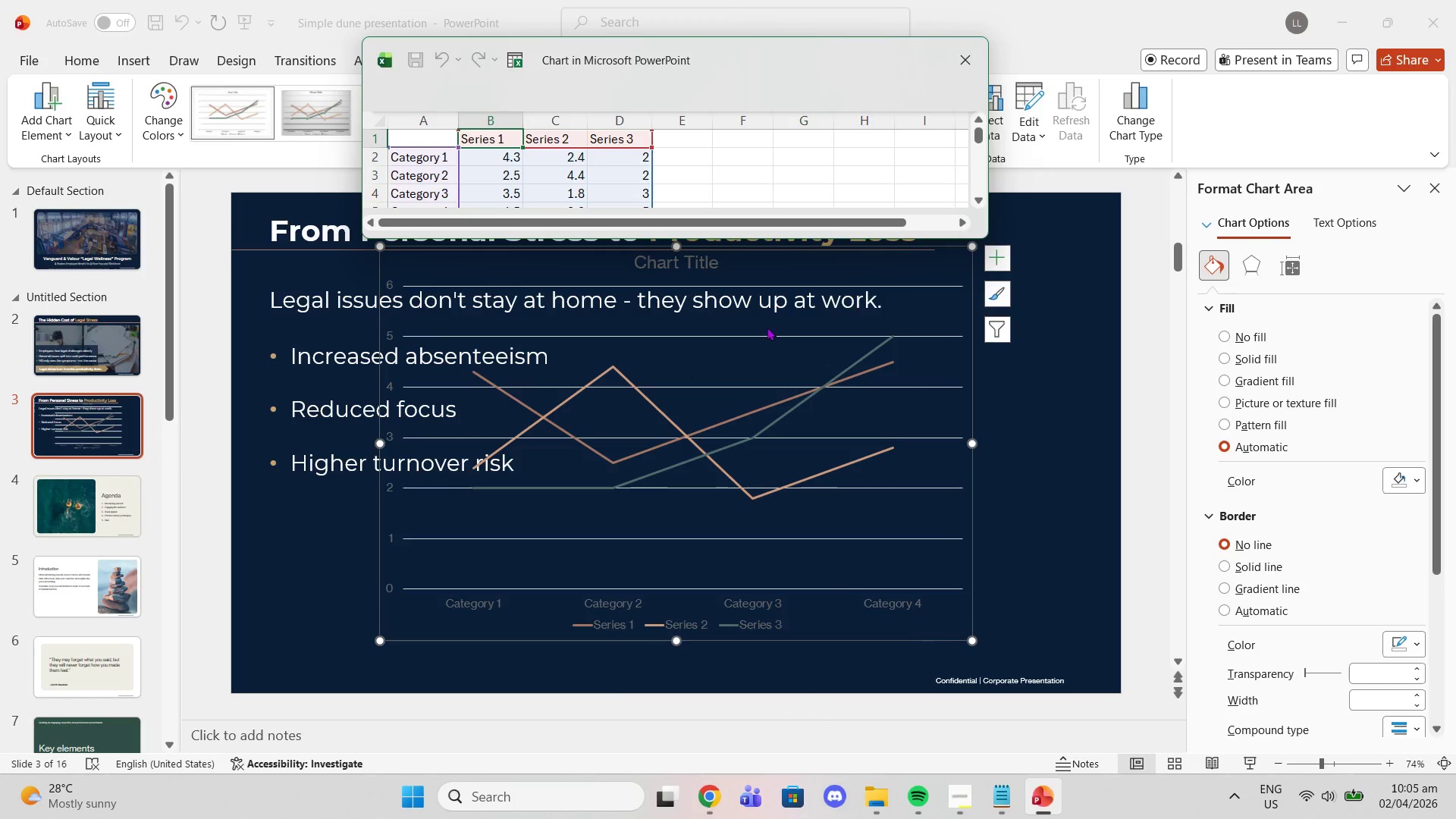 
wait(5.58)
 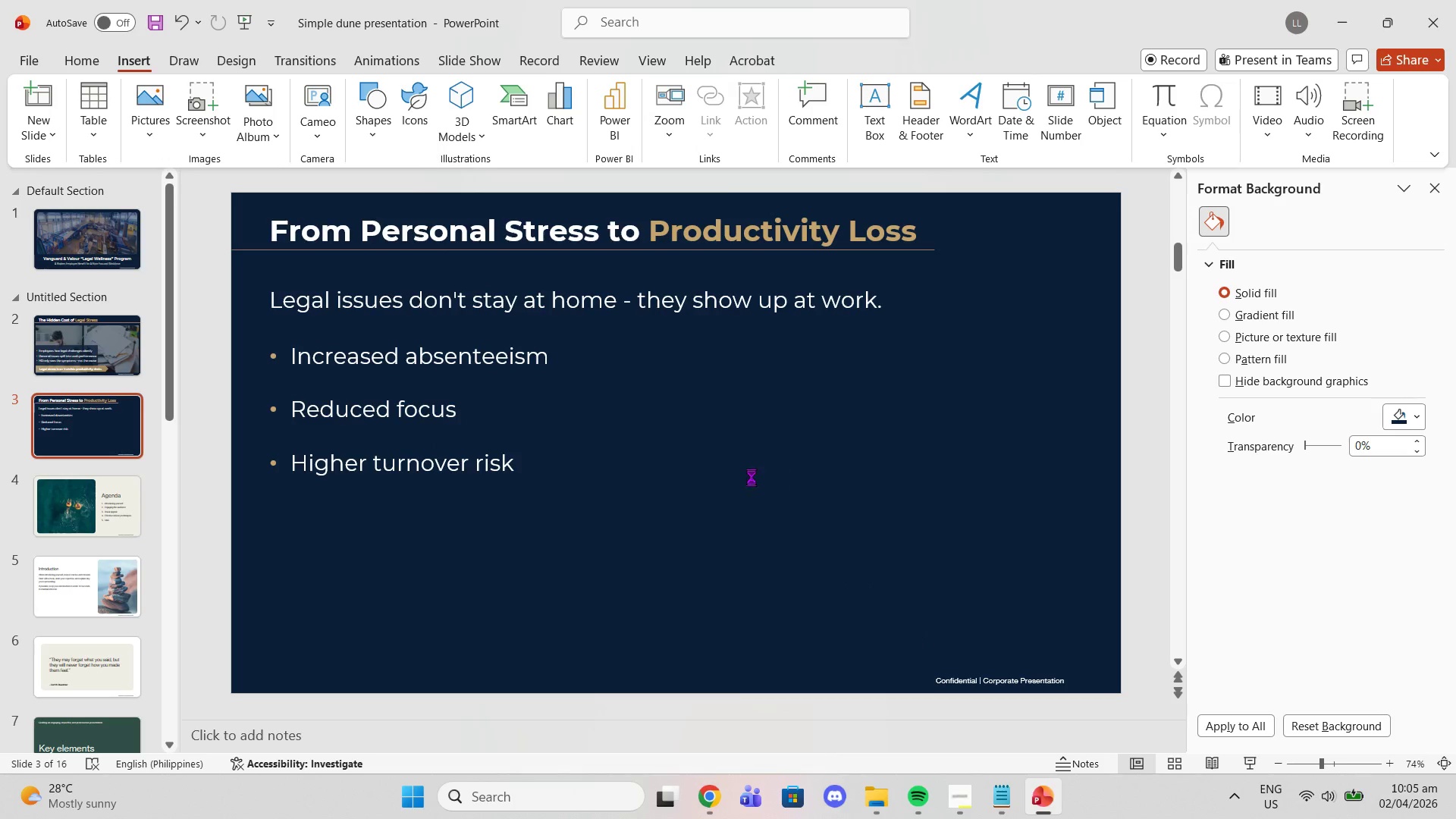 
scroll: coordinate [581, 158], scroll_direction: none, amount: 0.0
 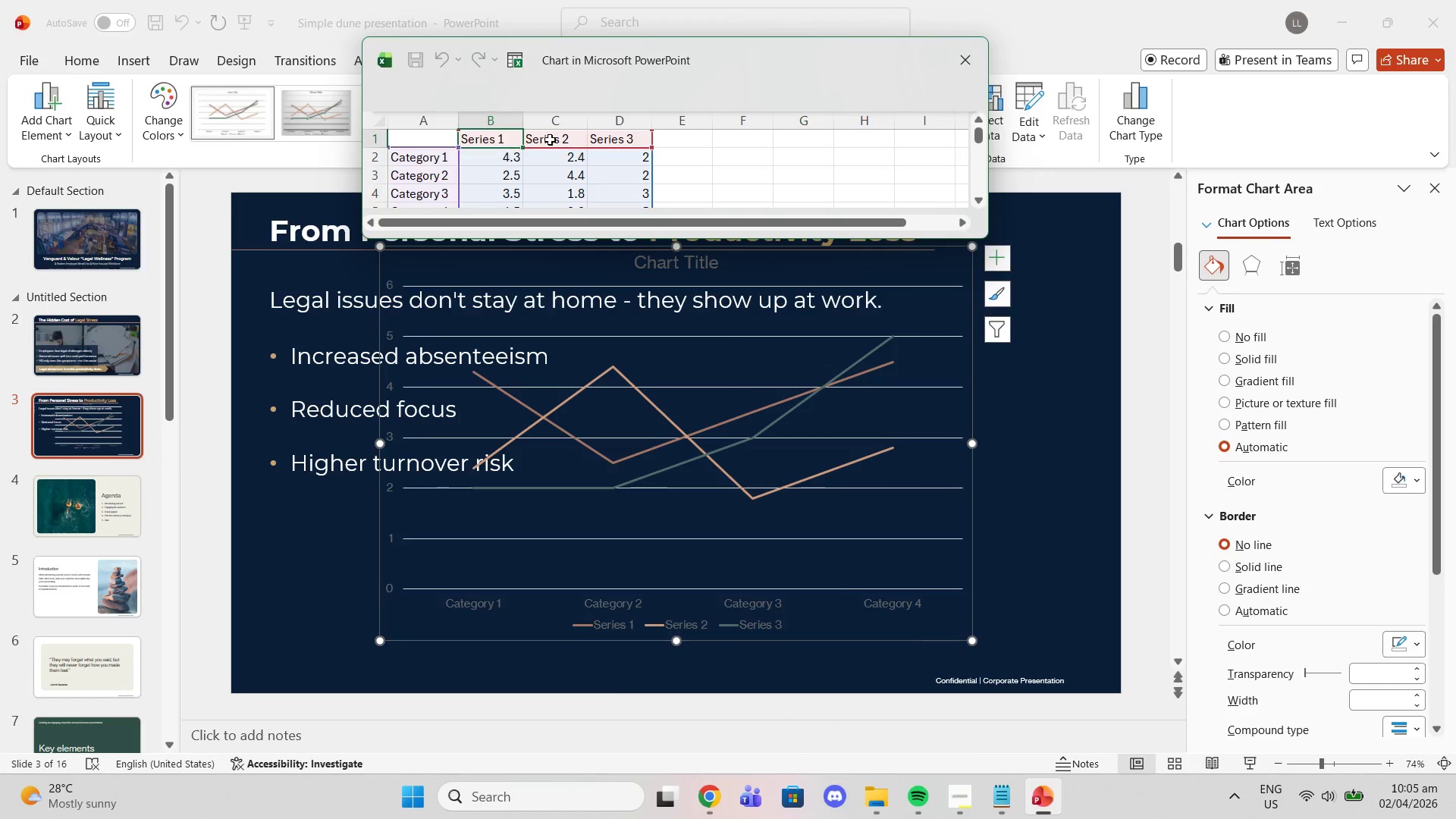 
left_click_drag(start_coordinate=[550, 139], to_coordinate=[594, 201])
 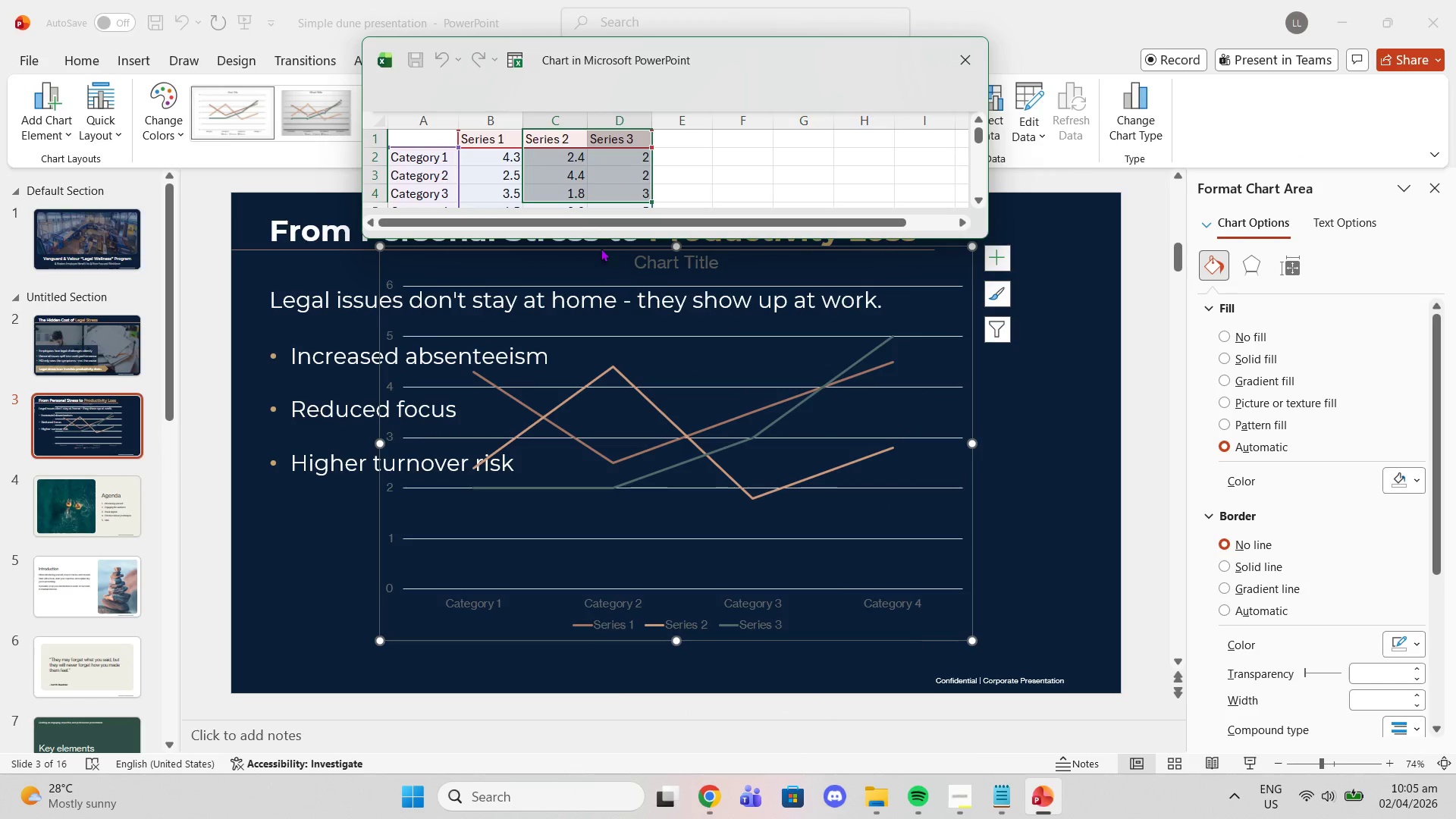 
scroll: coordinate [582, 230], scroll_direction: up, amount: 1.0
 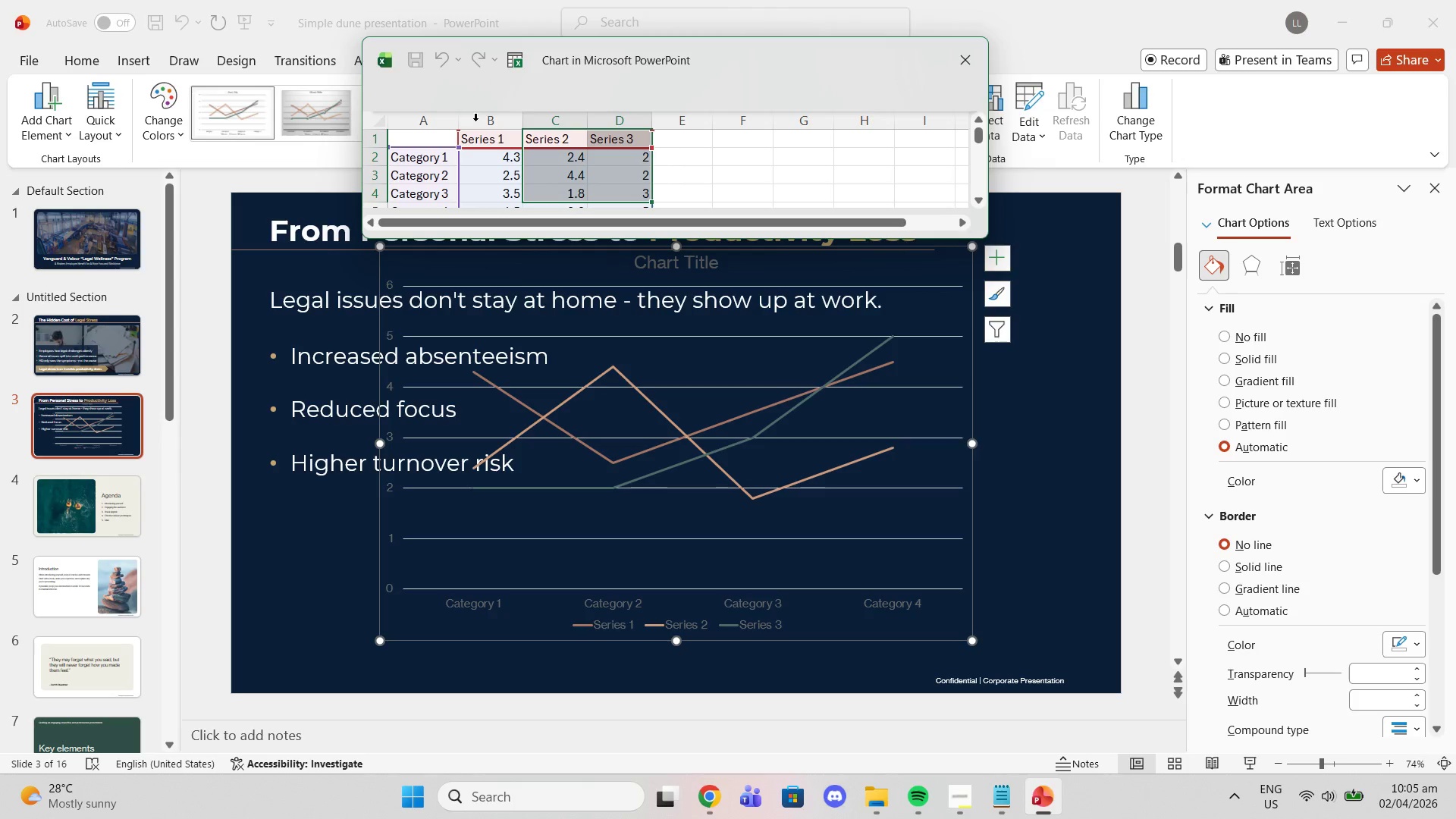 
left_click([457, 159])
 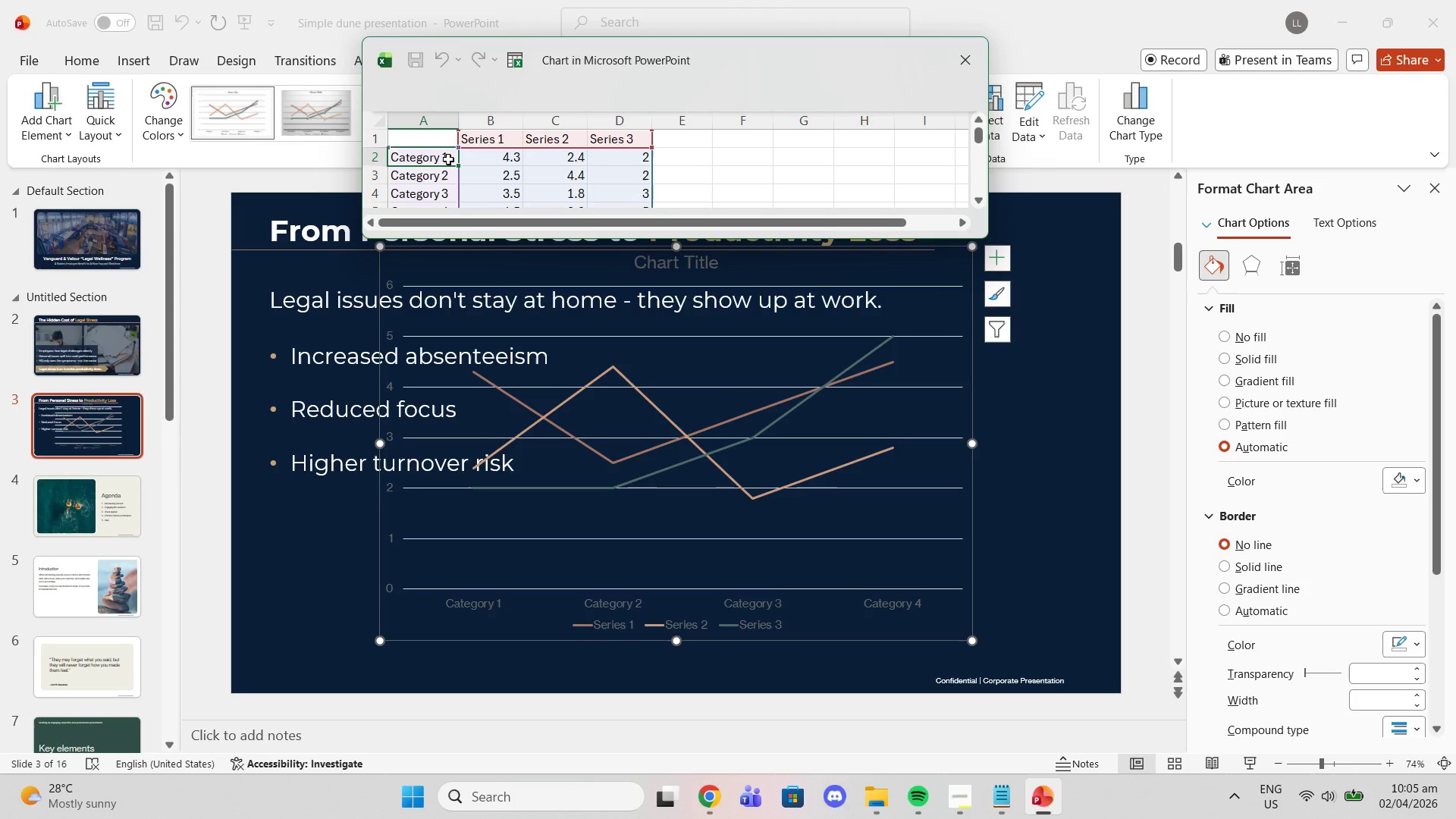 
double_click([448, 159])
 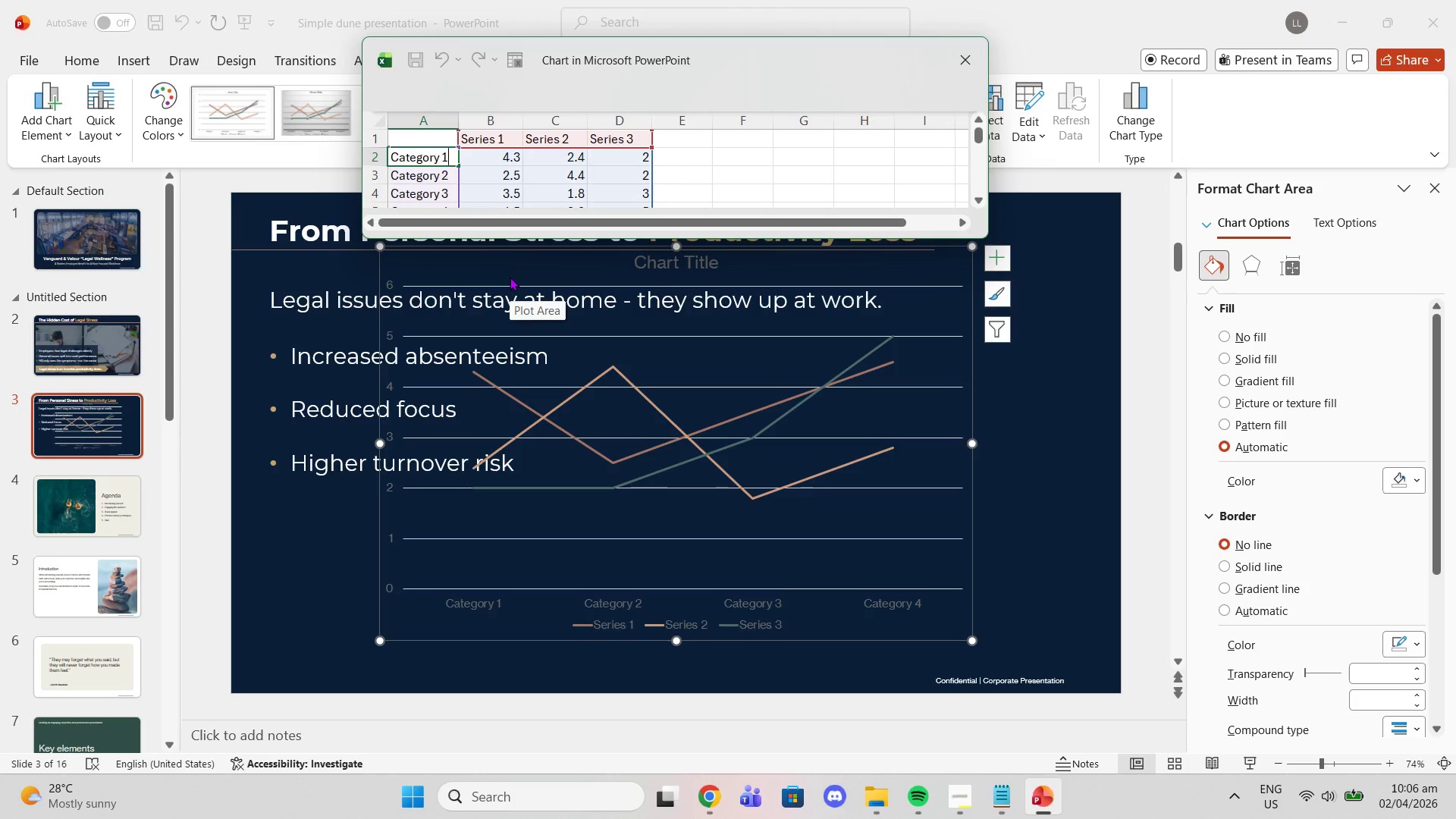 
key(Backspace)
key(Backspace)
key(Backspace)
key(Backspace)
key(Backspace)
key(Backspace)
key(Backspace)
key(Backspace)
key(Backspace)
key(Backspace)
type(LO)
key(Backspace)
type(w)
key(Backspace)
type(ow)
 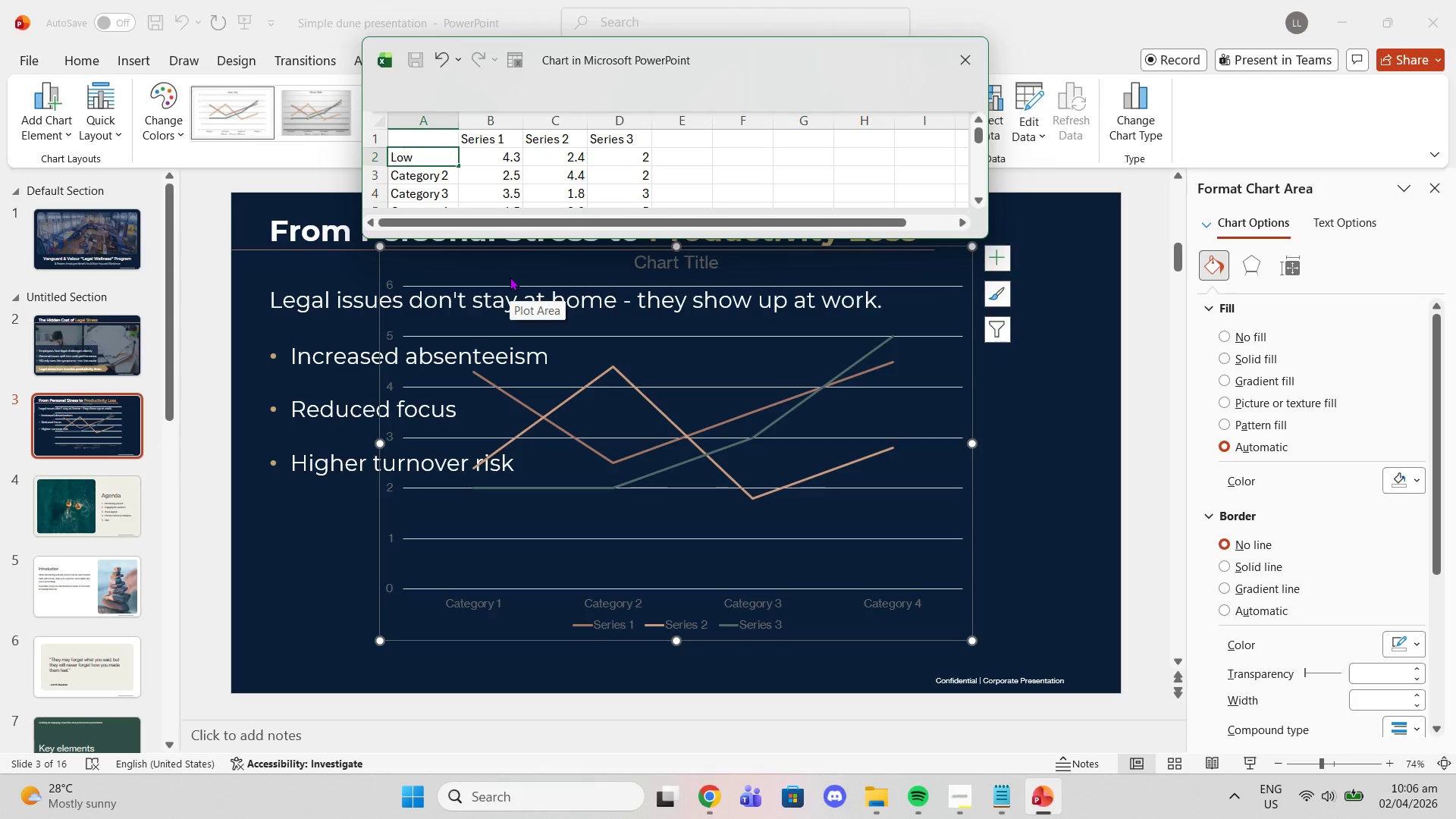 
 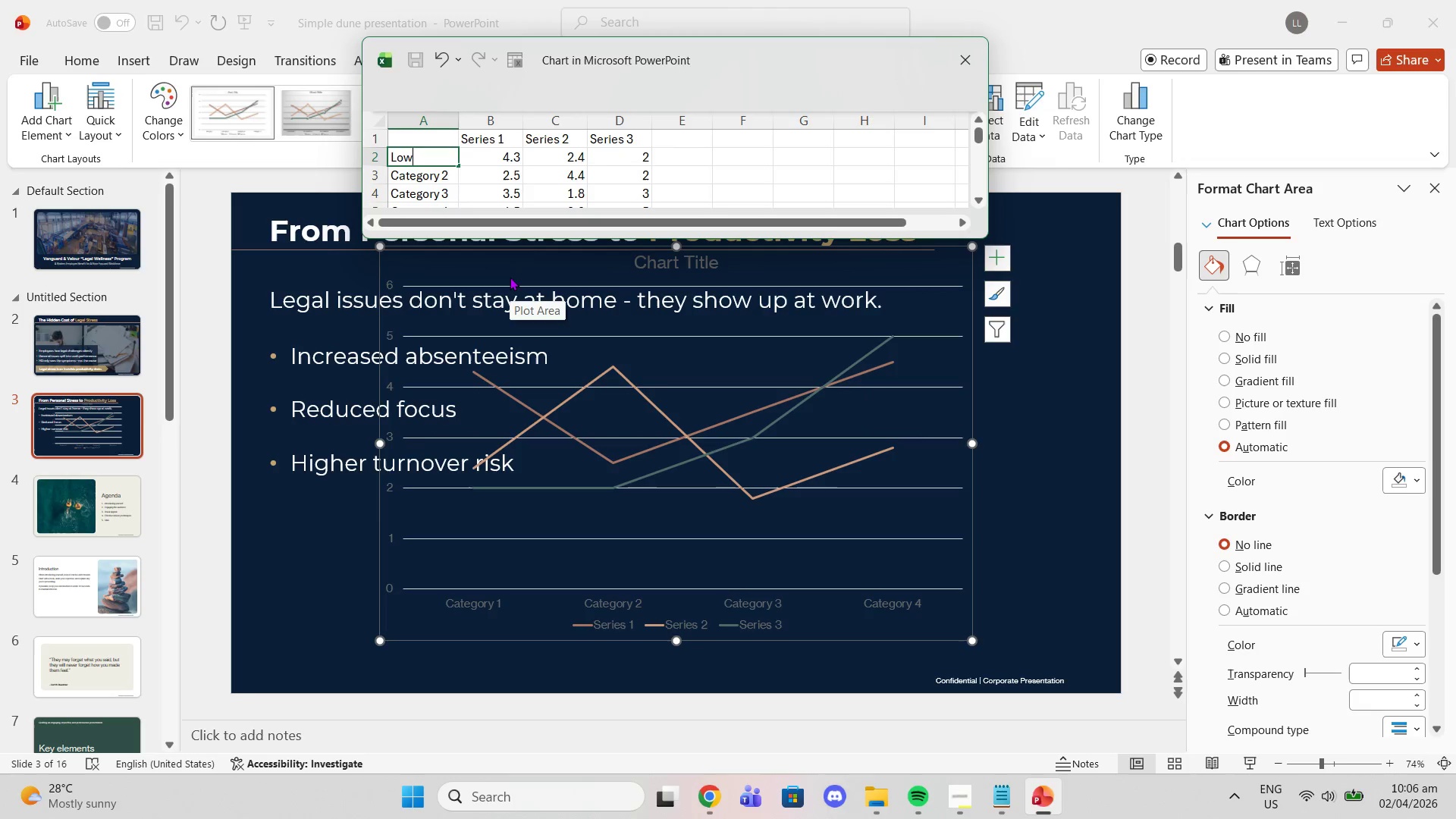 
key(ArrowLeft)
 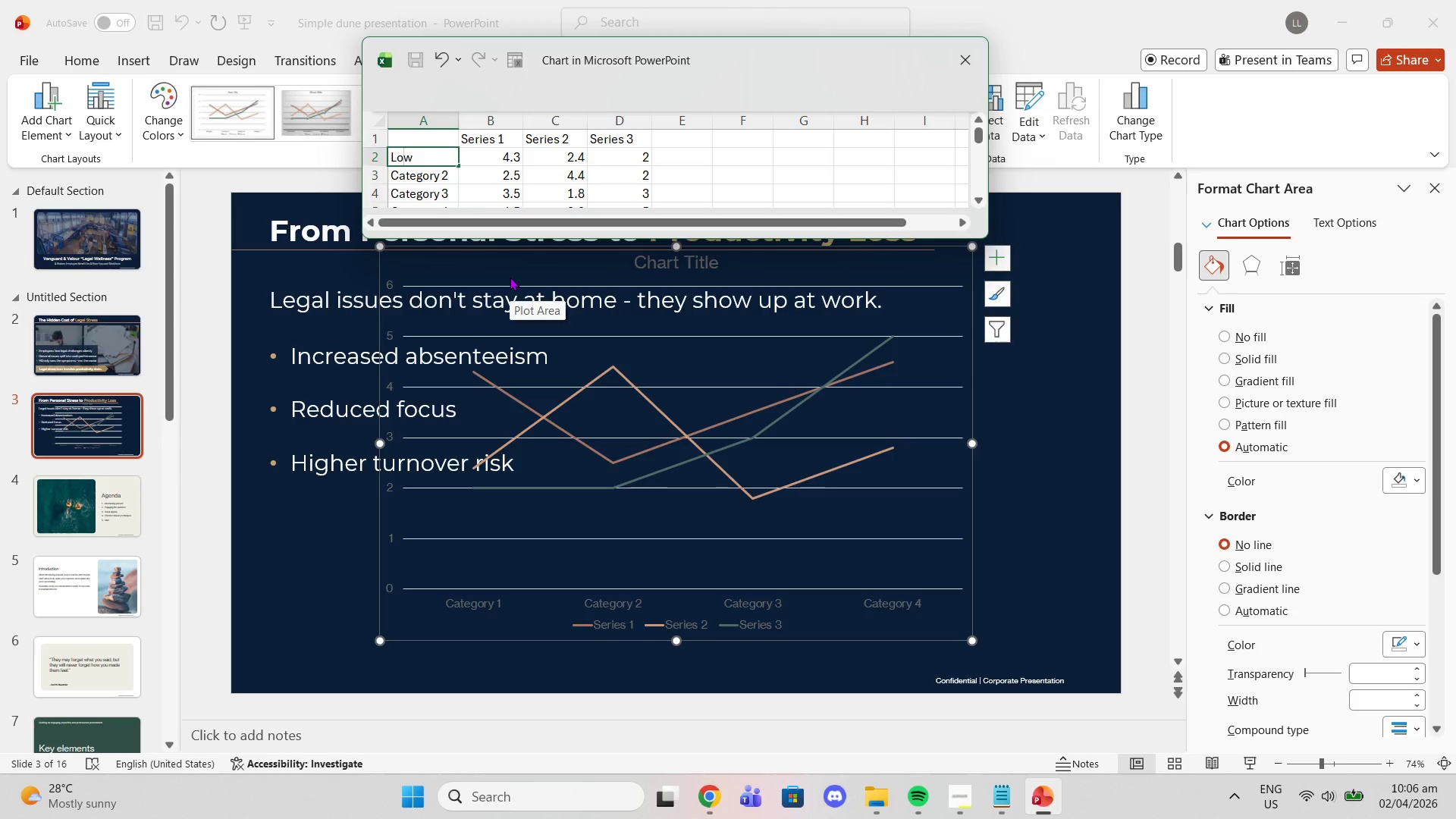 
key(ArrowDown)
 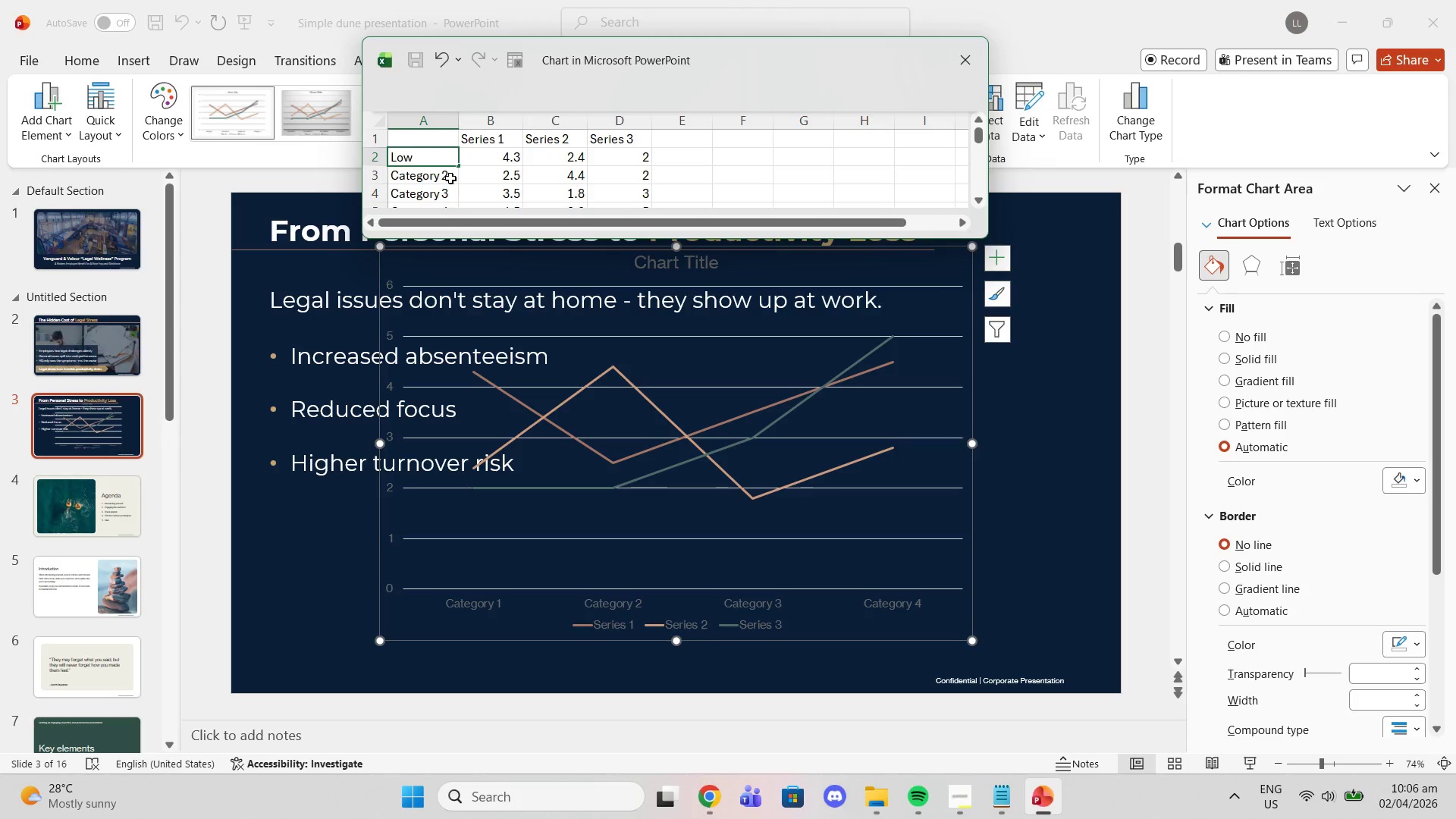 
double_click([442, 168])
 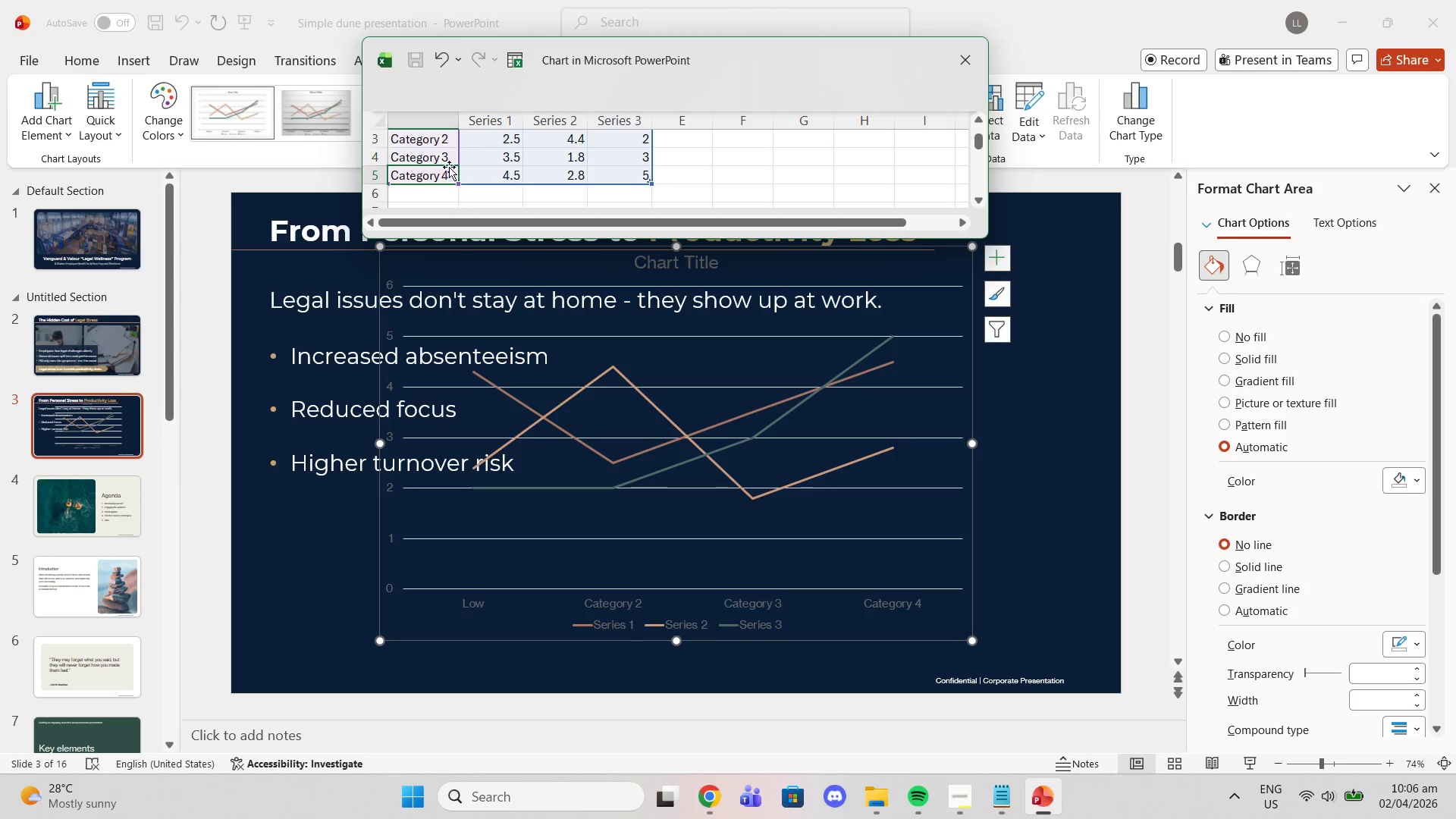 
scroll: coordinate [449, 167], scroll_direction: up, amount: 1.0
 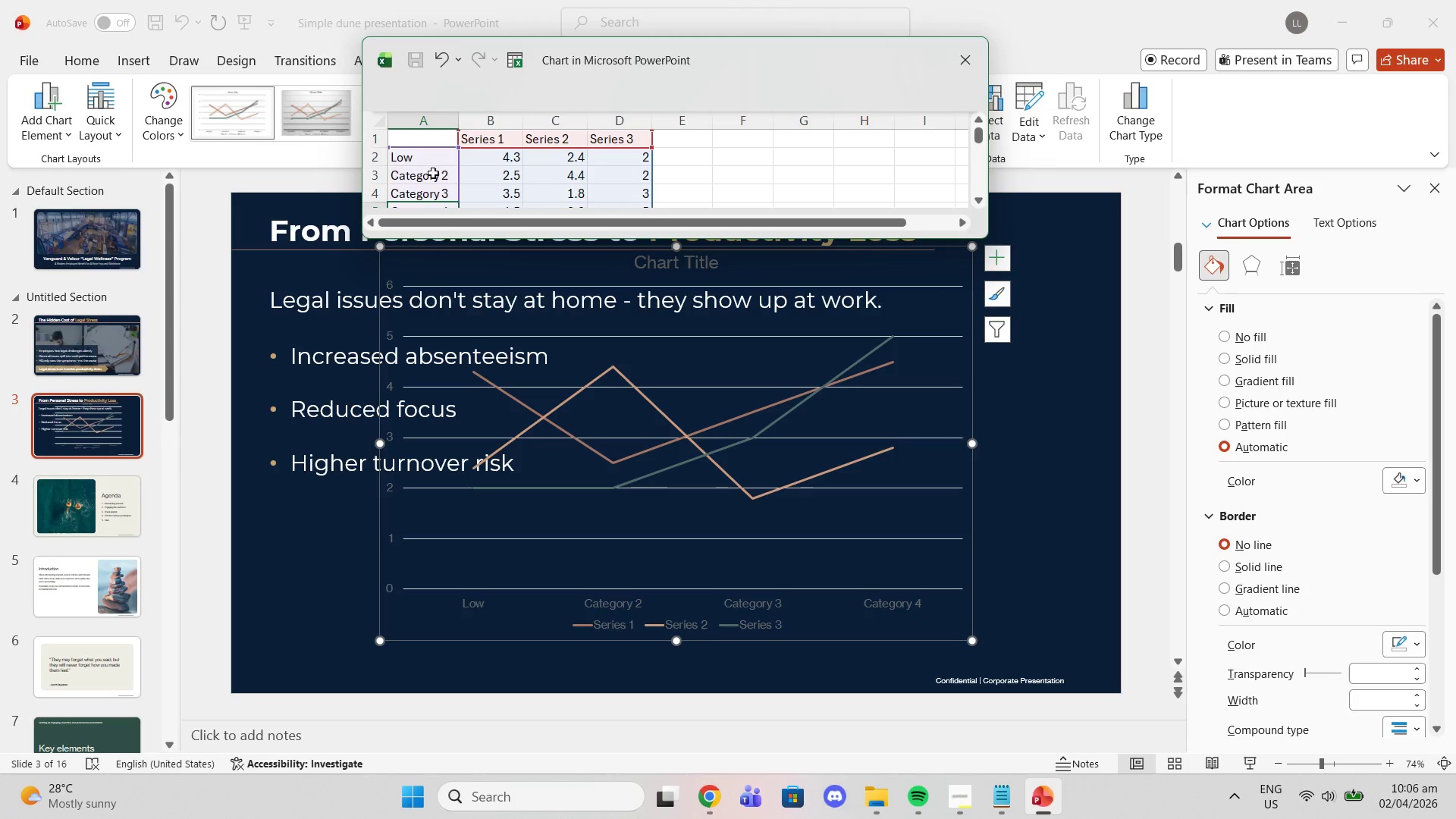 
double_click([433, 173])
 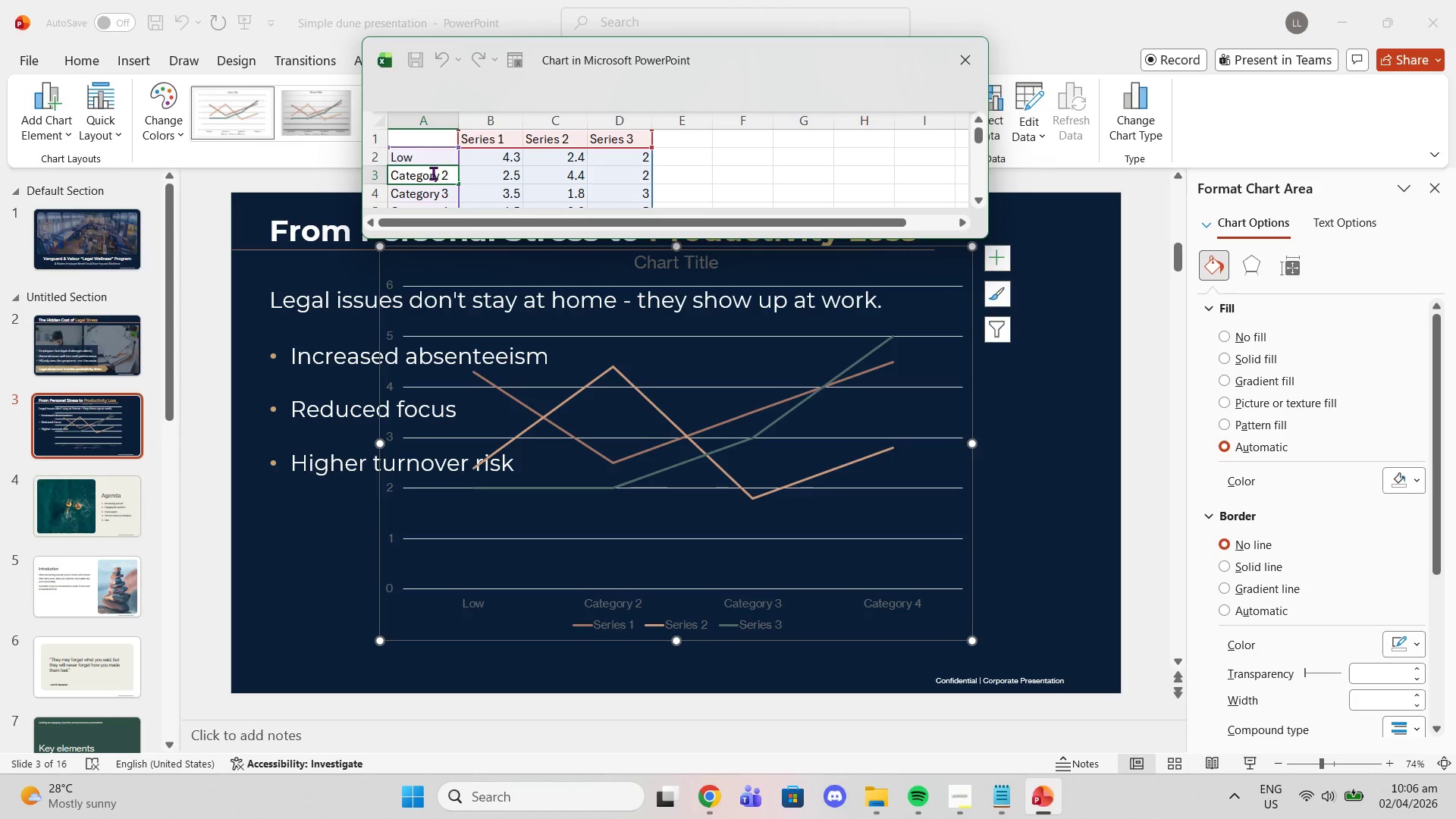 
triple_click([433, 173])
 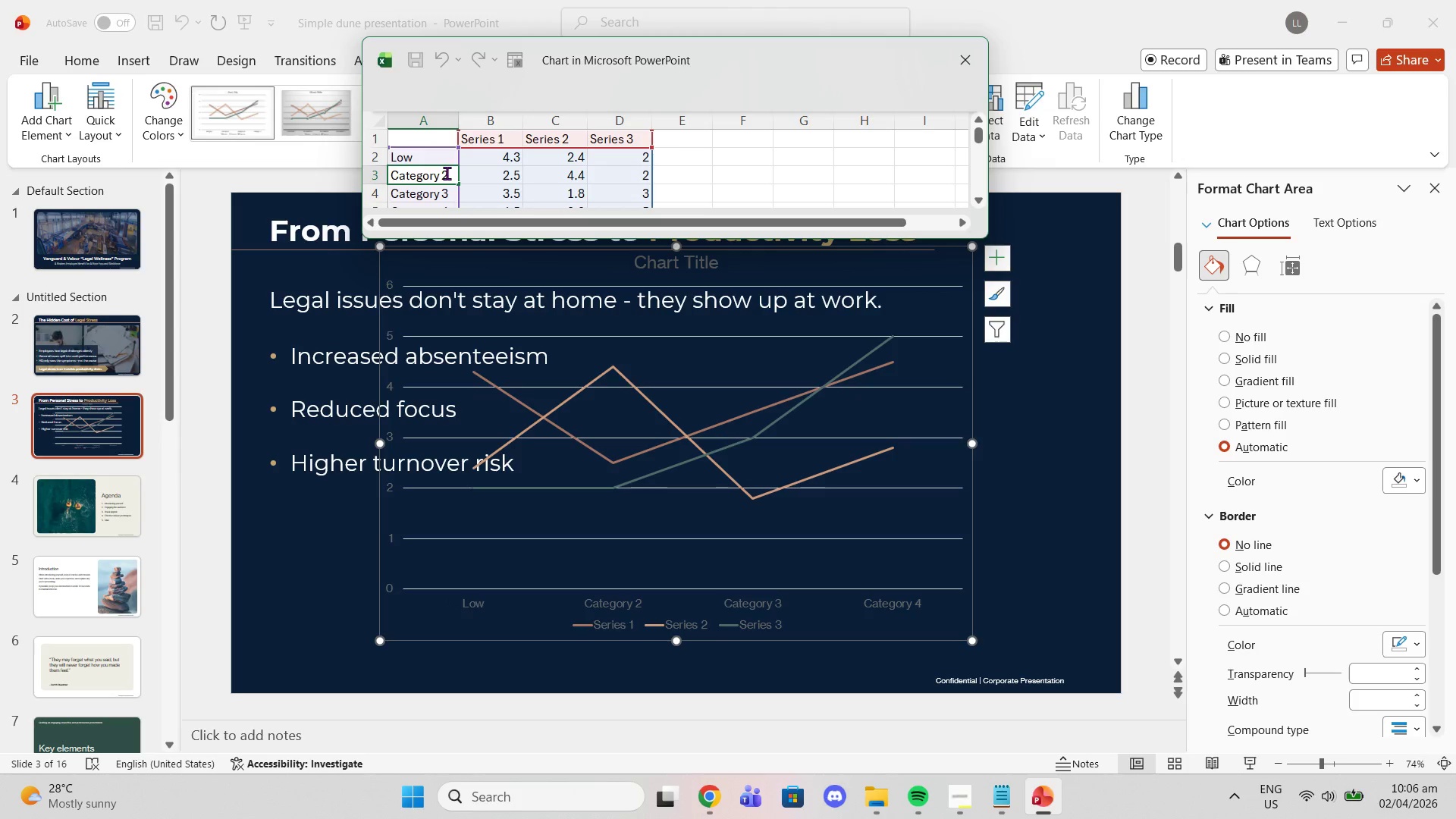 
left_click_drag(start_coordinate=[447, 173], to_coordinate=[390, 172])
 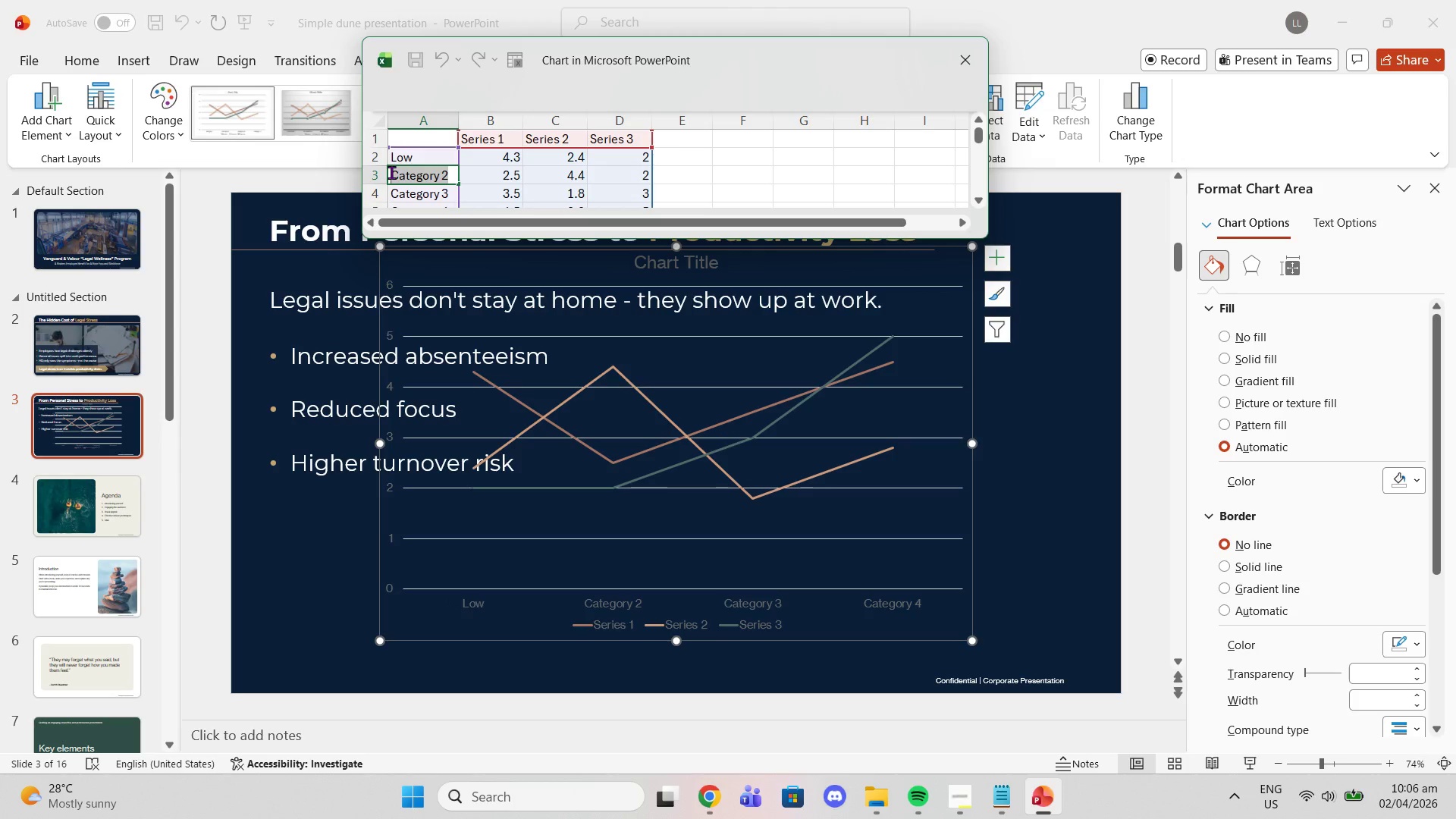 
type(Moderate)
 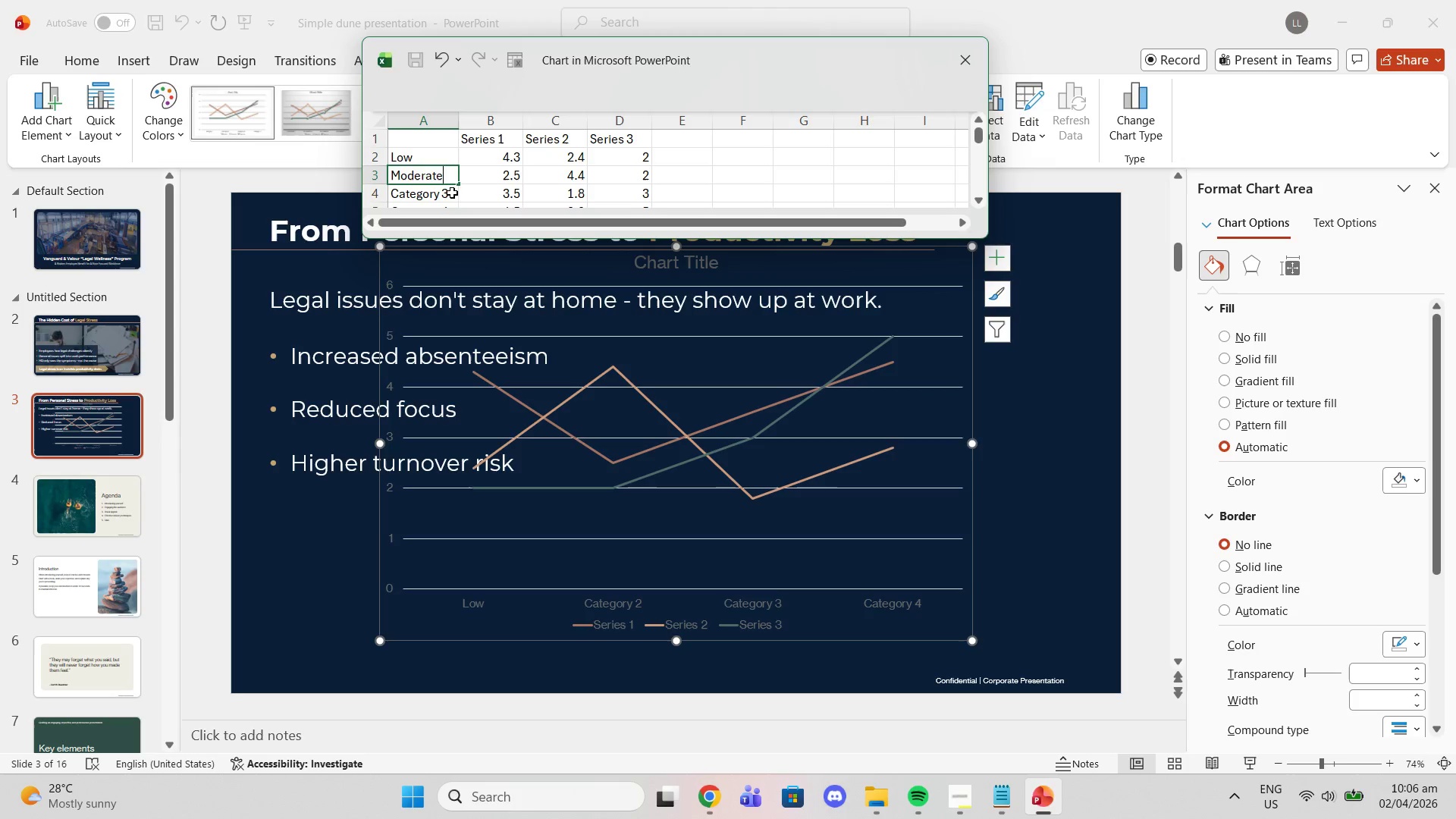 
left_click([443, 196])
 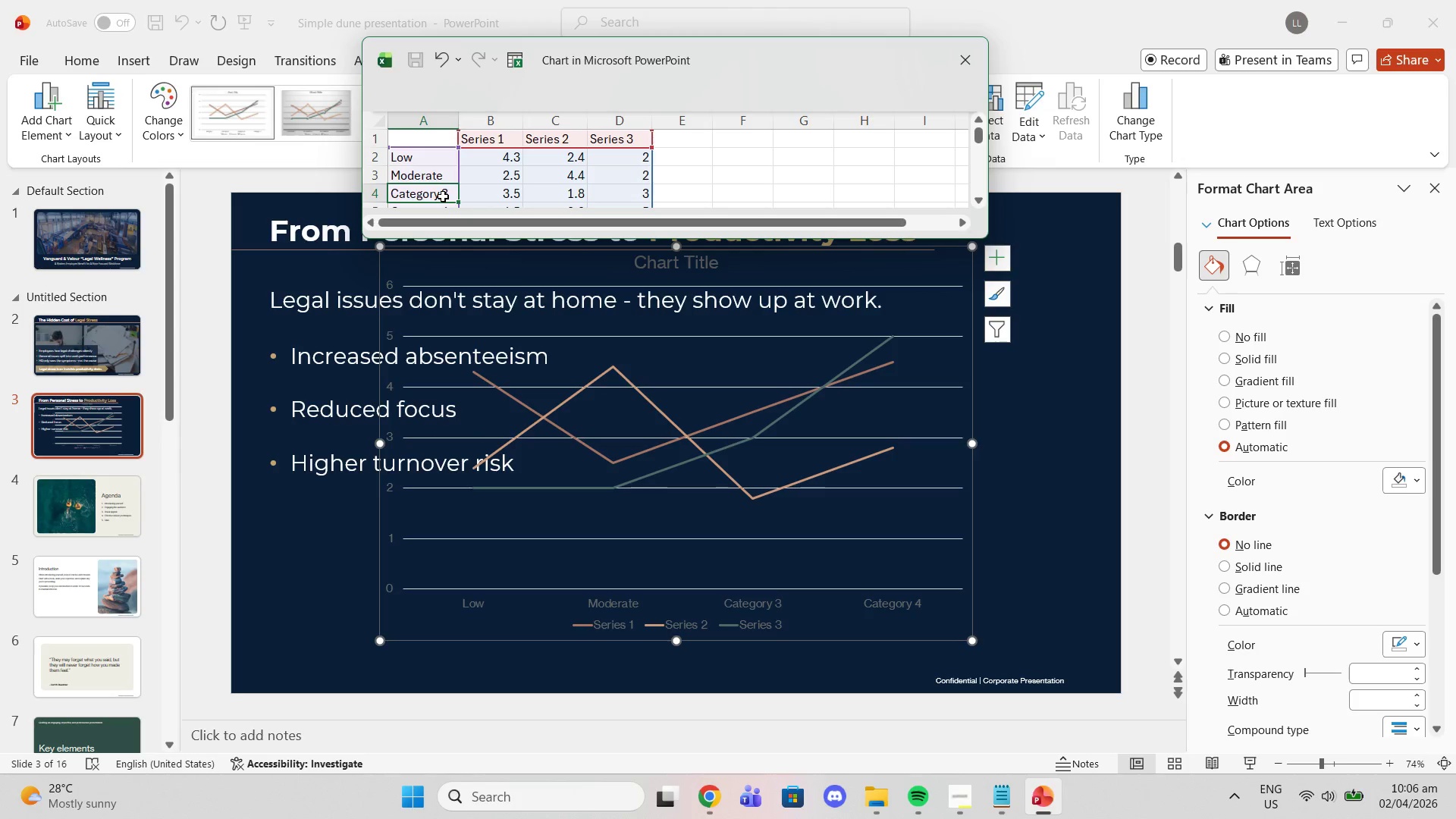 
double_click([443, 196])
 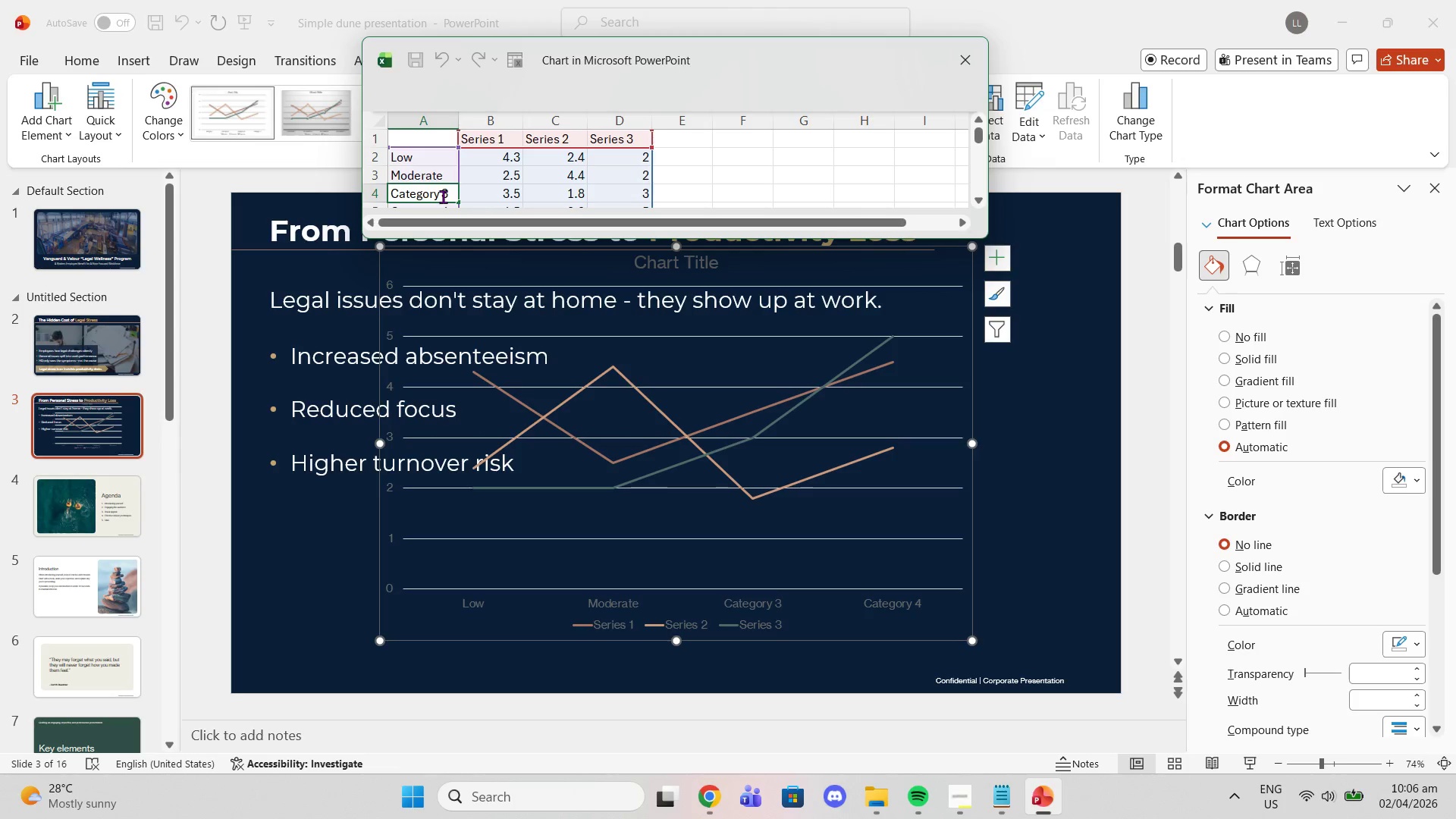 
double_click([443, 196])
 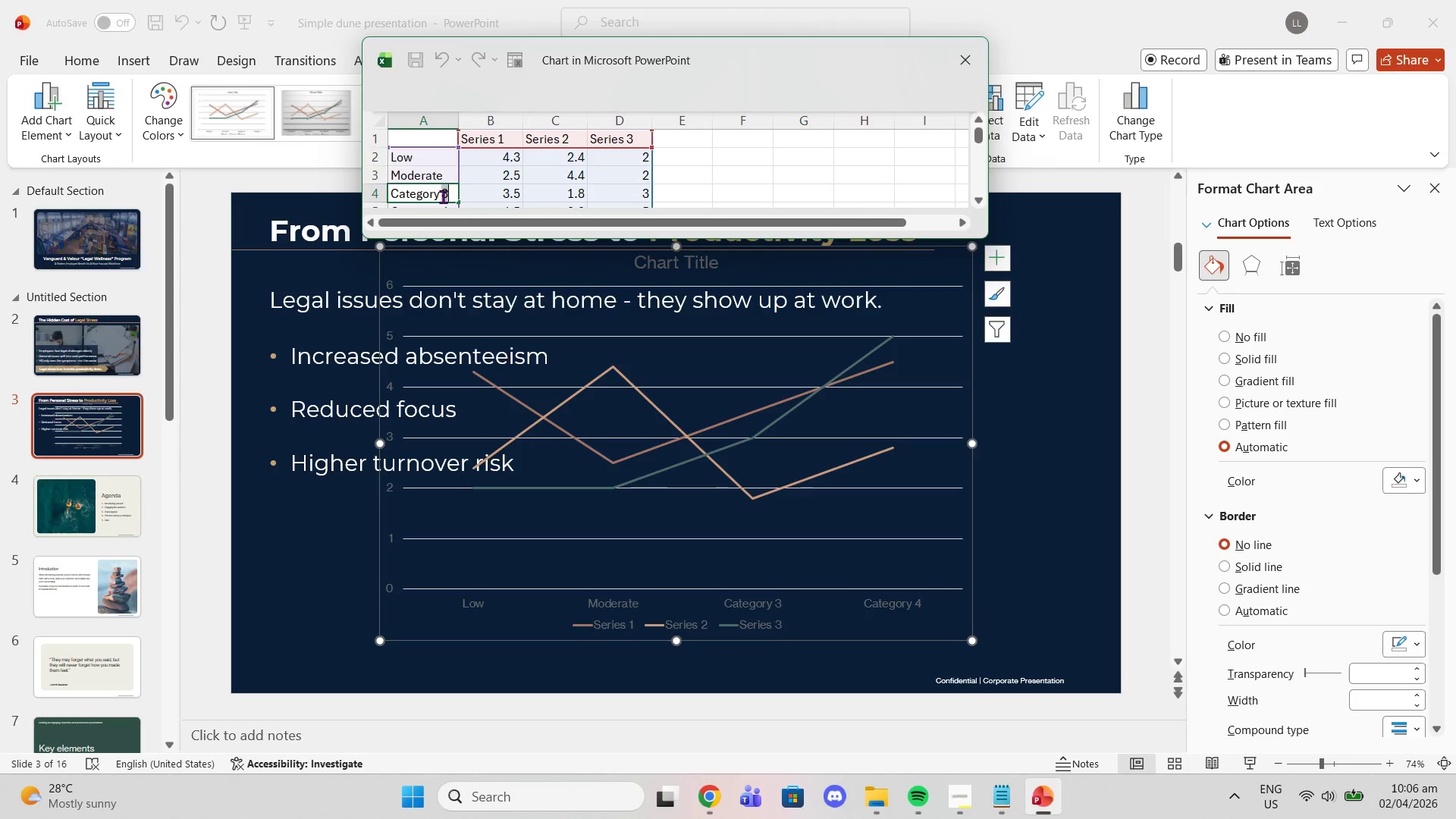 
triple_click([443, 196])
 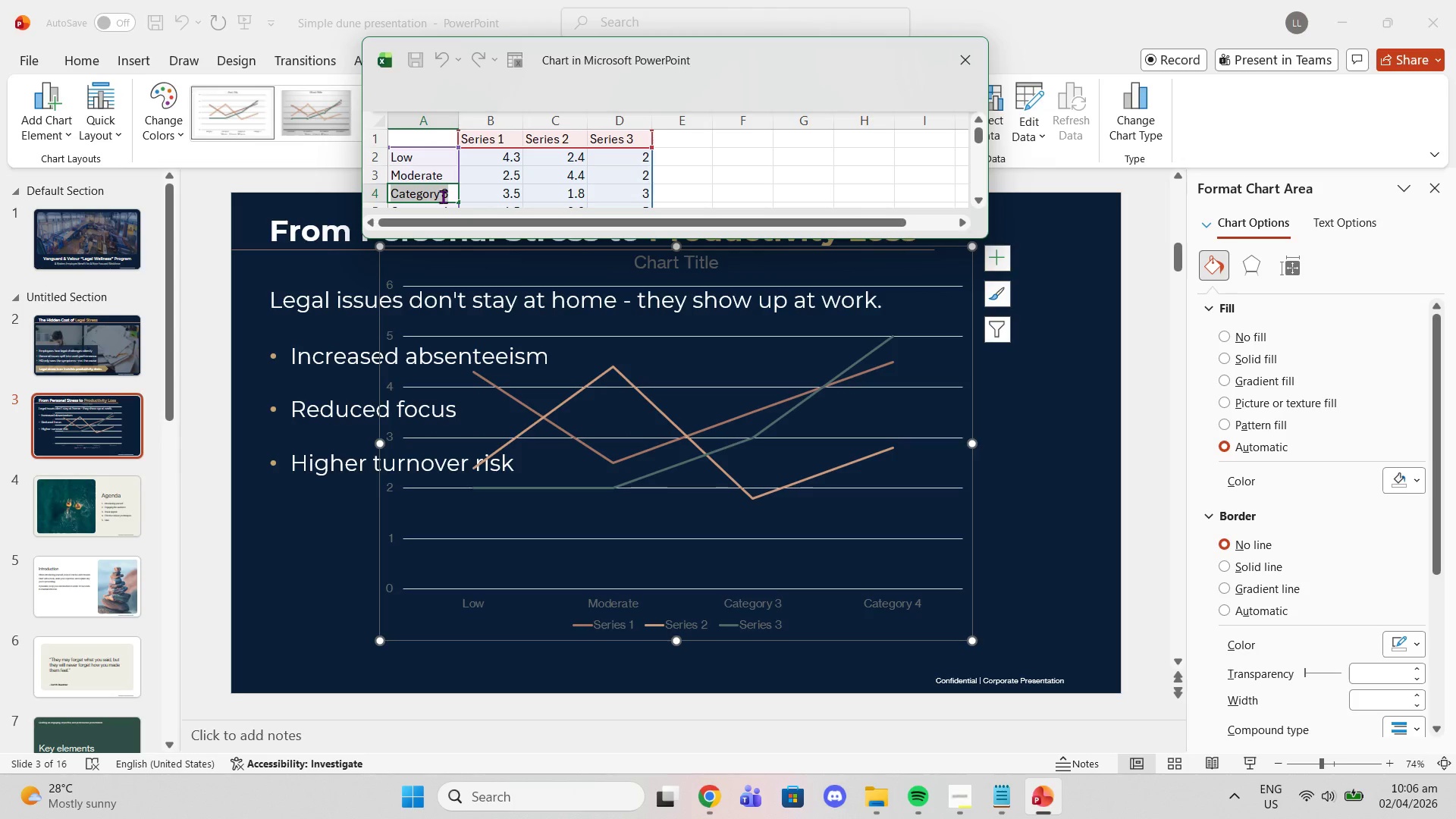 
type(High)
 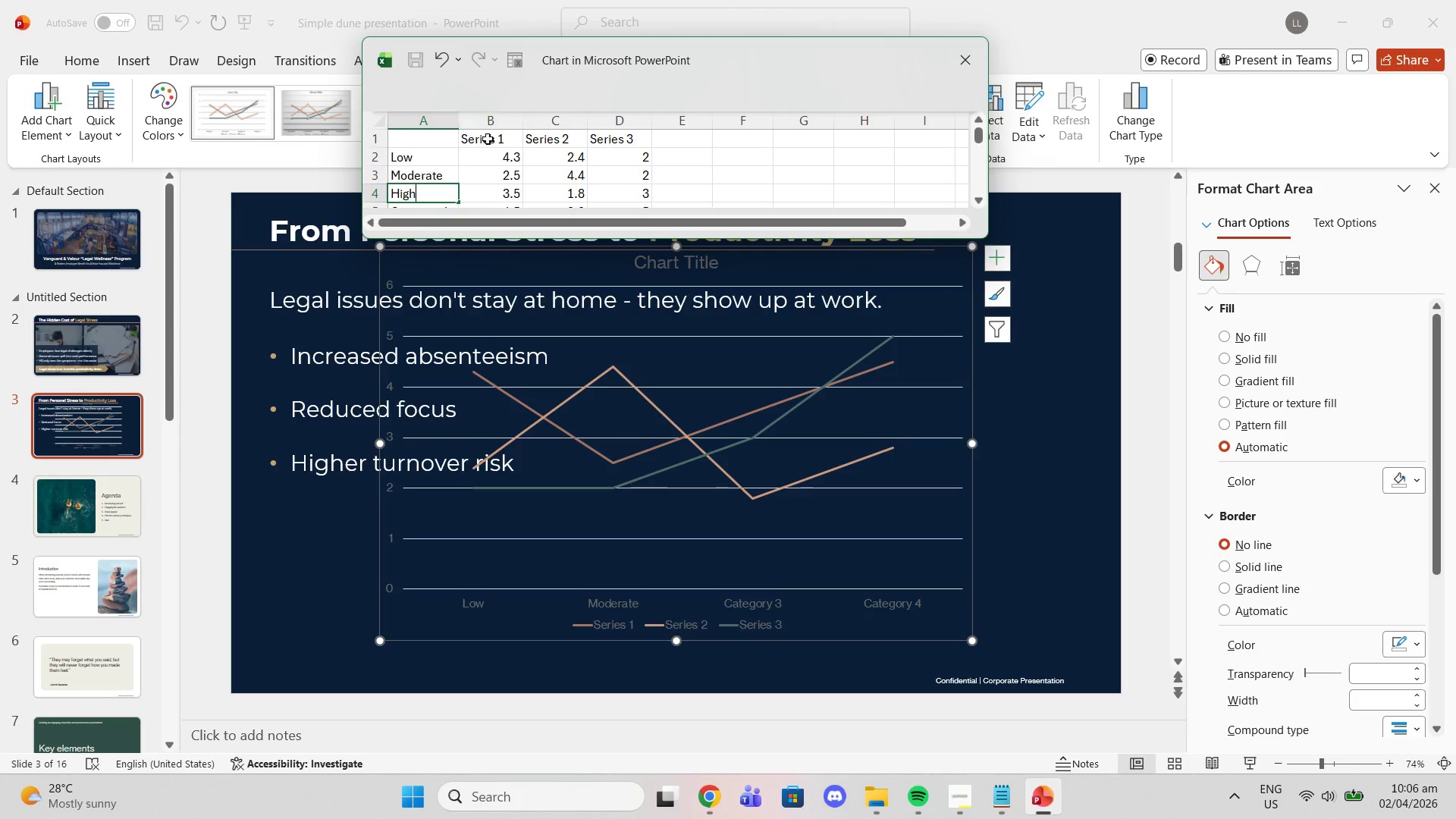 
left_click([483, 146])
 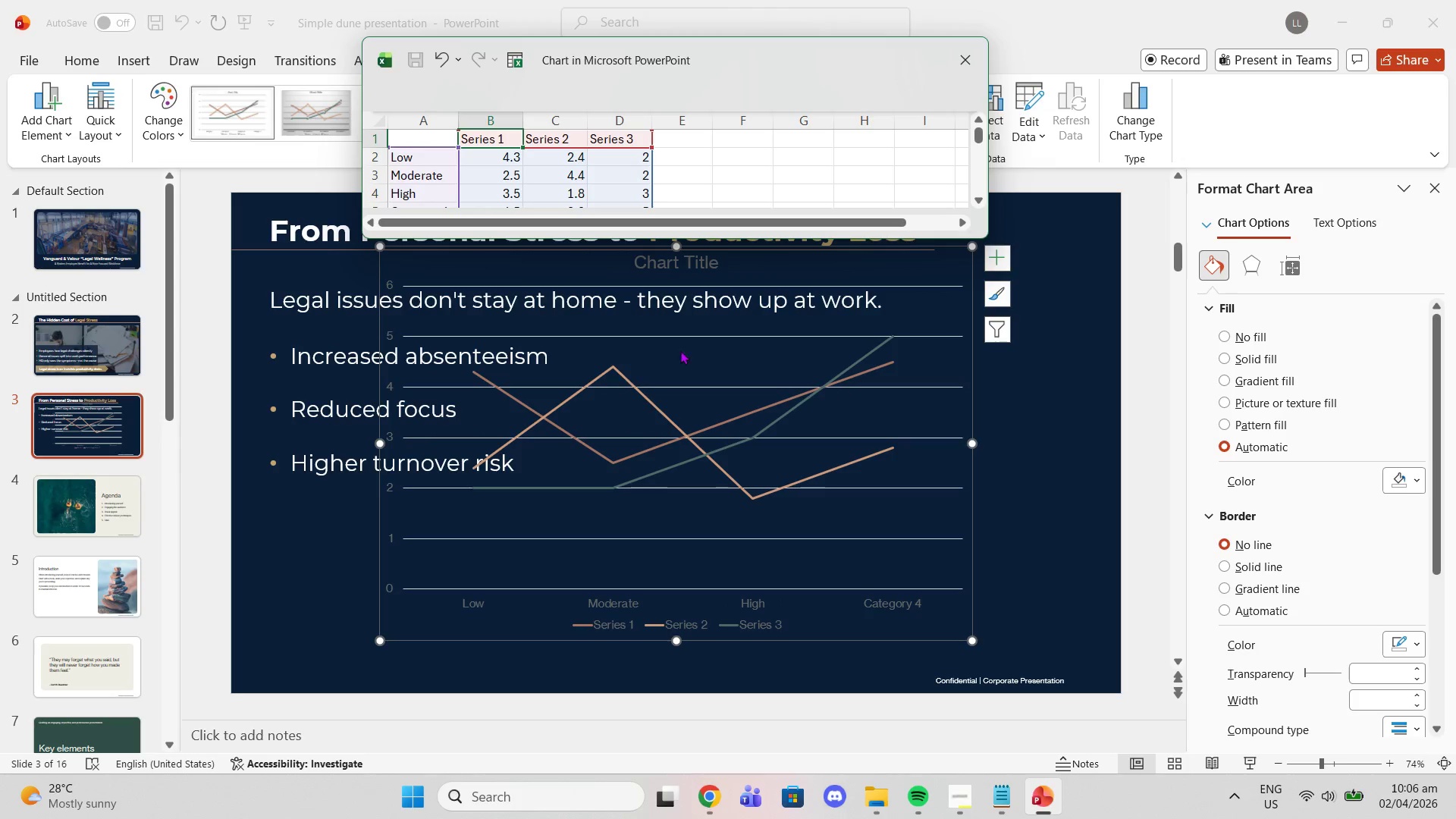 
scroll: coordinate [395, 166], scroll_direction: down, amount: 2.0
 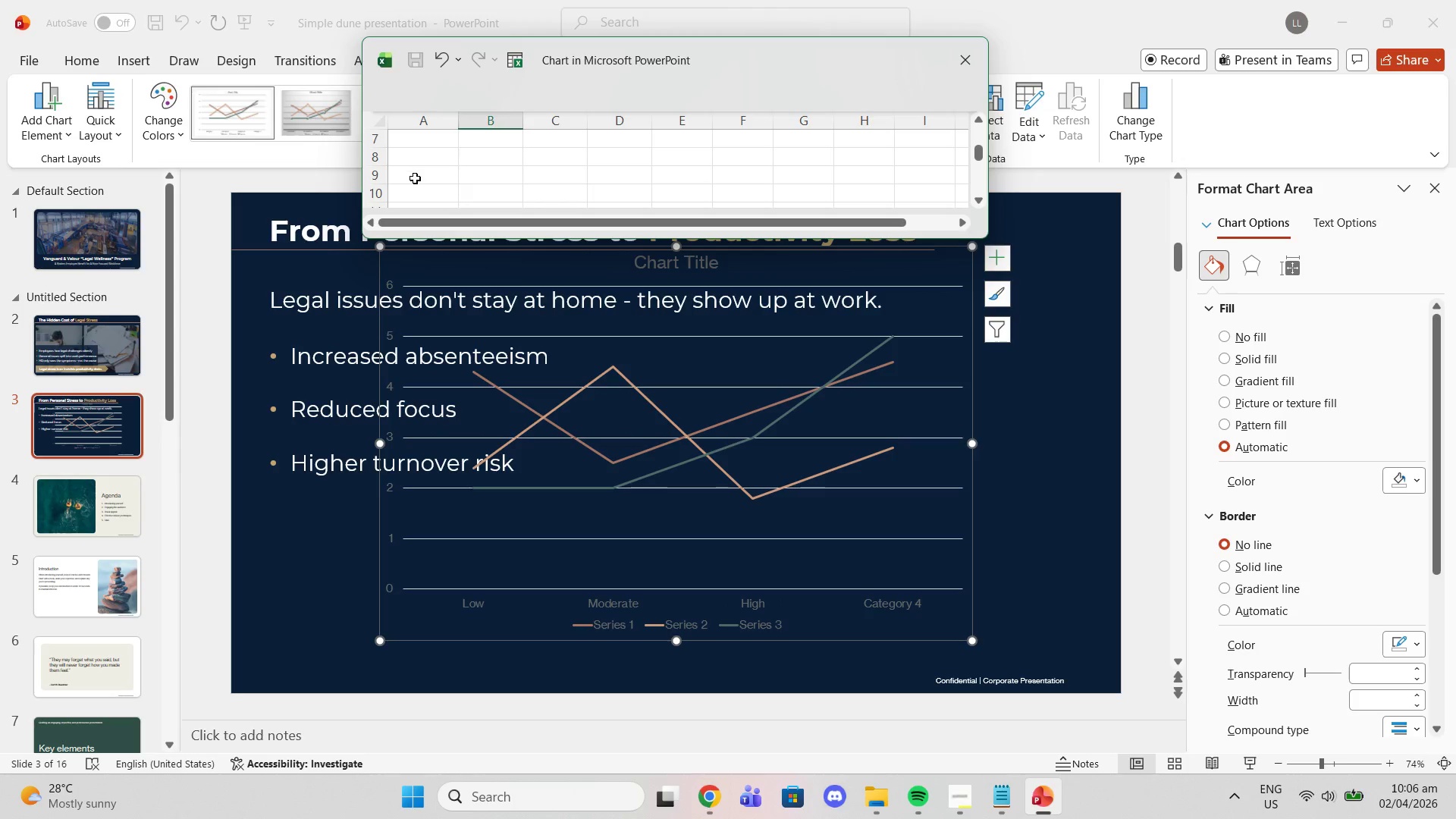 
scroll: coordinate [416, 179], scroll_direction: up, amount: 1.0
 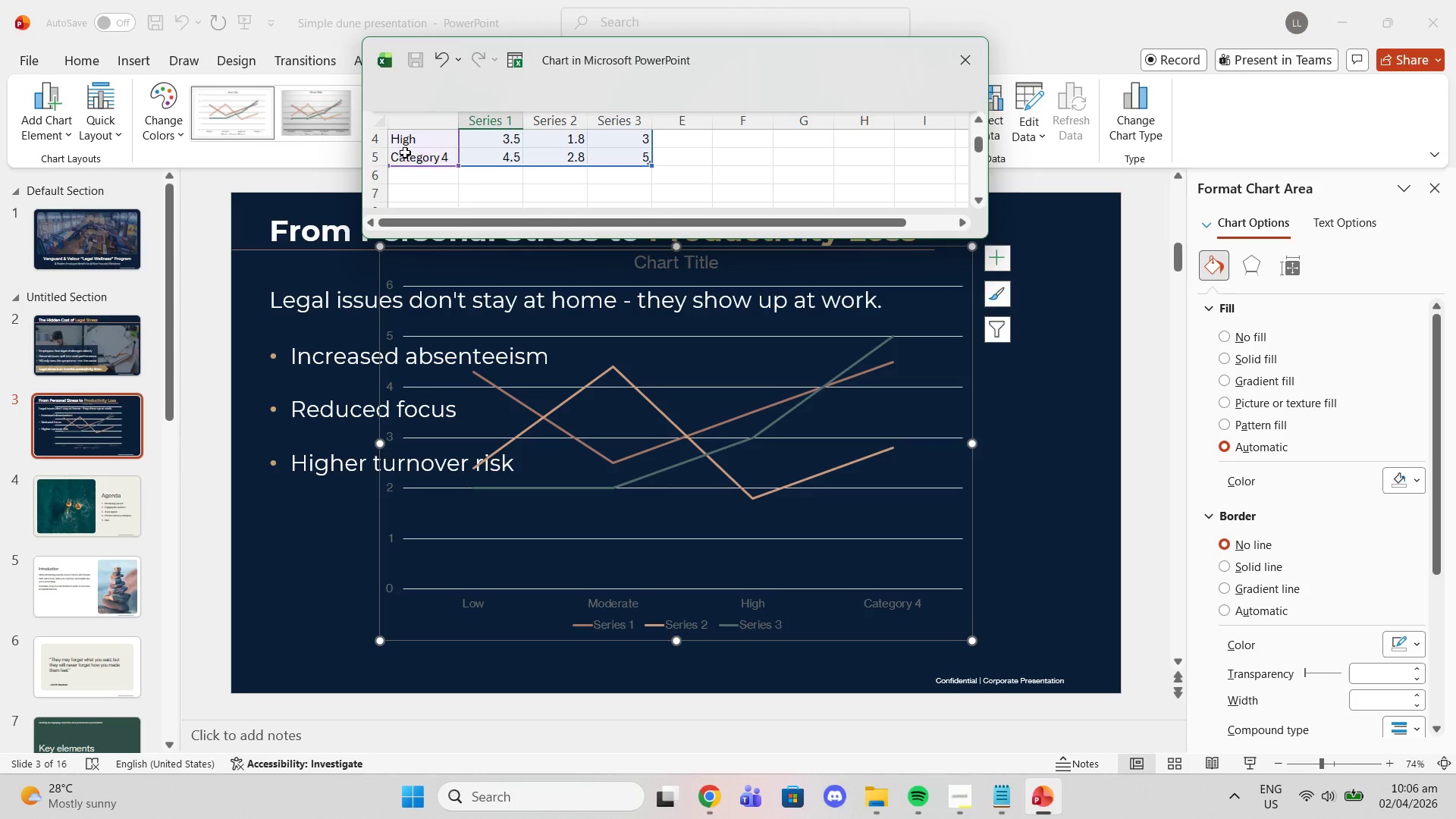 
left_click_drag(start_coordinate=[405, 152], to_coordinate=[632, 156])
 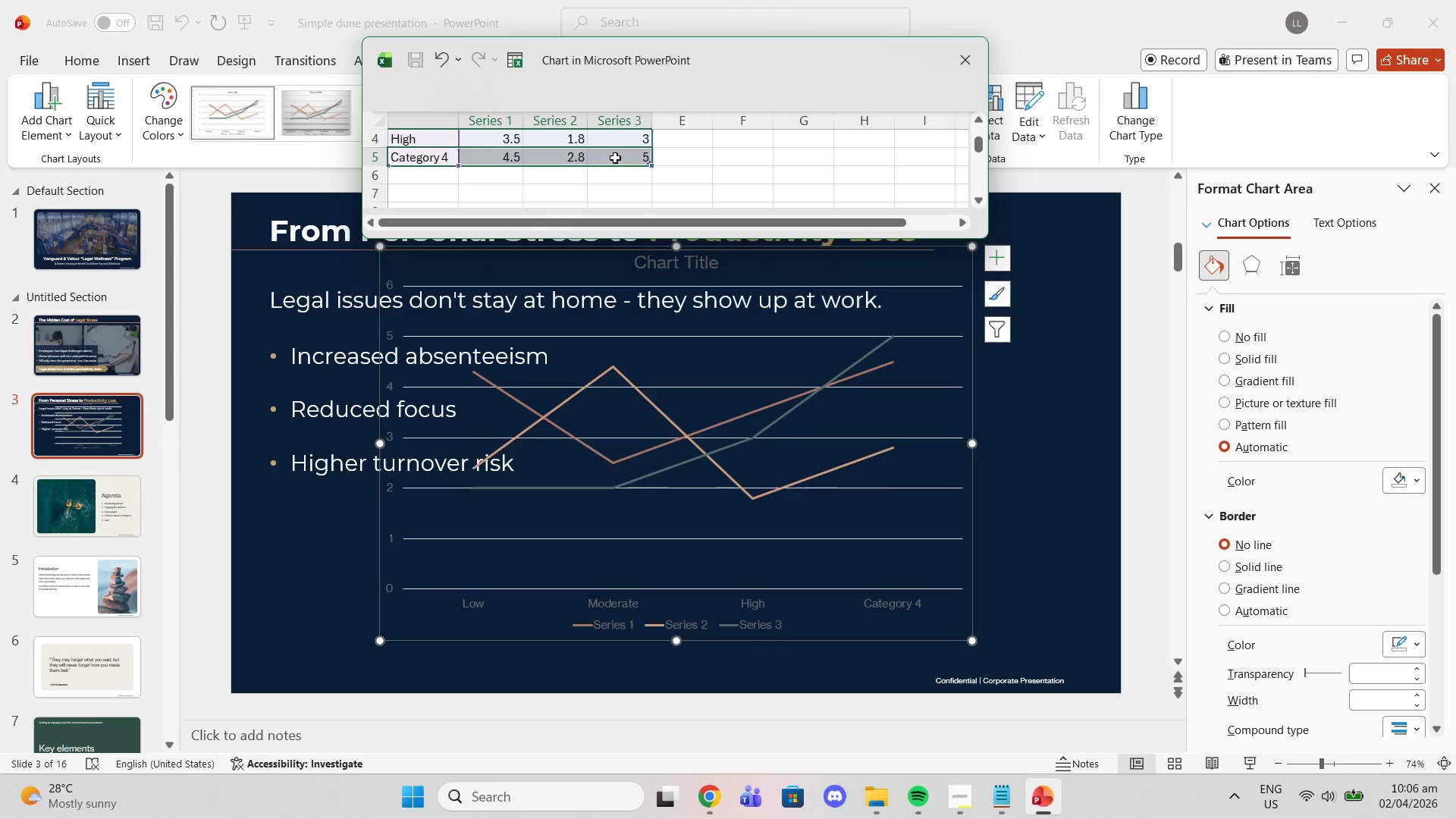 
key(Delete)
 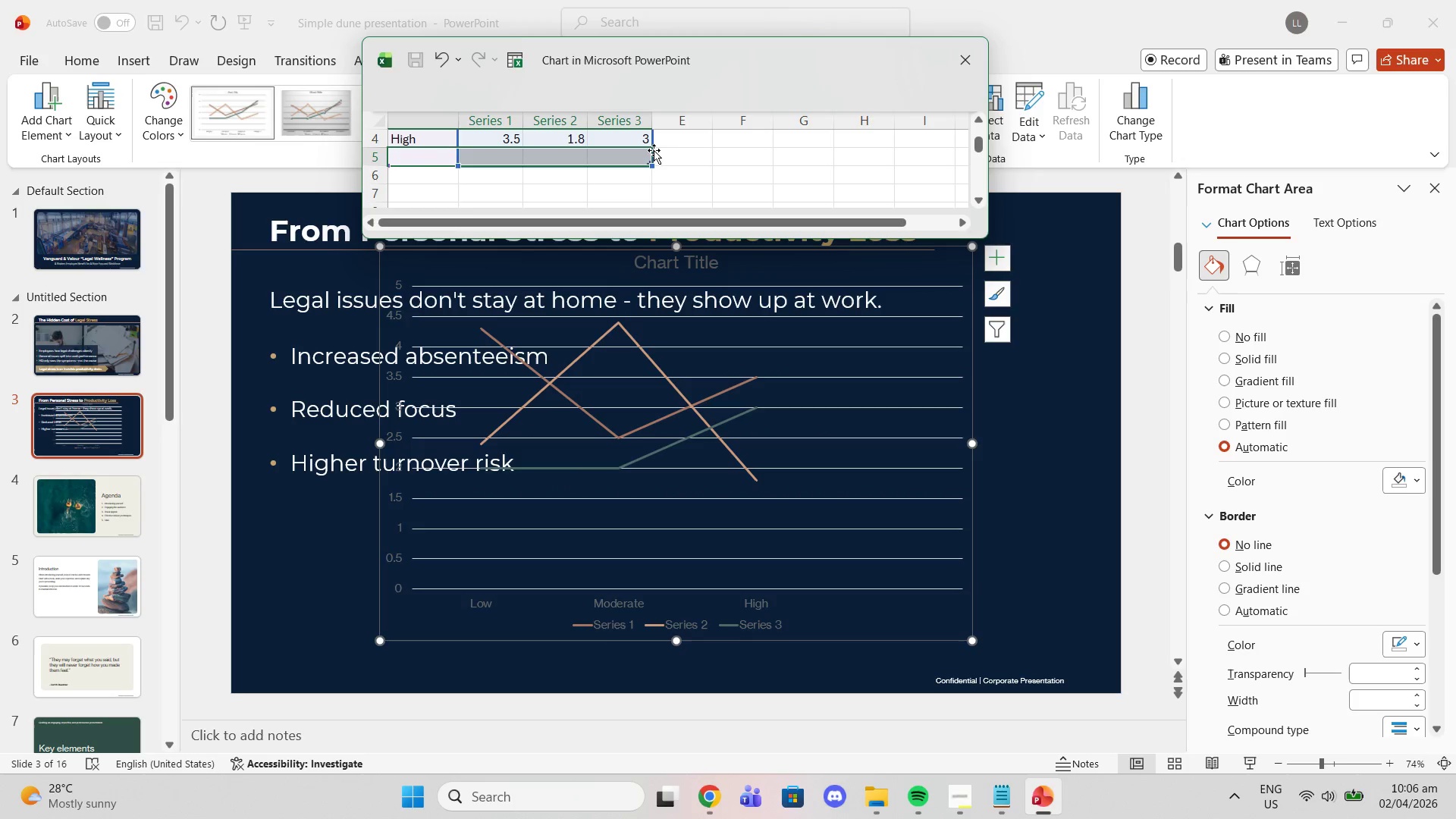 
left_click([697, 168])
 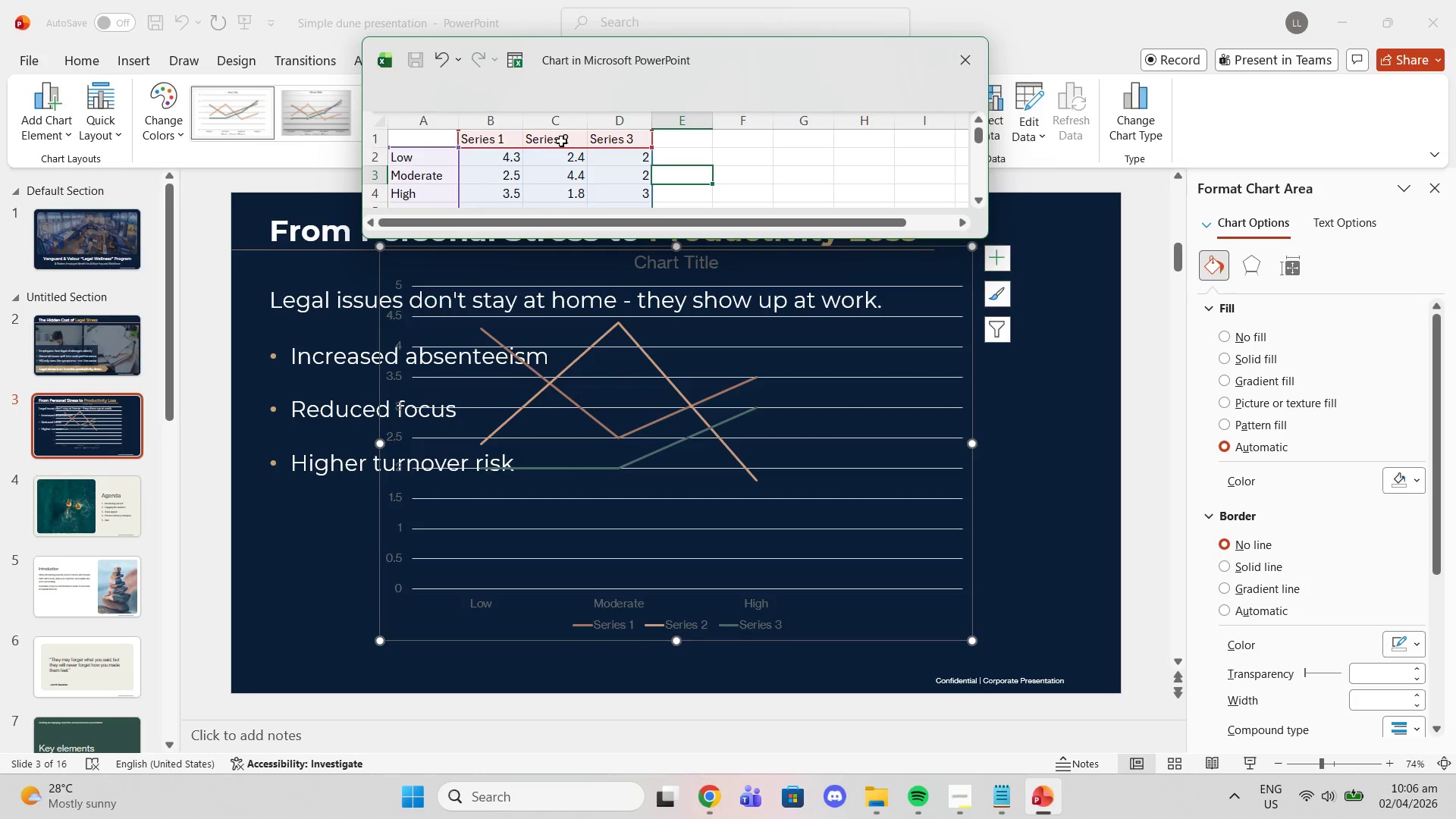 
scroll: coordinate [699, 158], scroll_direction: up, amount: 2.0
 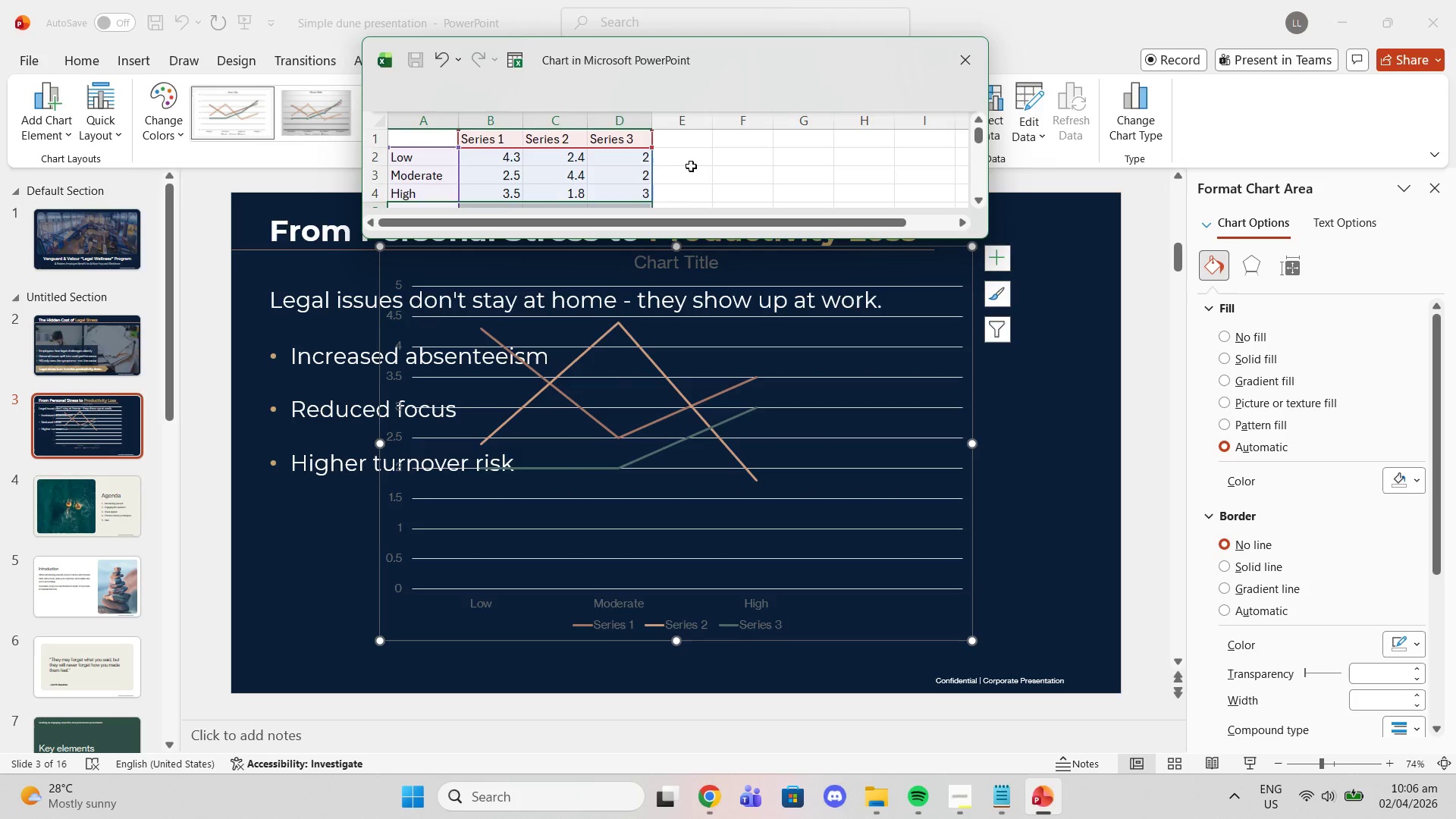 
left_click_drag(start_coordinate=[560, 141], to_coordinate=[620, 194])
 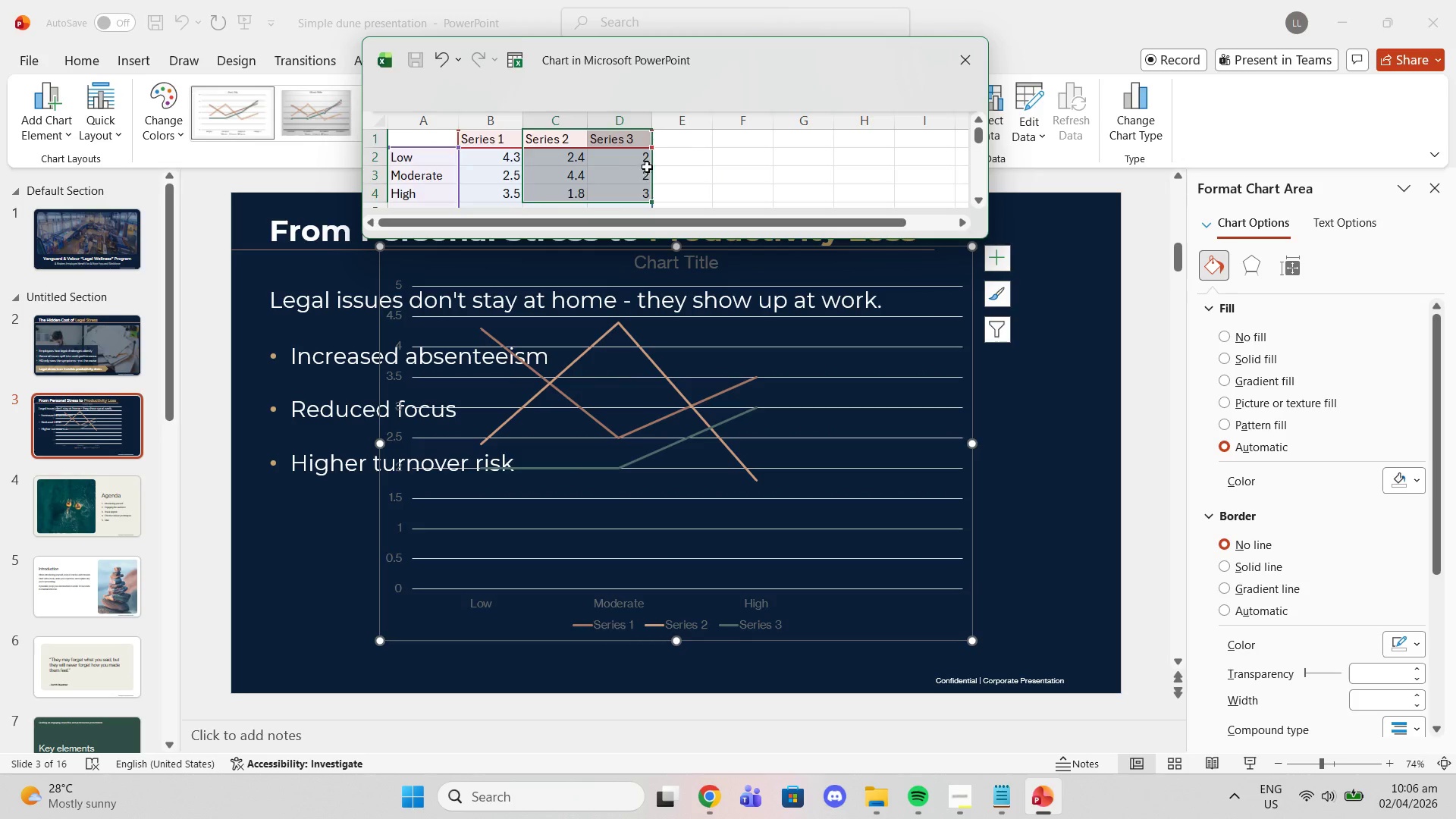 
scroll: coordinate [647, 167], scroll_direction: down, amount: 1.0
 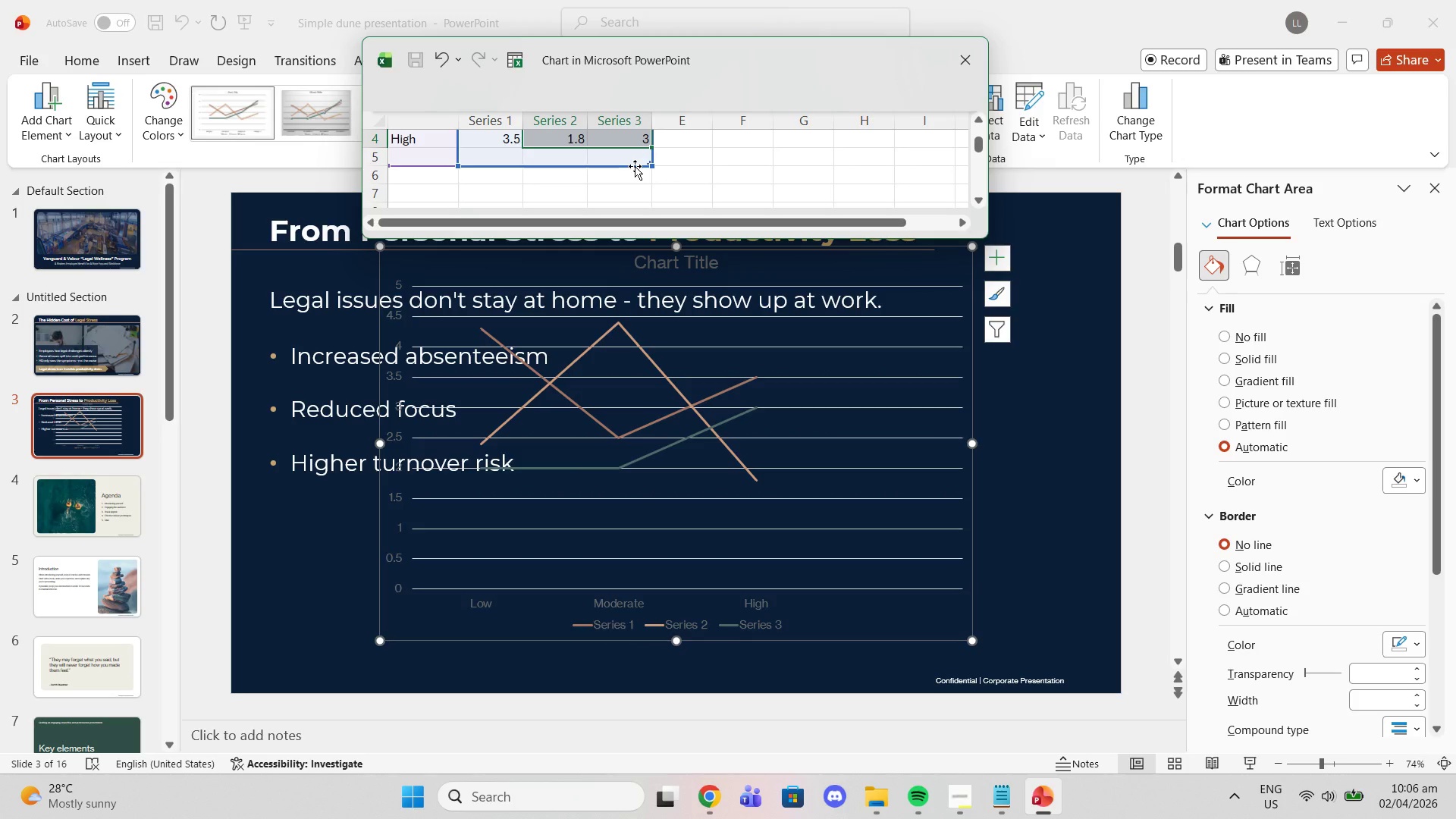 
key(Delete)
 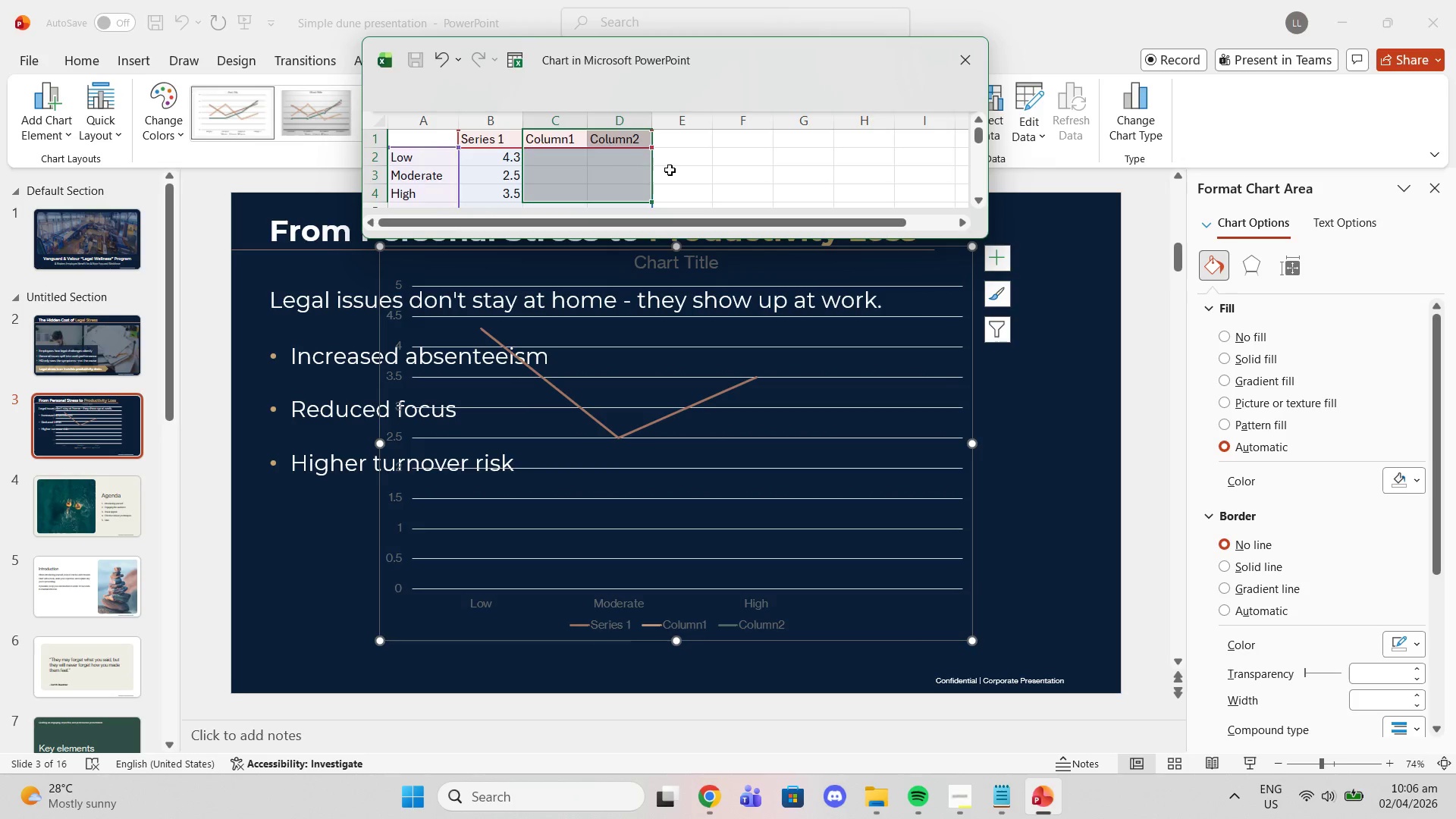 
left_click([684, 168])
 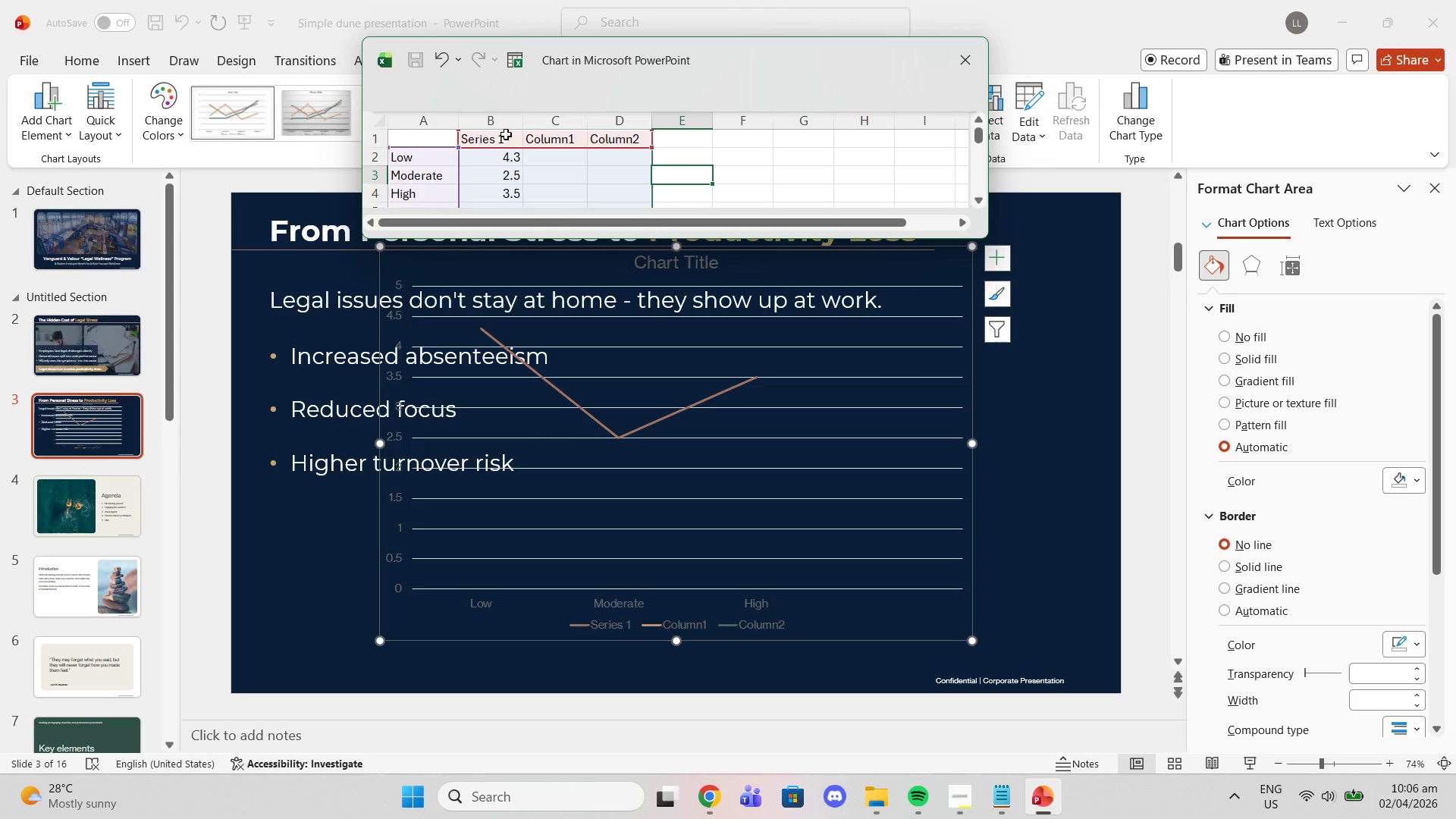 
left_click([507, 139])
 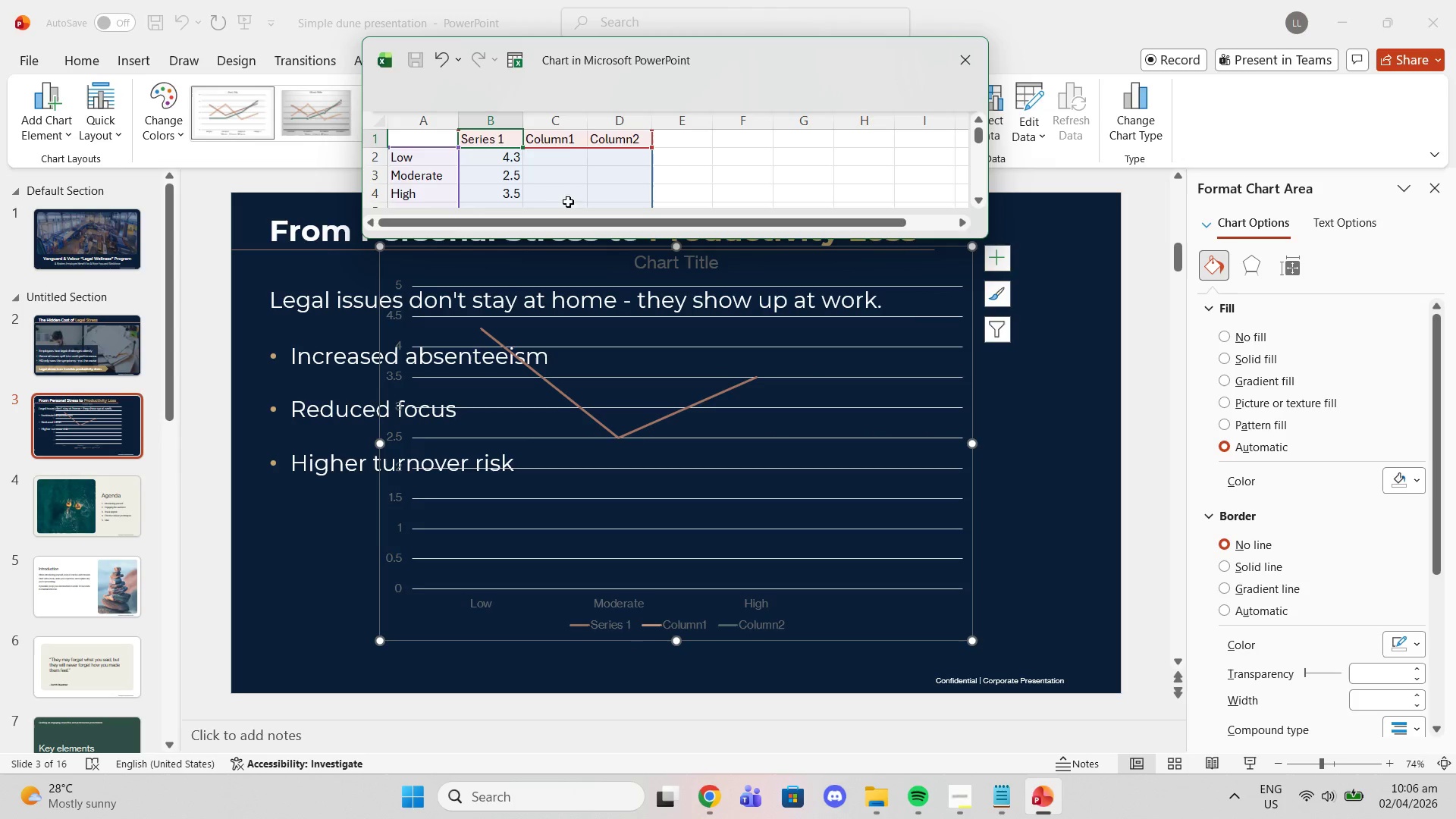 
left_click_drag(start_coordinate=[544, 140], to_coordinate=[626, 172])
 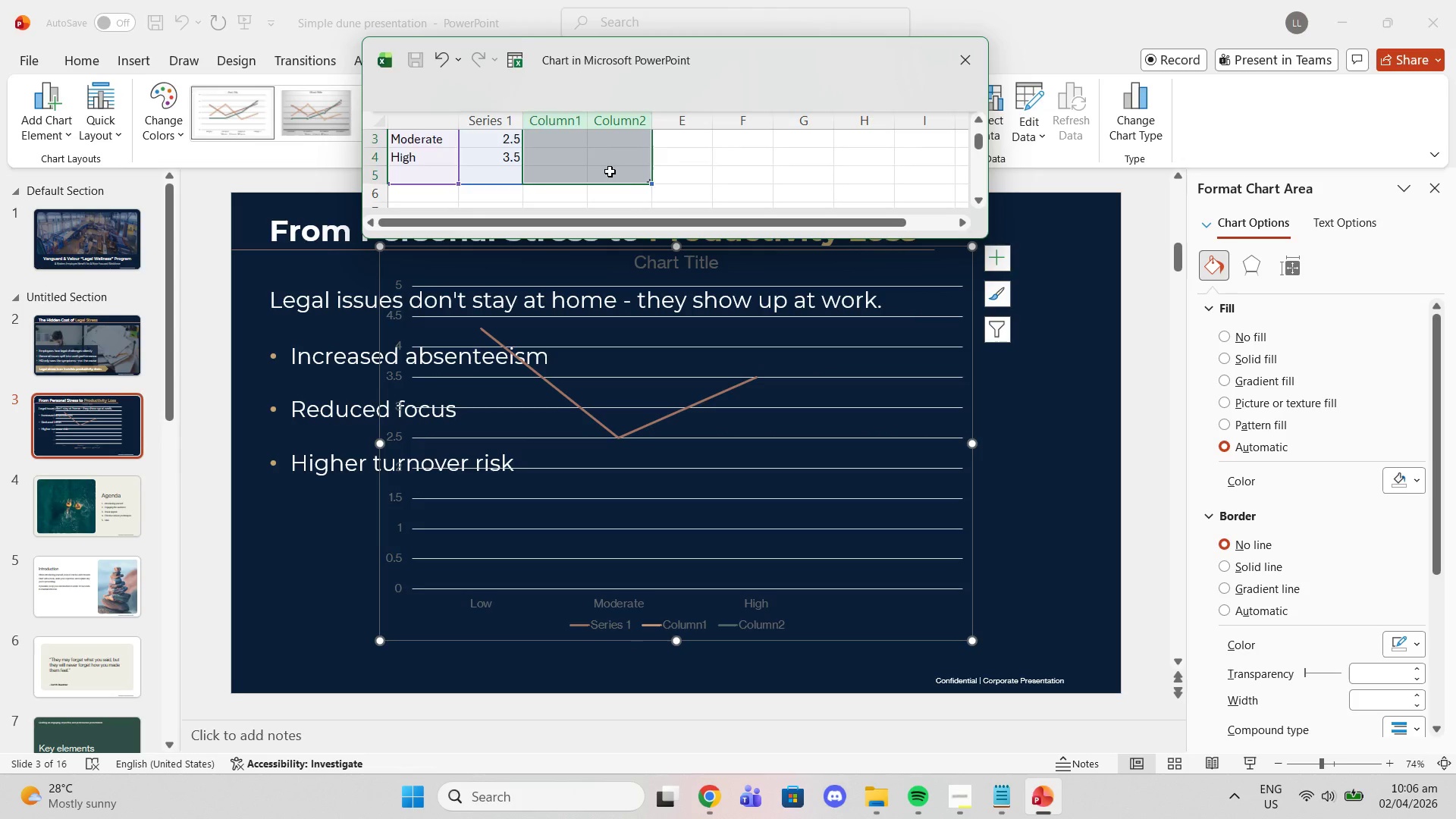 
key(Delete)
 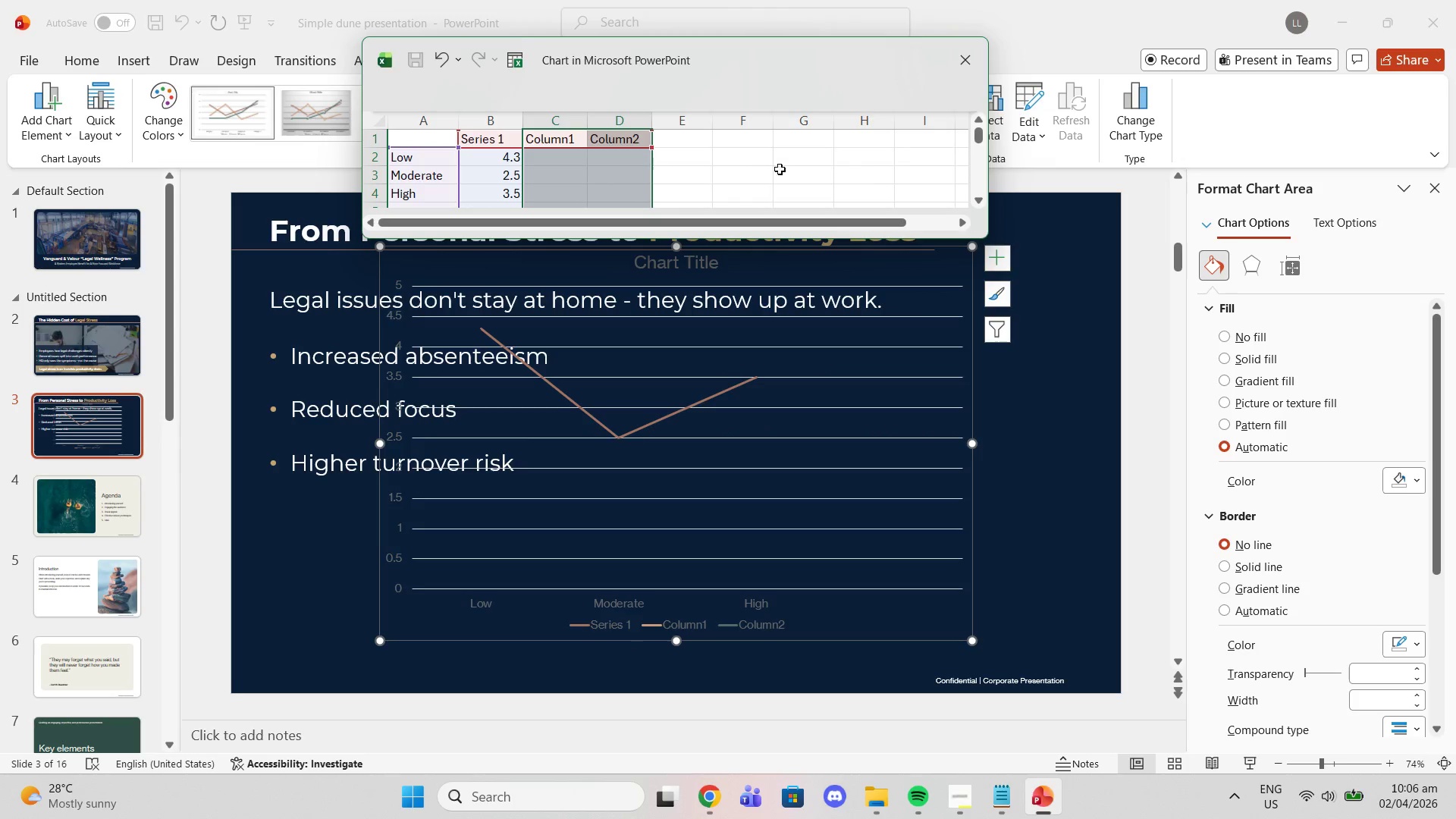 
left_click([785, 169])
 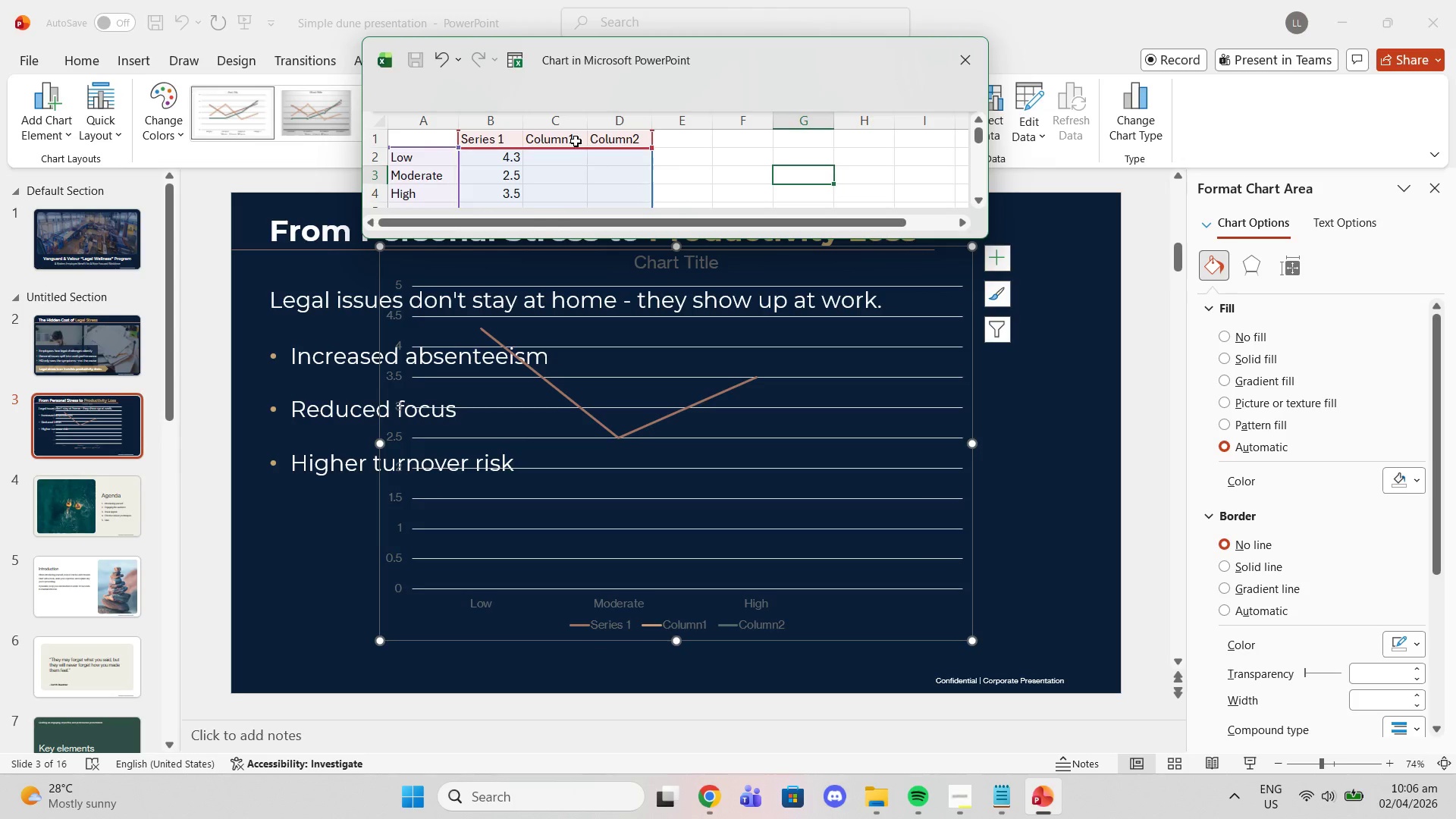 
left_click([569, 138])
 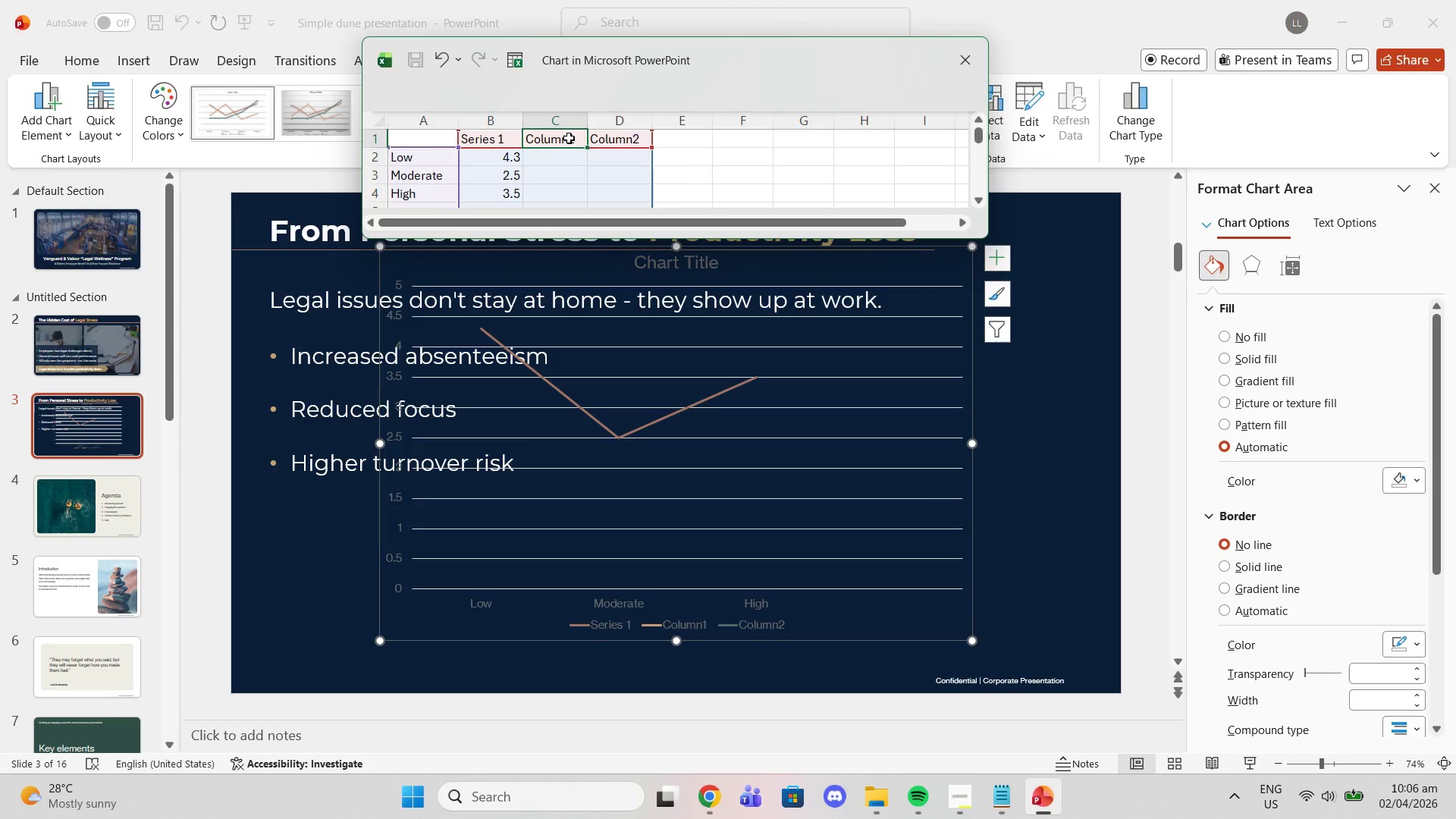 
key(Delete)
 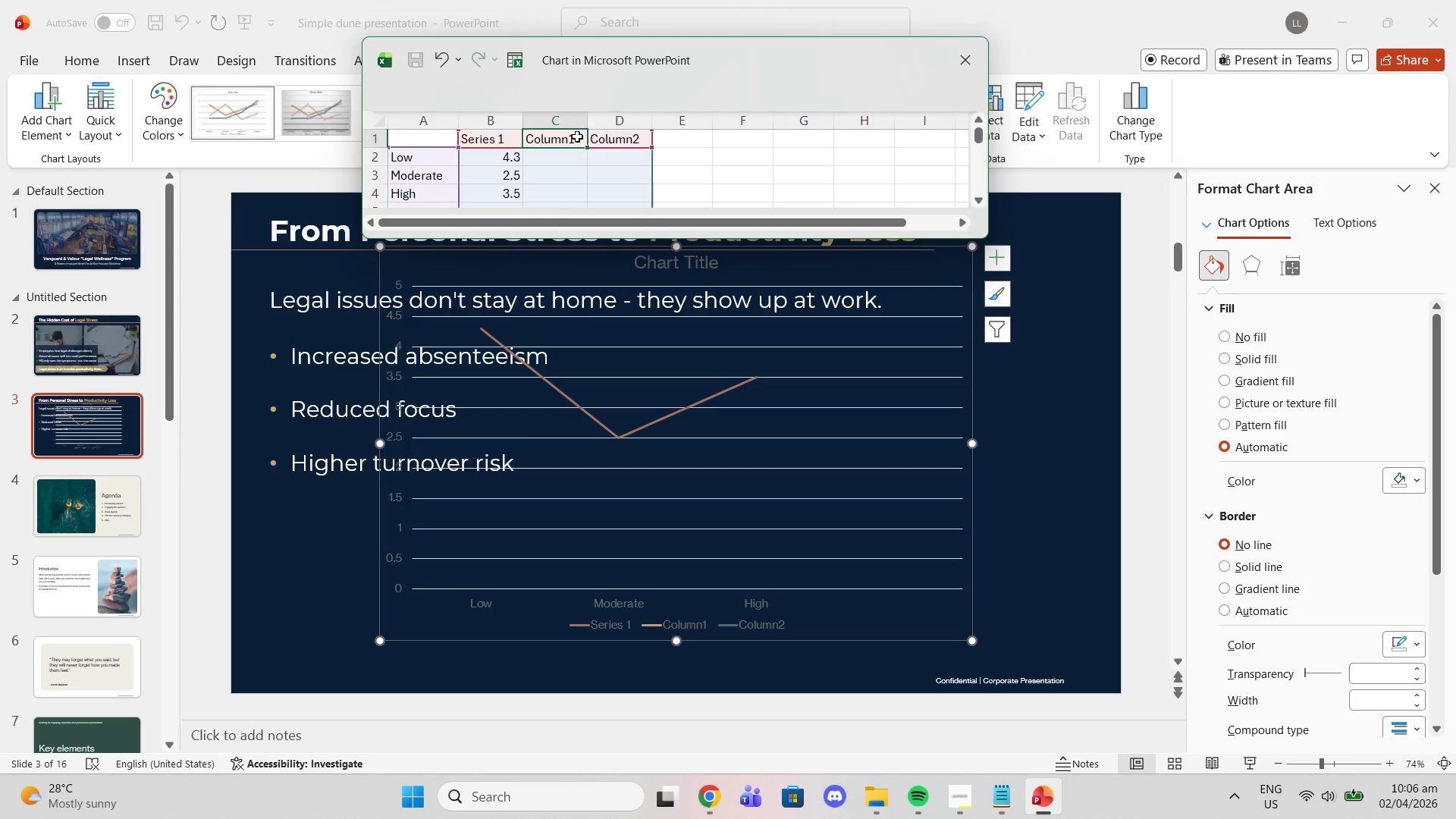 
double_click([575, 140])
 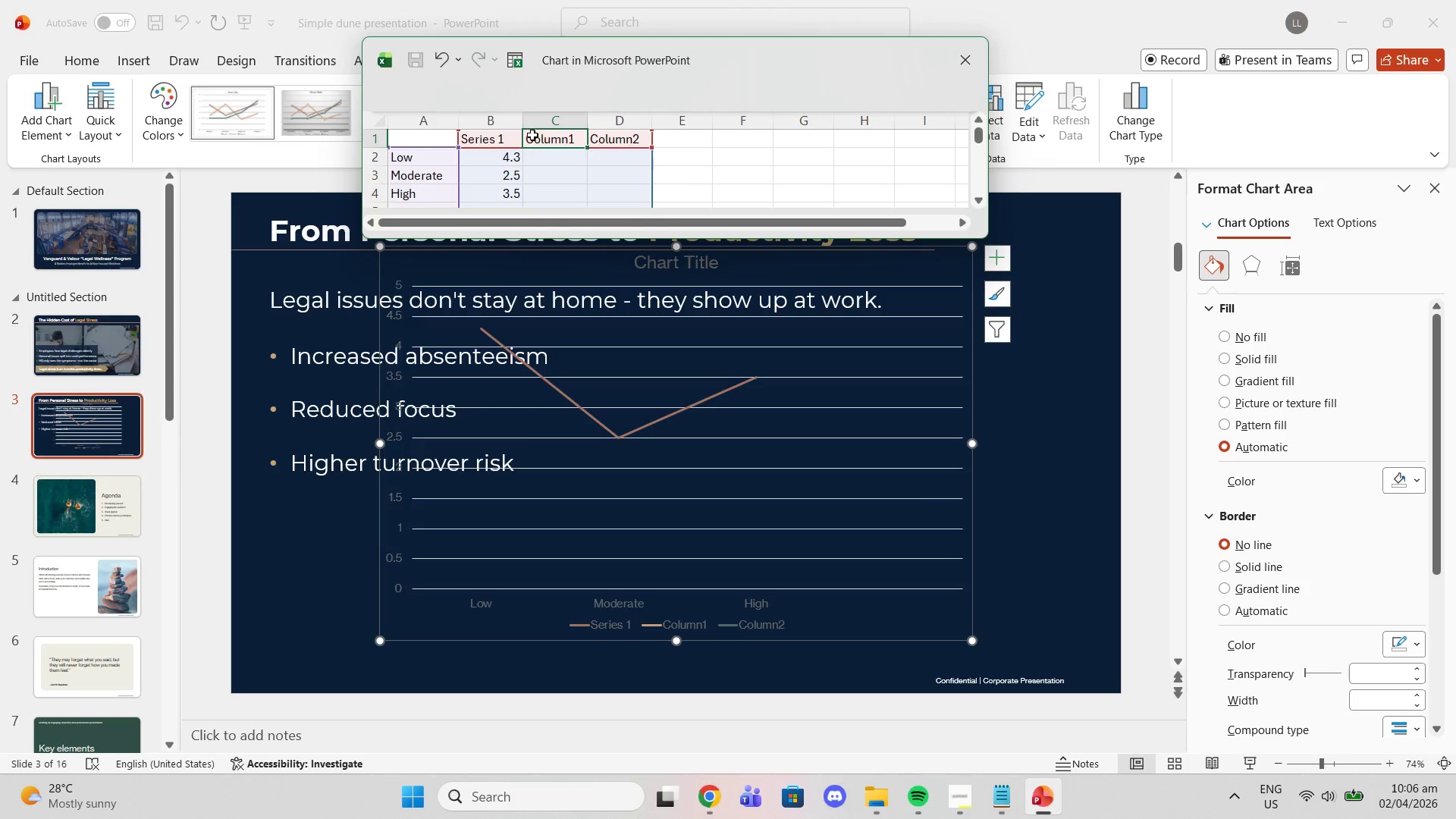 
scroll: coordinate [537, 152], scroll_direction: down, amount: 1.0
 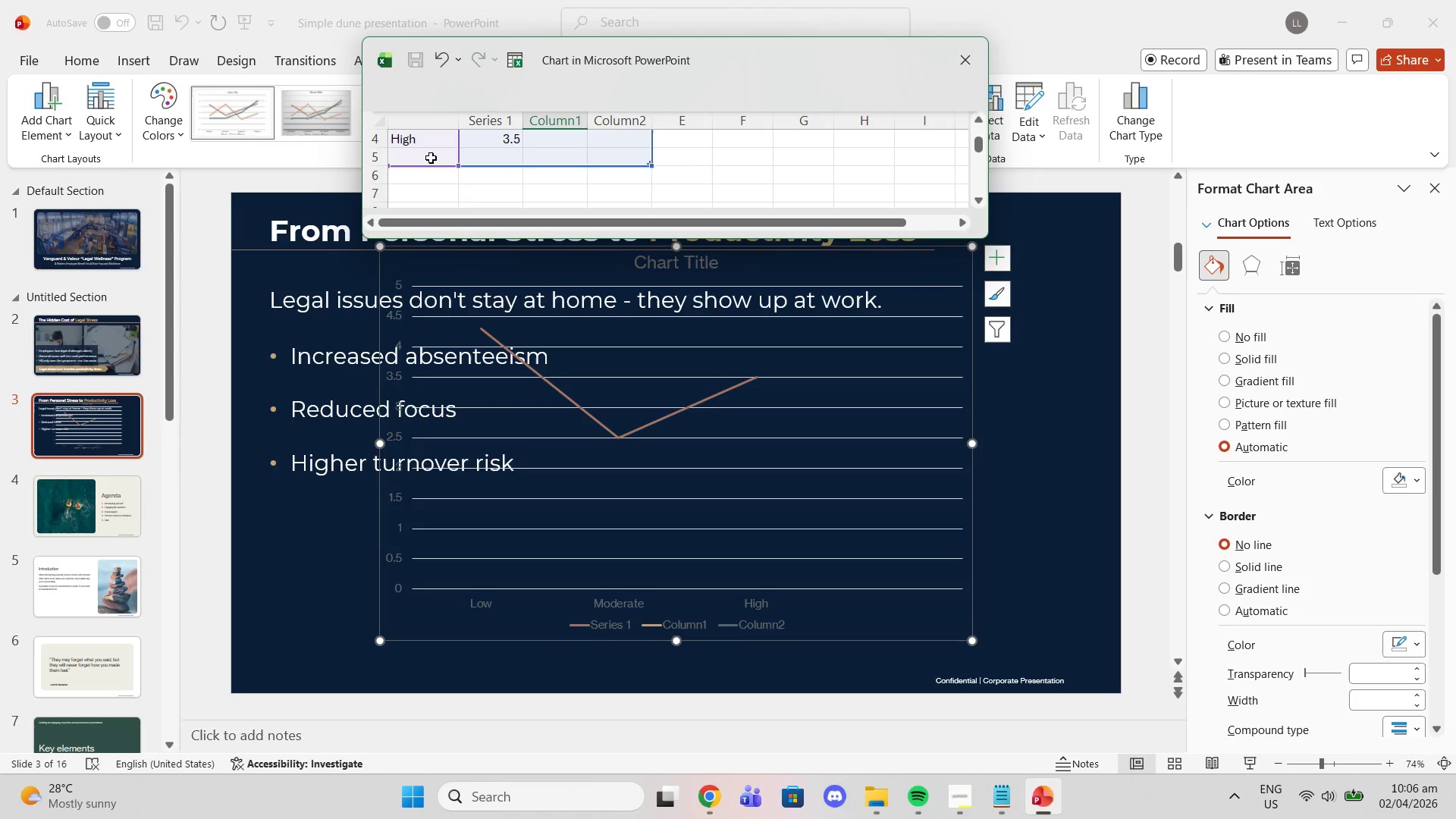 
left_click([431, 158])
 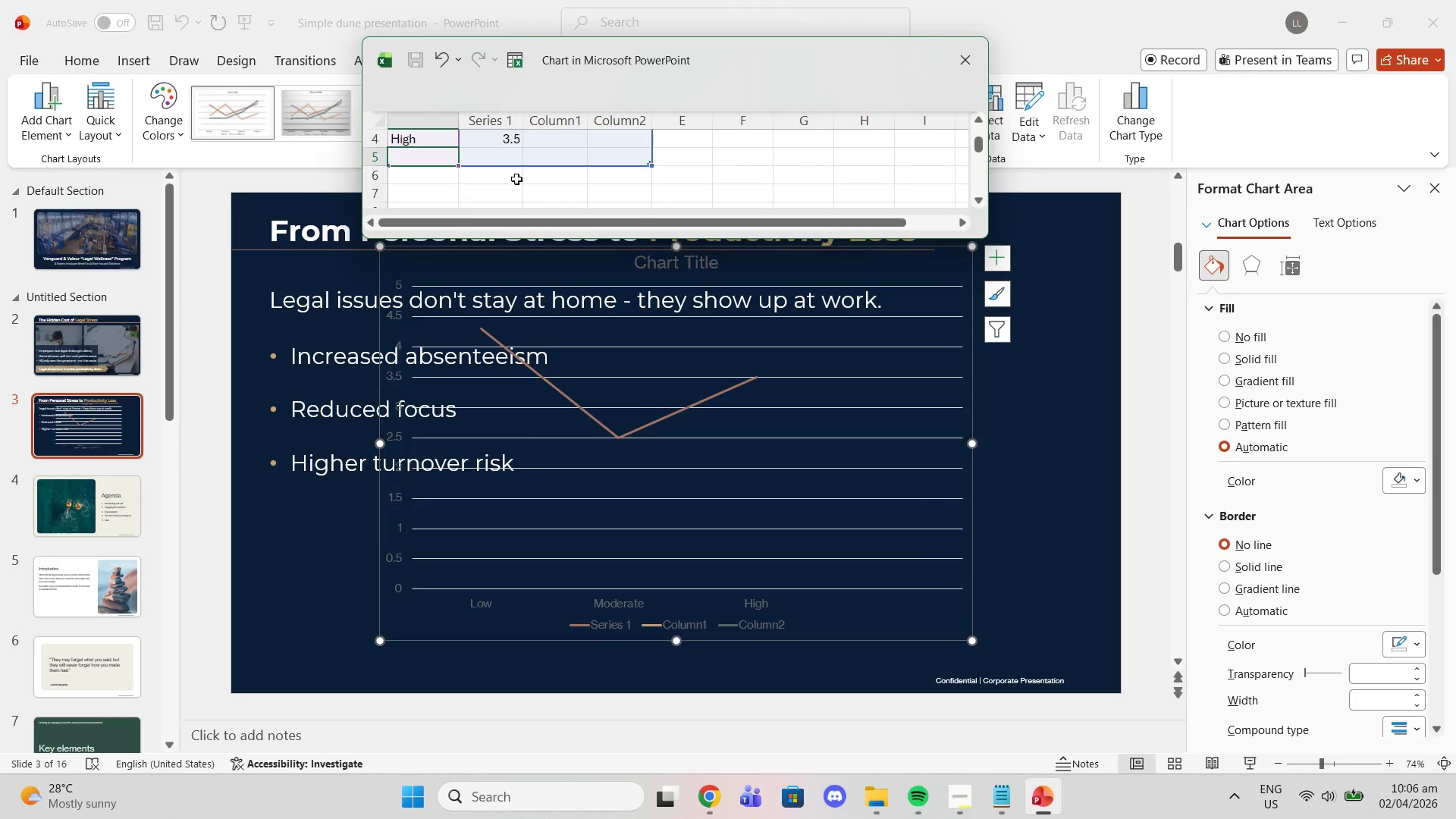 
scroll: coordinate [622, 191], scroll_direction: none, amount: 0.0
 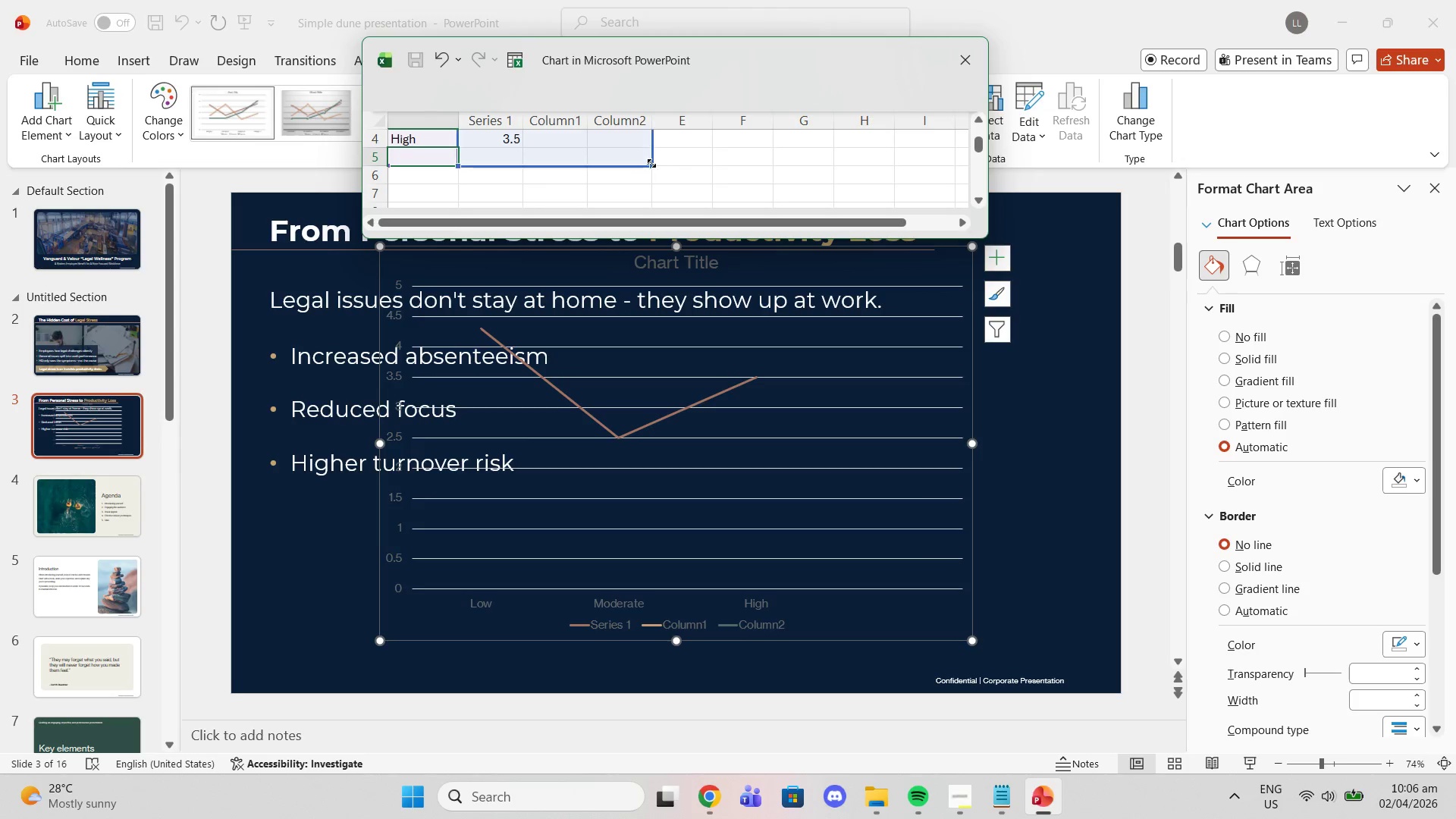 
left_click_drag(start_coordinate=[651, 163], to_coordinate=[526, 140])
 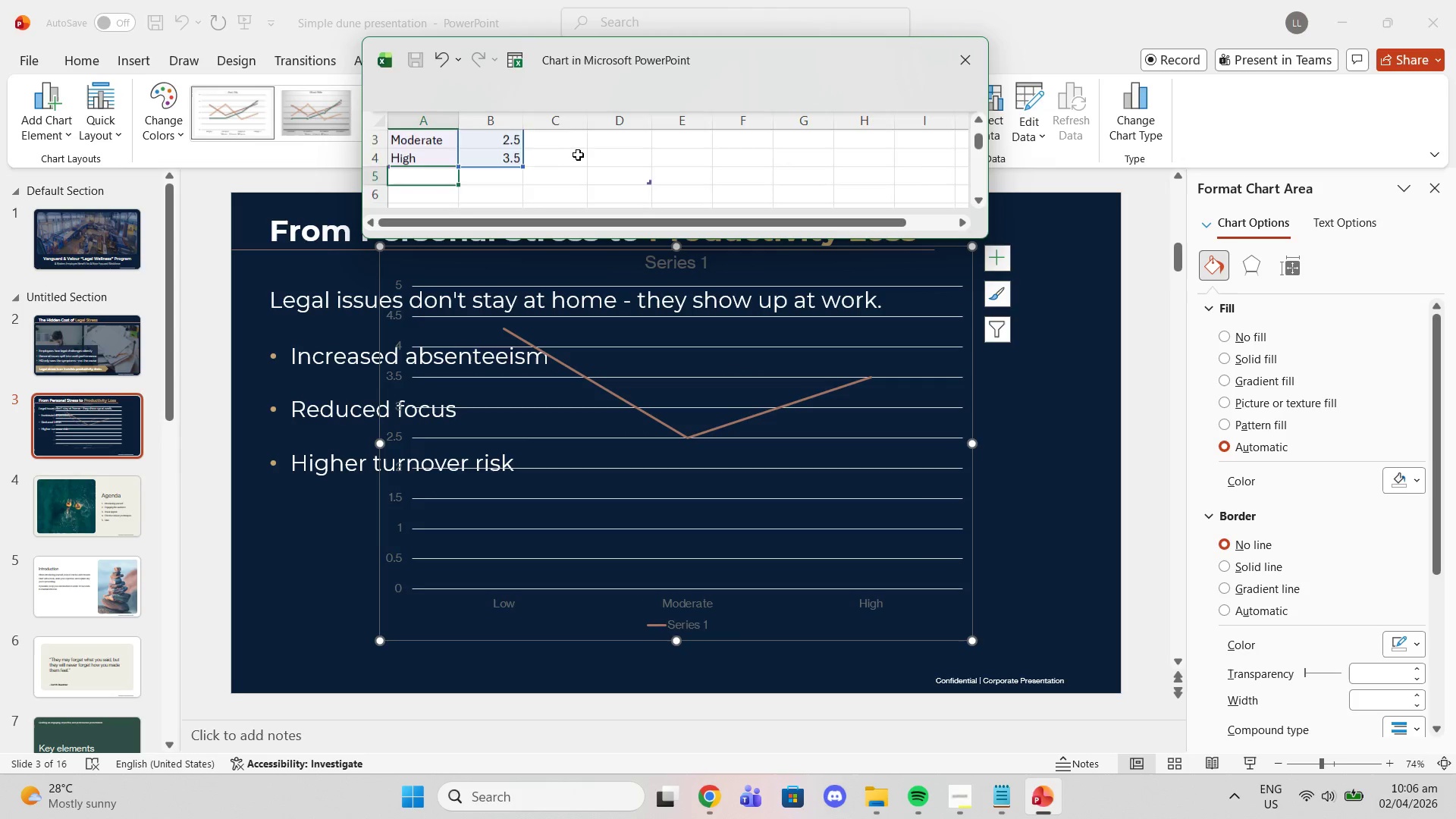 
scroll: coordinate [578, 155], scroll_direction: up, amount: 1.0
 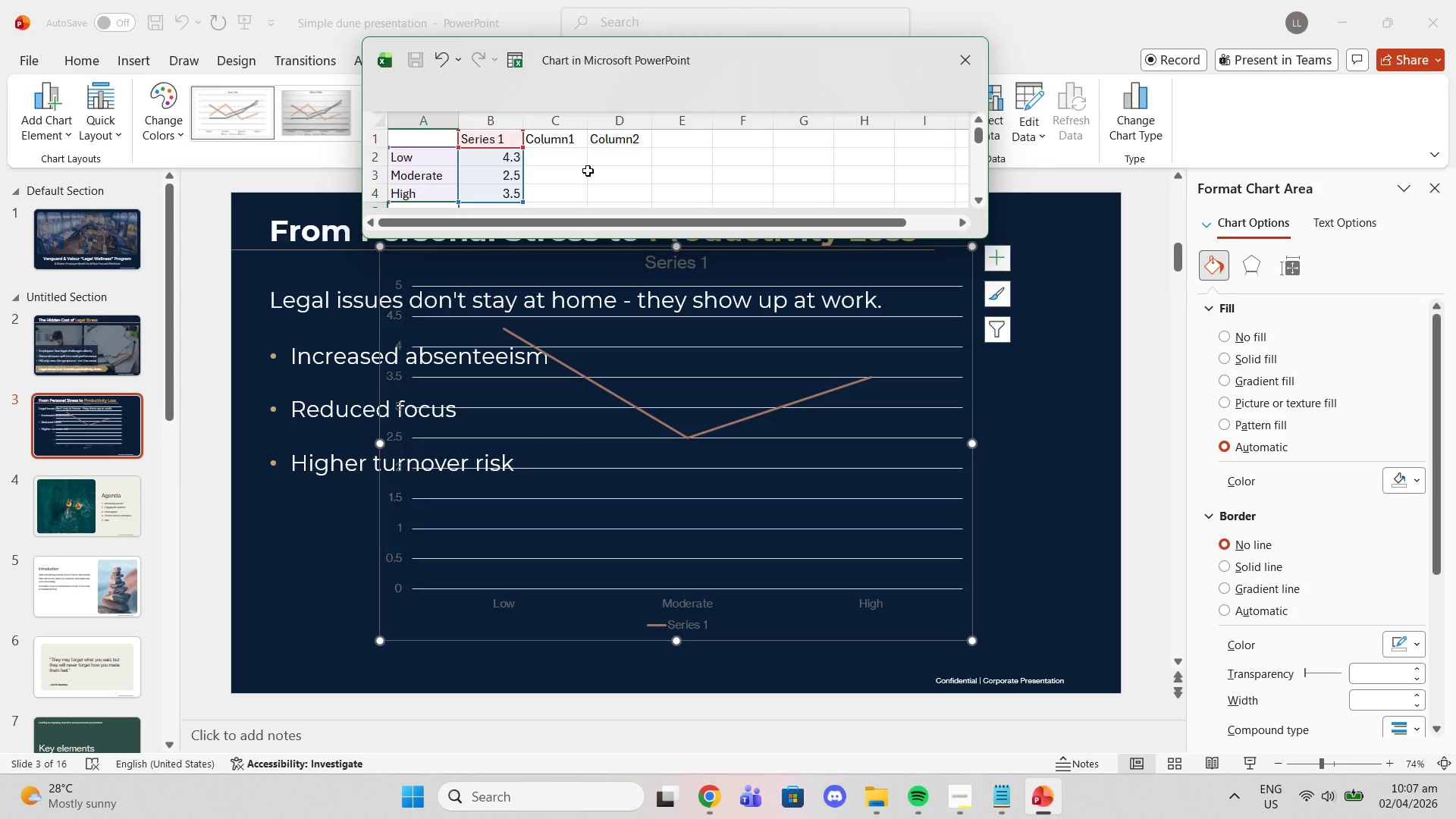 
left_click([588, 171])
 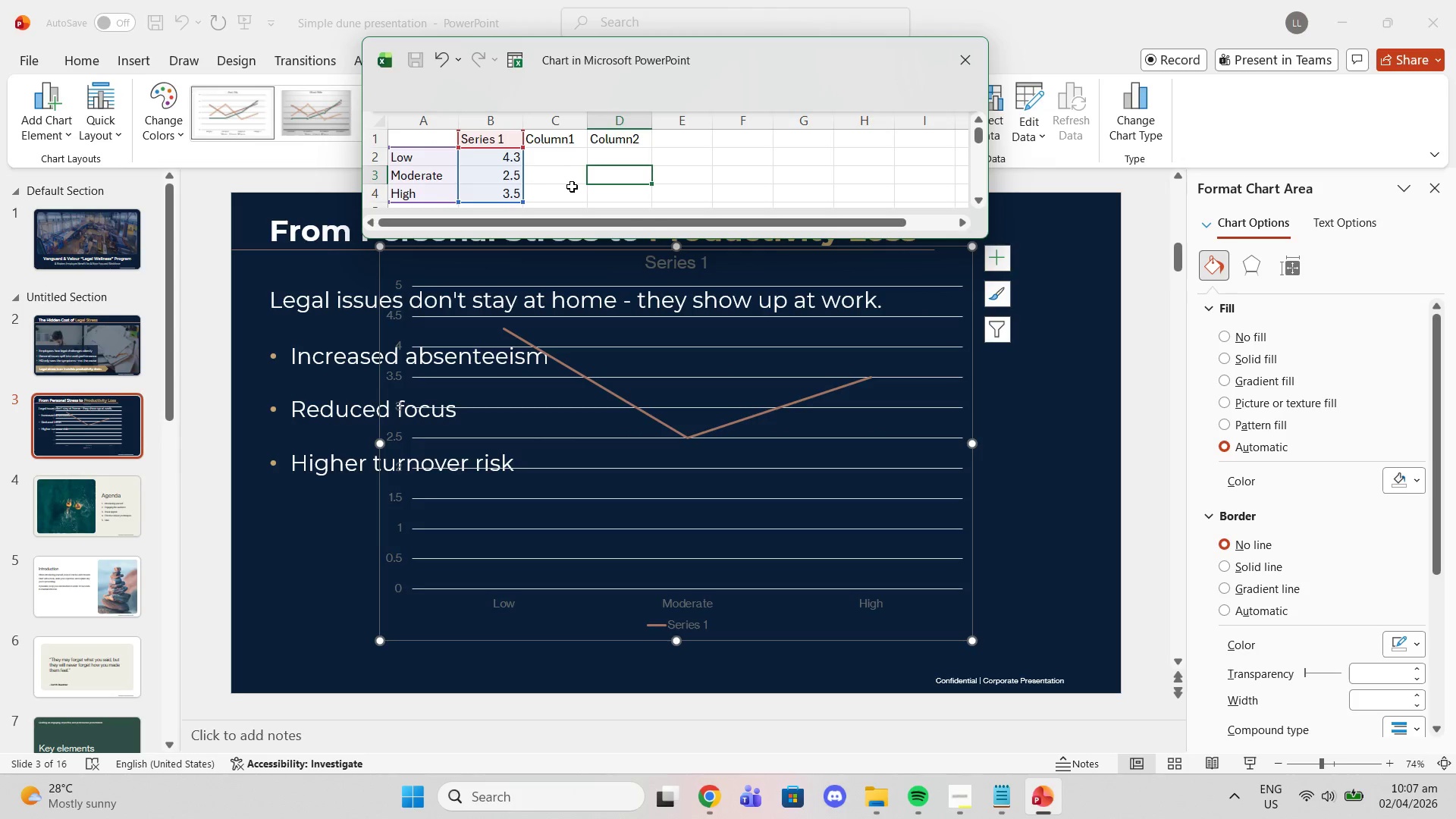 
scroll: coordinate [572, 187], scroll_direction: down, amount: 1.0
 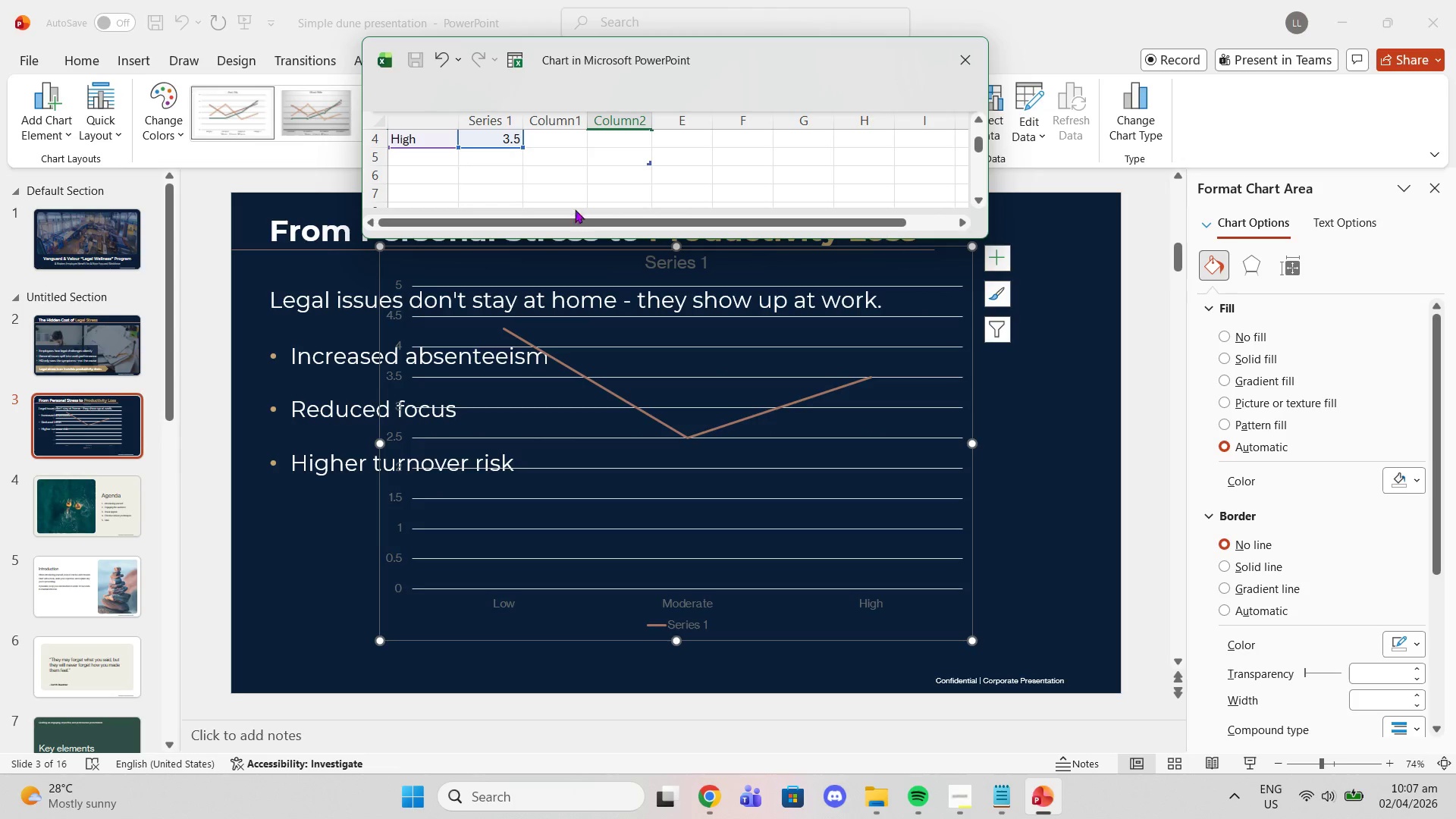 
scroll: coordinate [563, 178], scroll_direction: up, amount: 3.0
 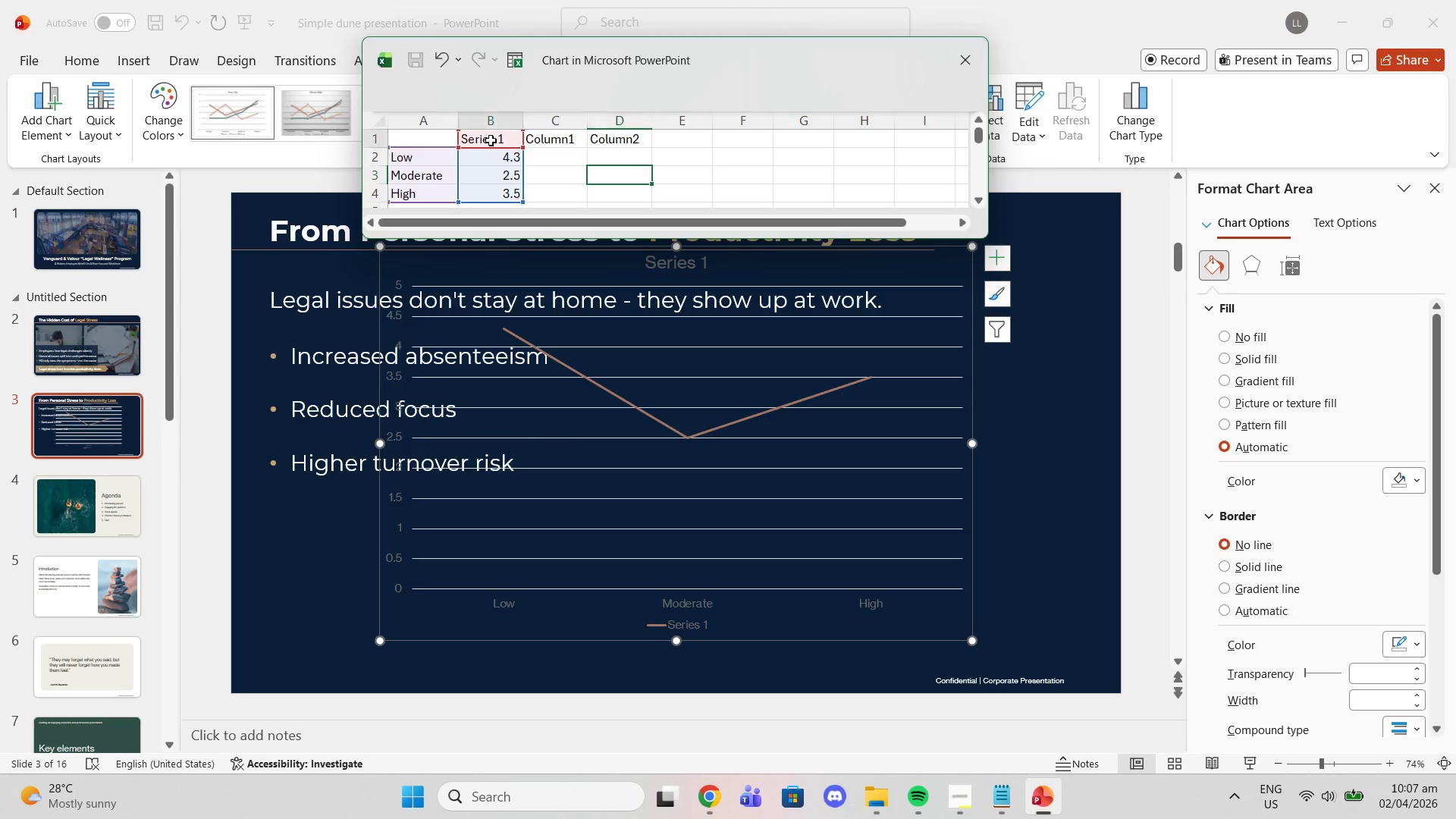 
double_click([491, 140])
 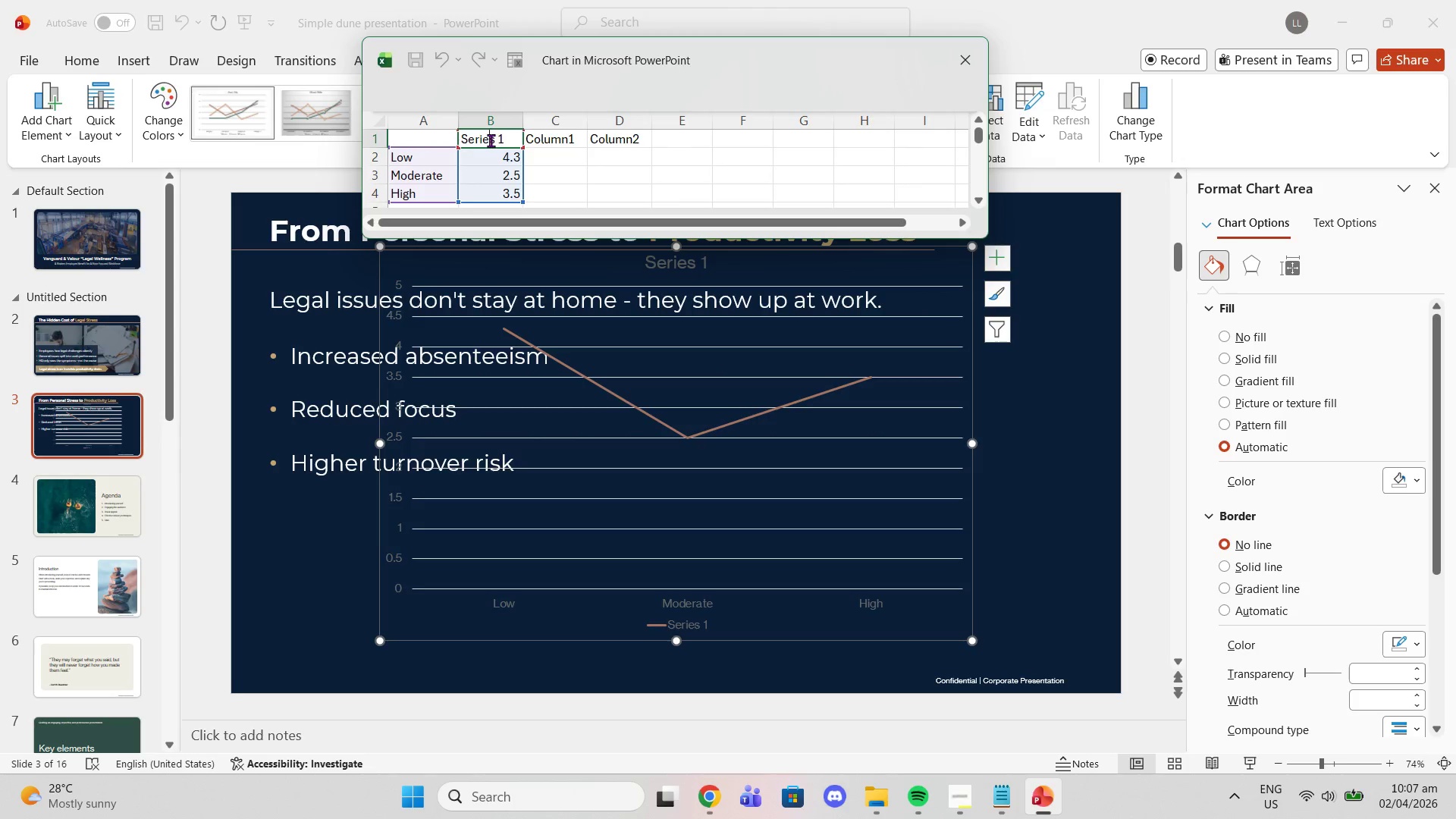 
double_click([491, 140])
 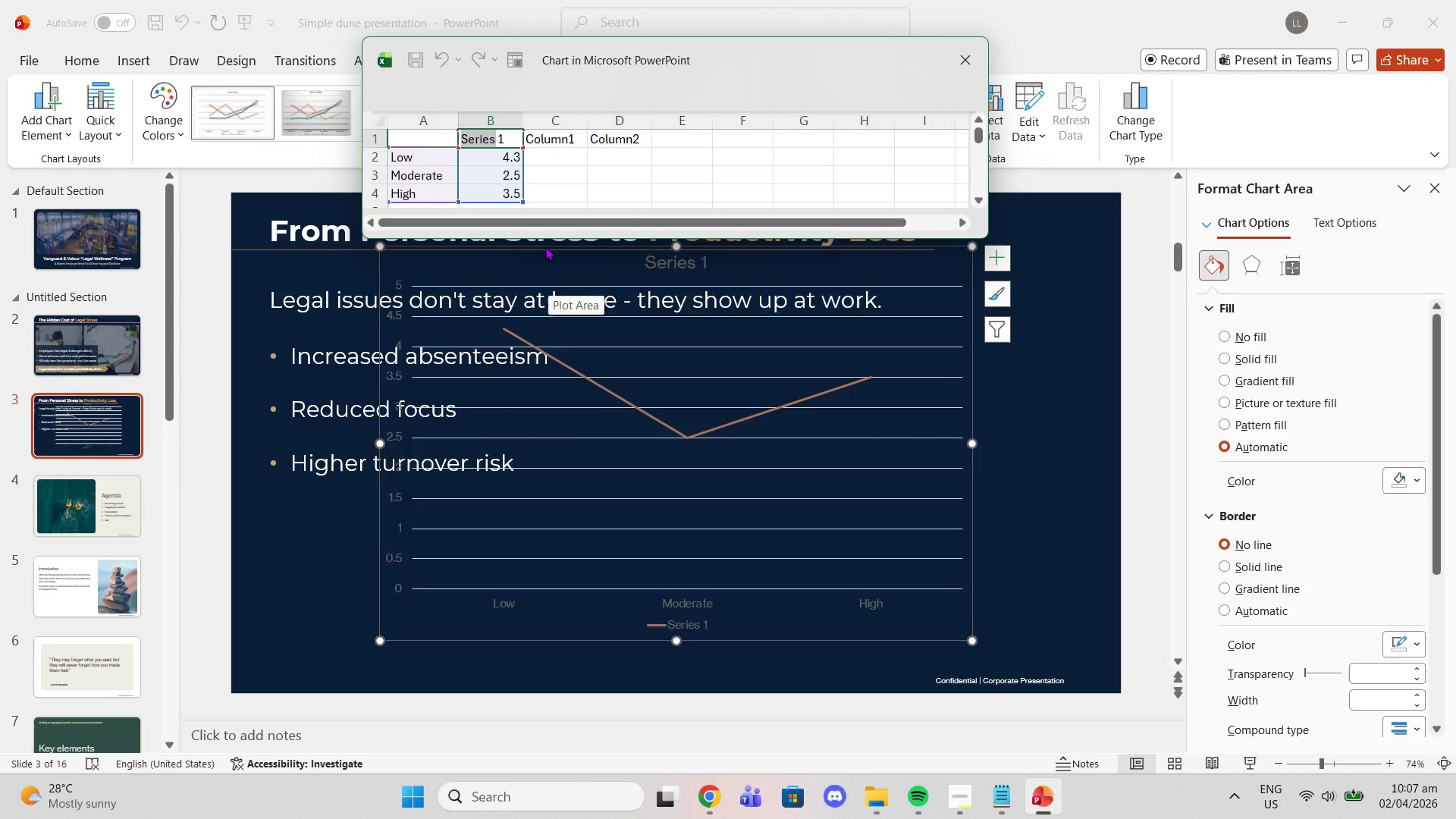 
wait(38.42)
 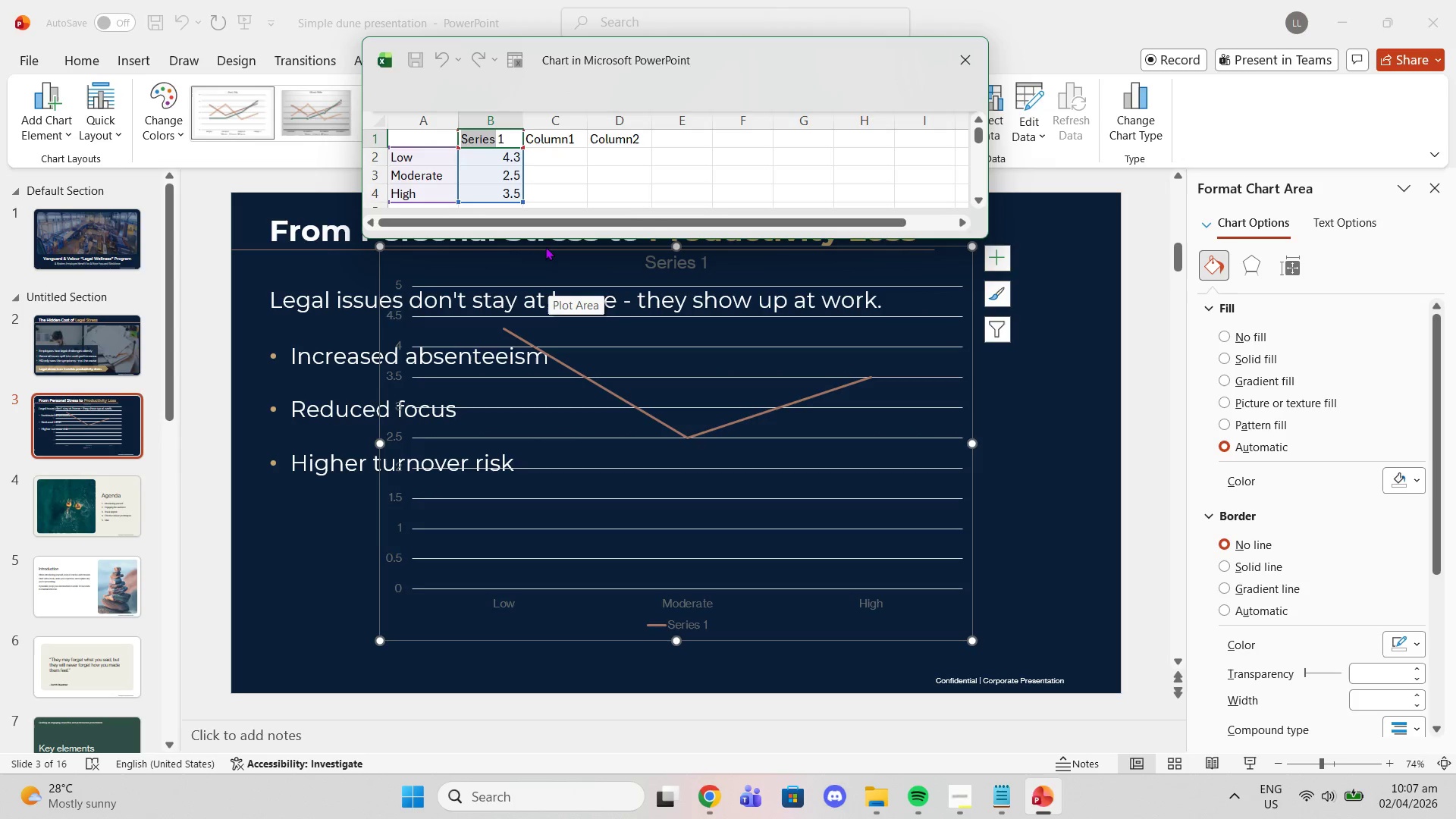 
mouse_move([526, 254])
 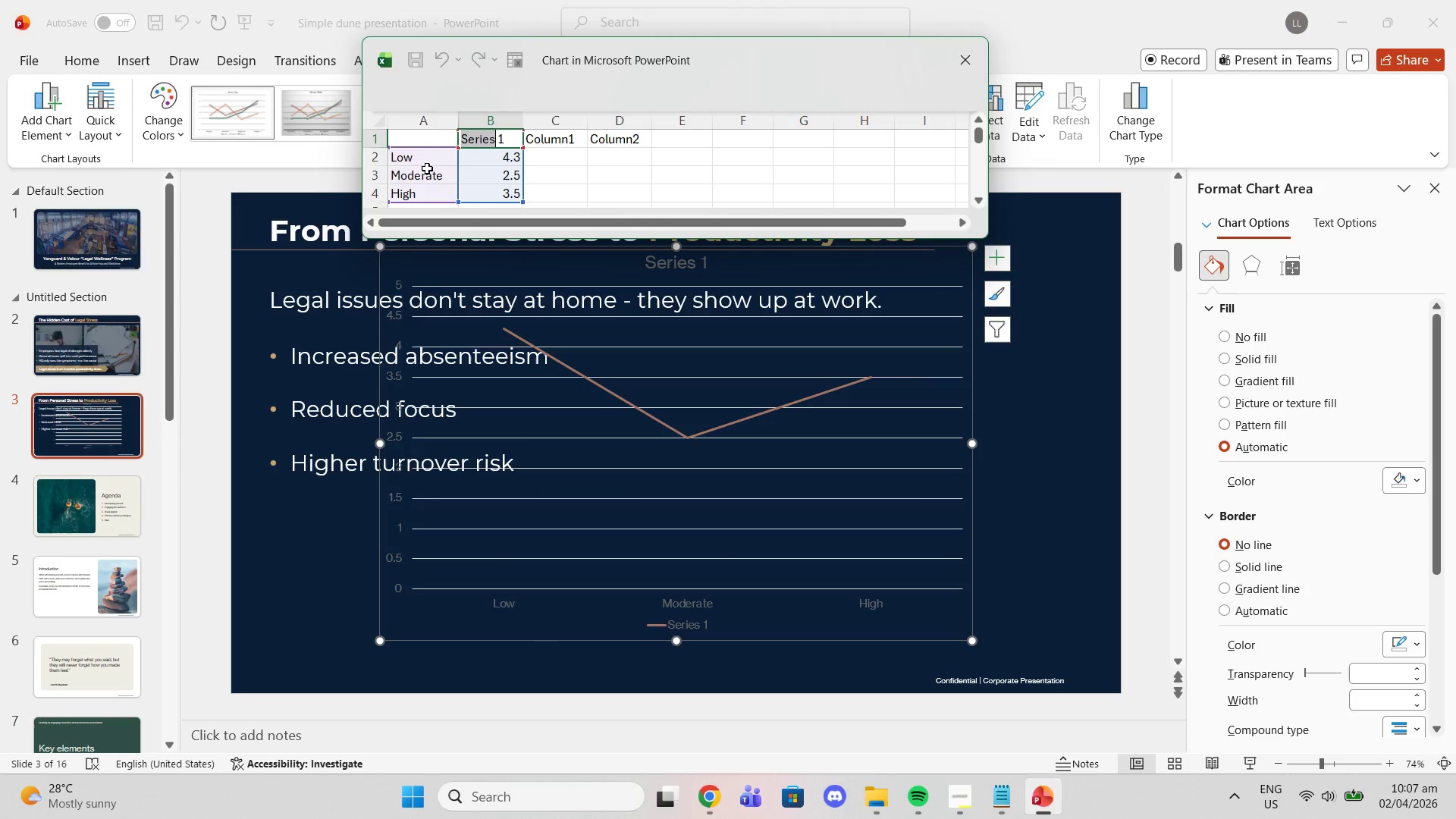 
double_click([425, 157])
 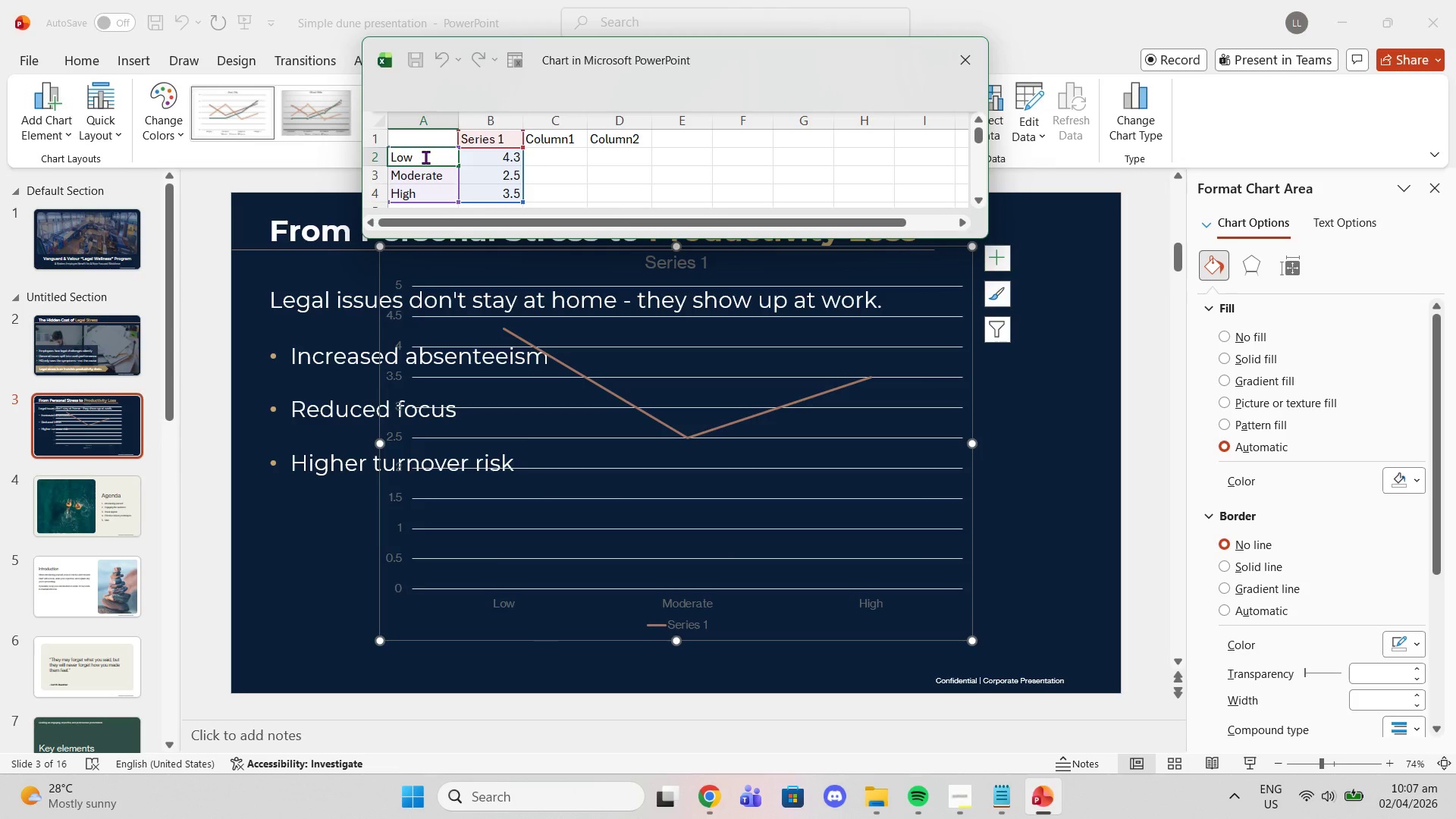 
type( Stress)
 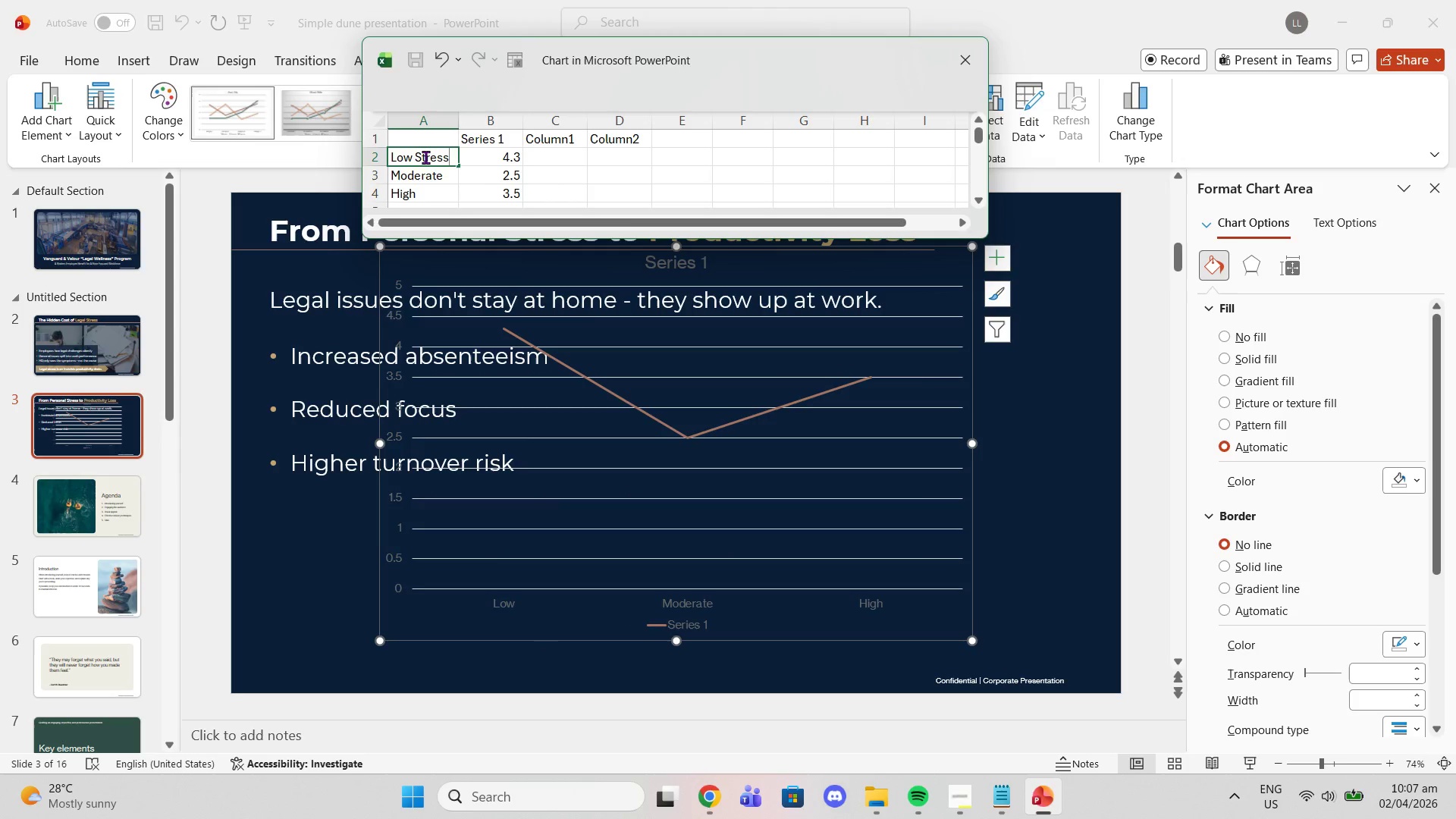 
key(ArrowDown)
 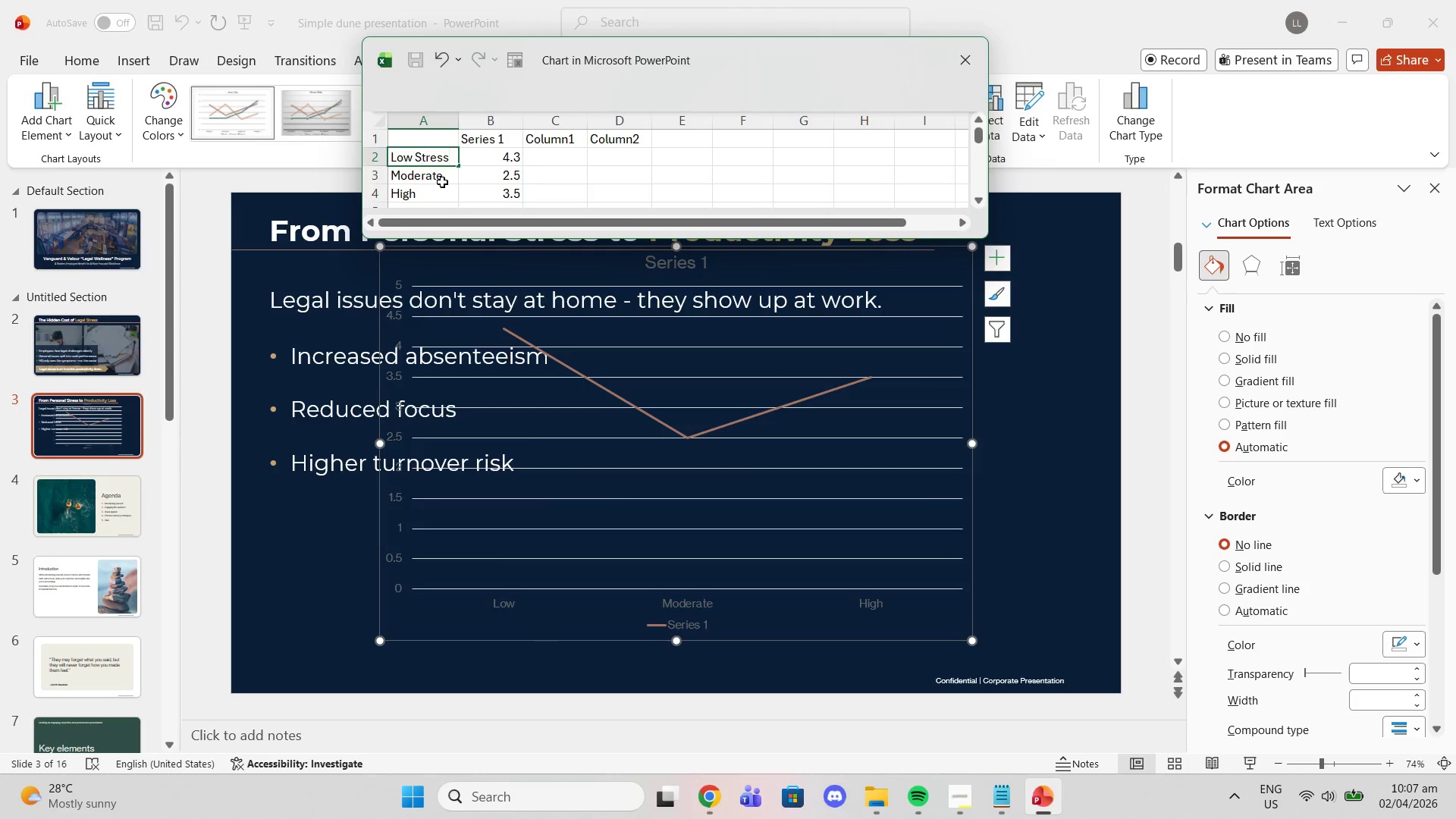 
double_click([444, 175])
 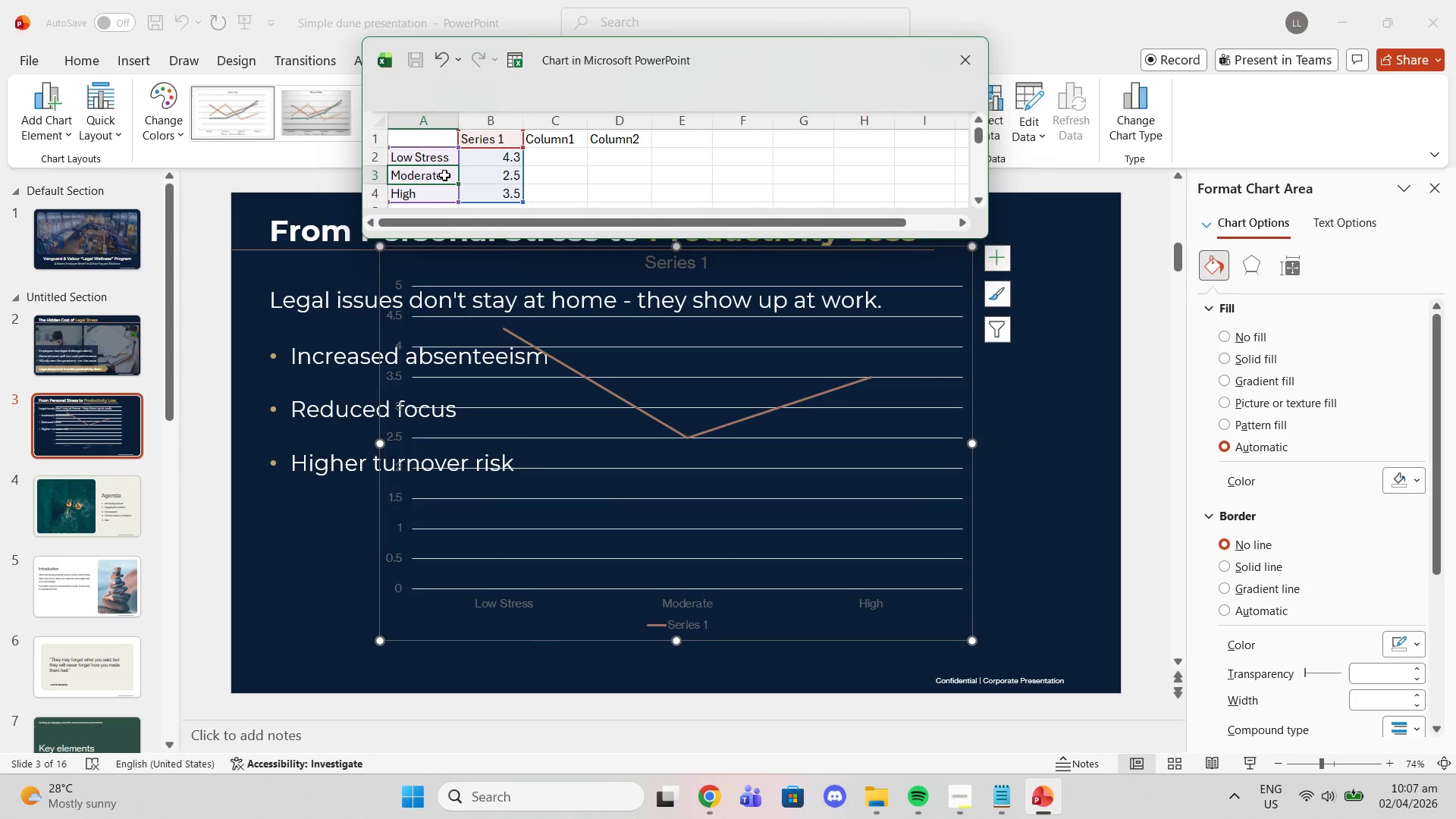 
triple_click([444, 175])
 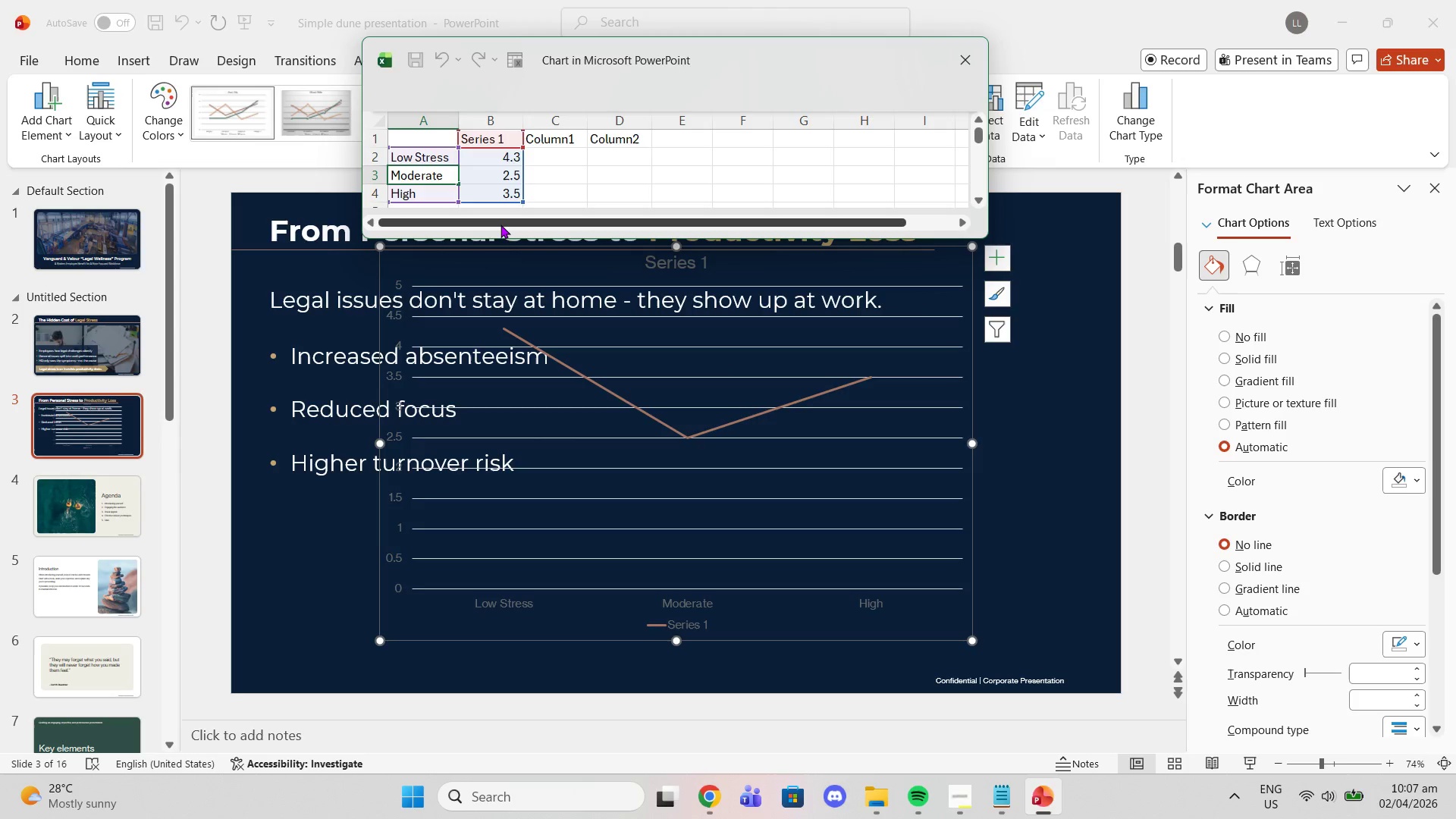 
type( Stress)
 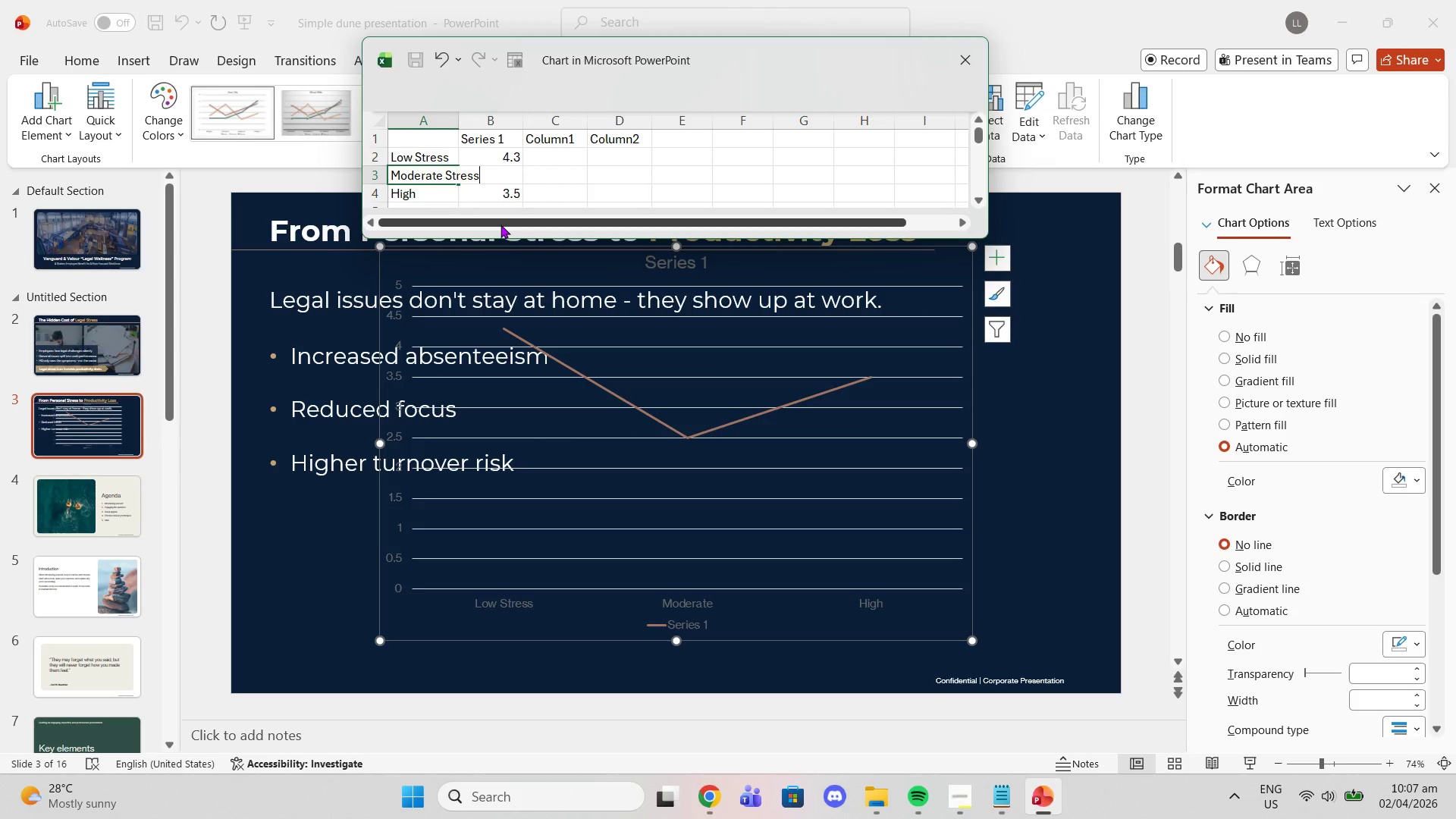 
key(ArrowDown)
 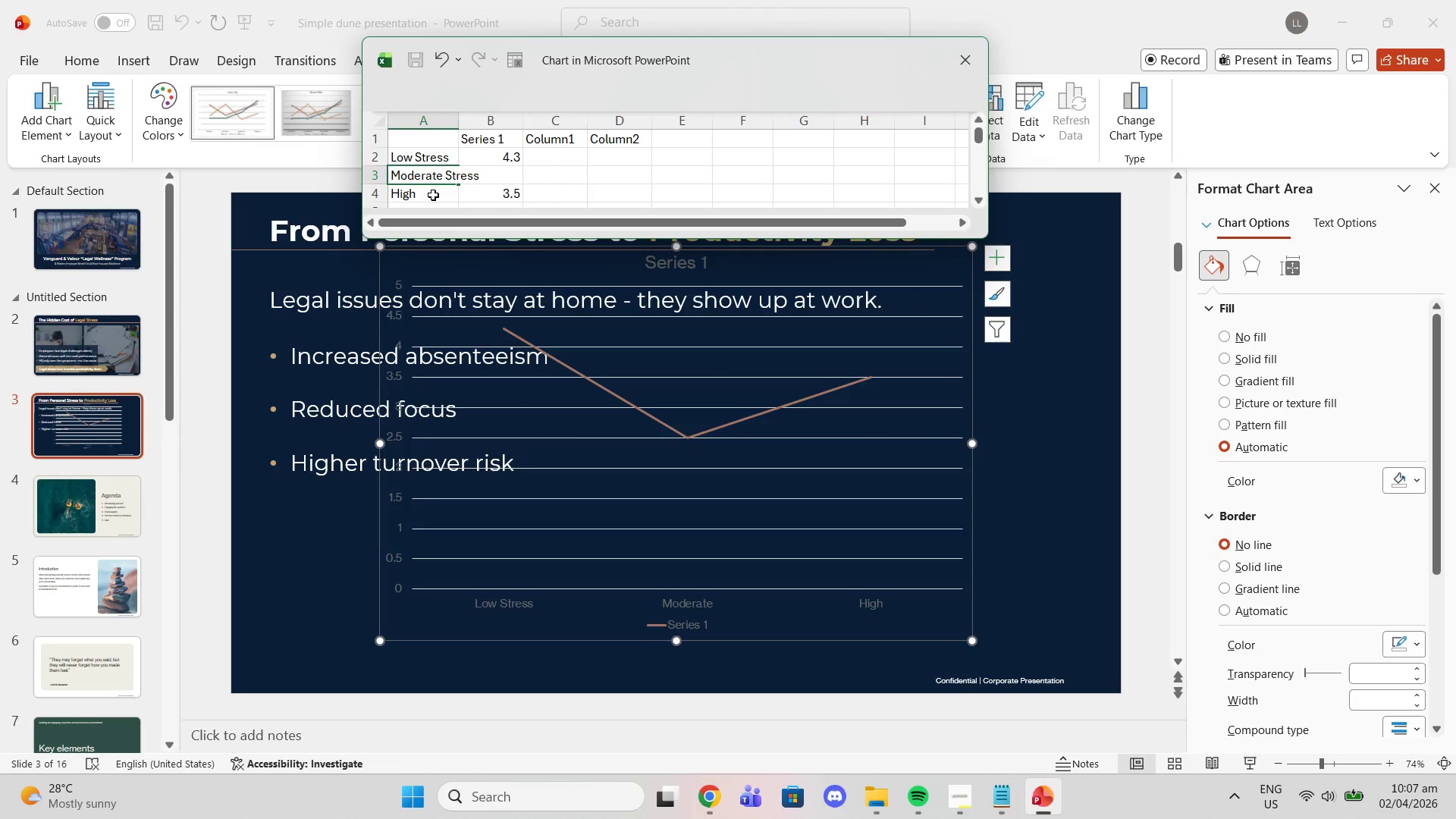 
double_click([433, 195])
 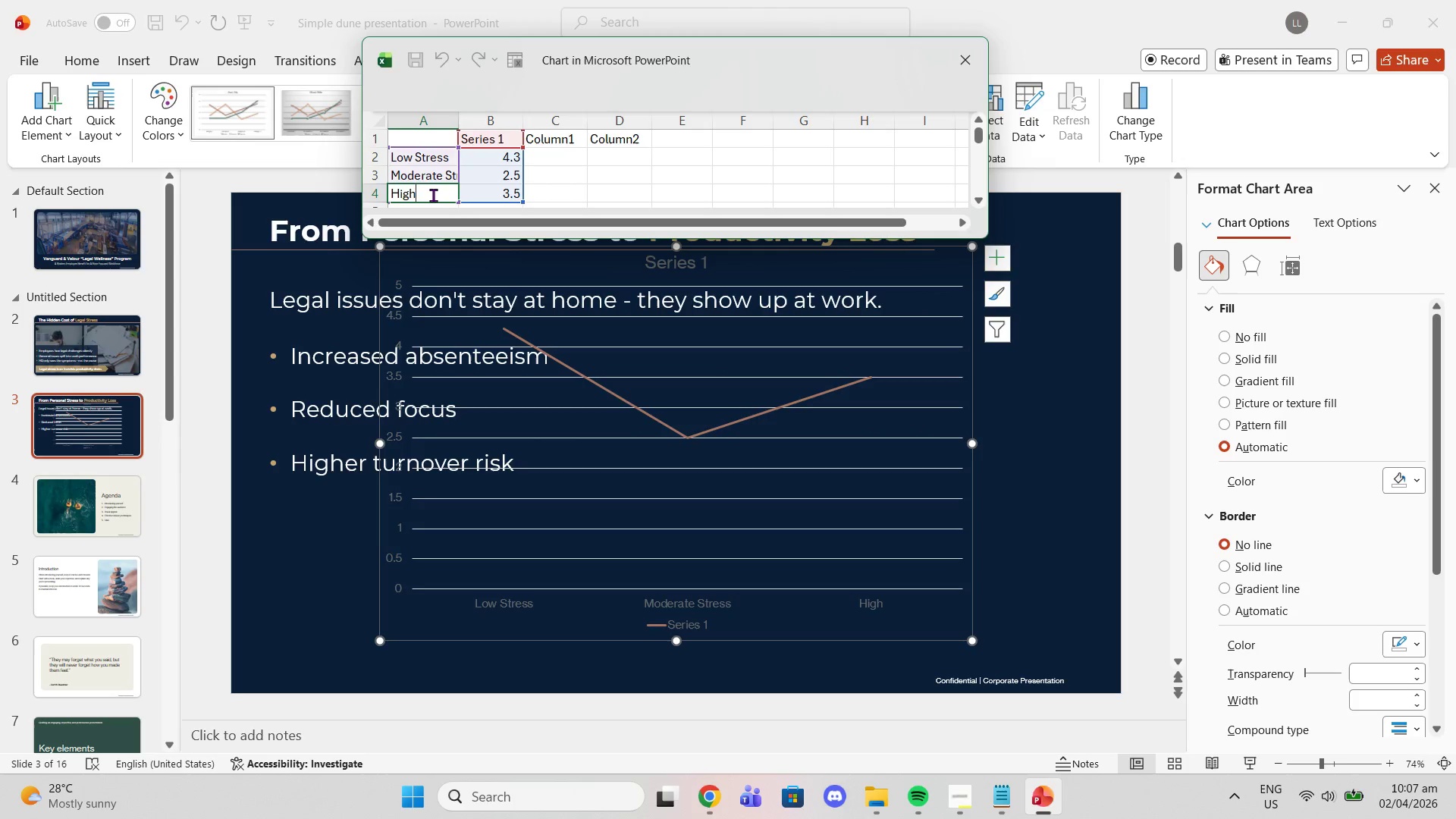 
type( Stress)
 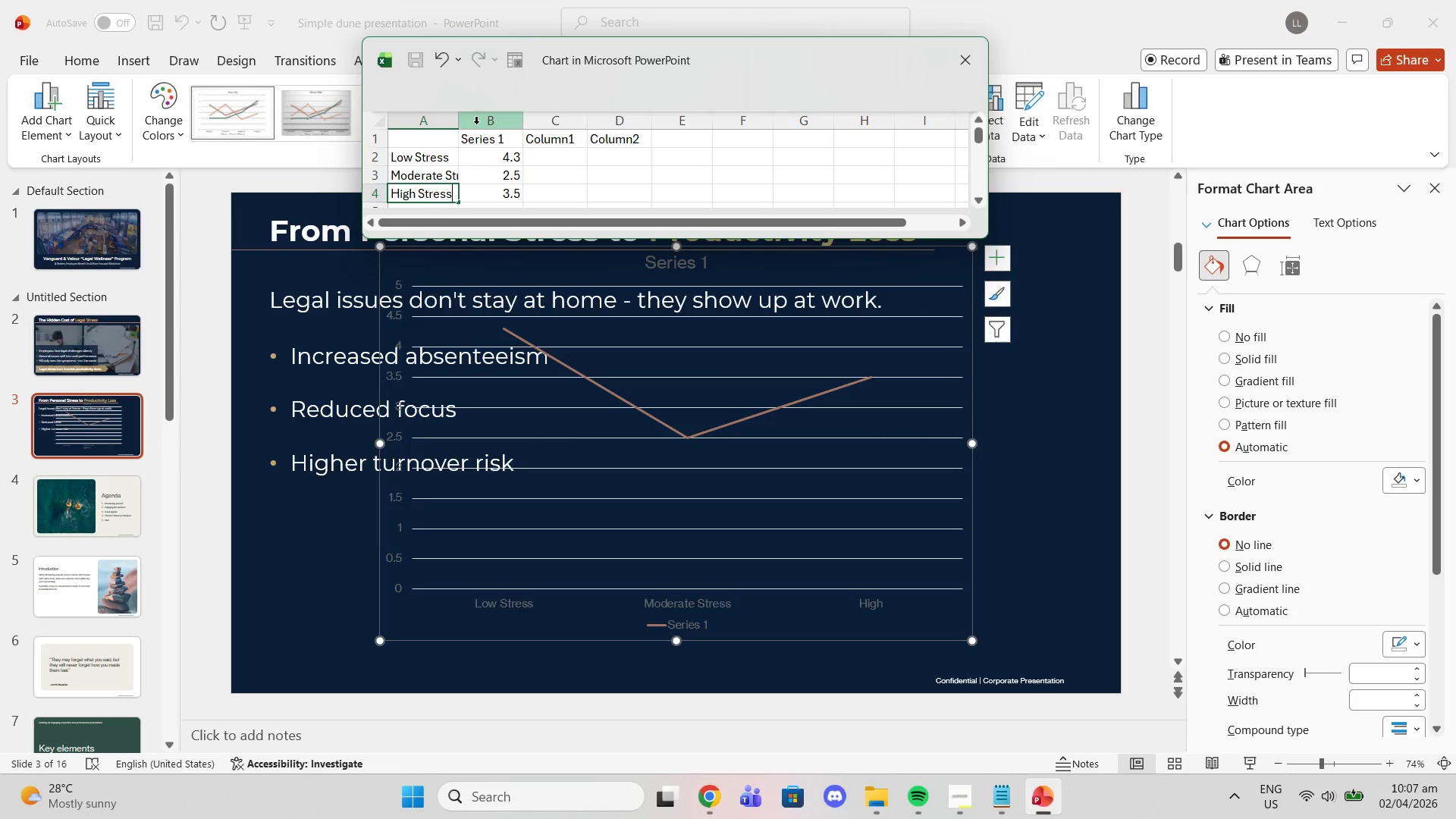 
double_click([487, 140])
 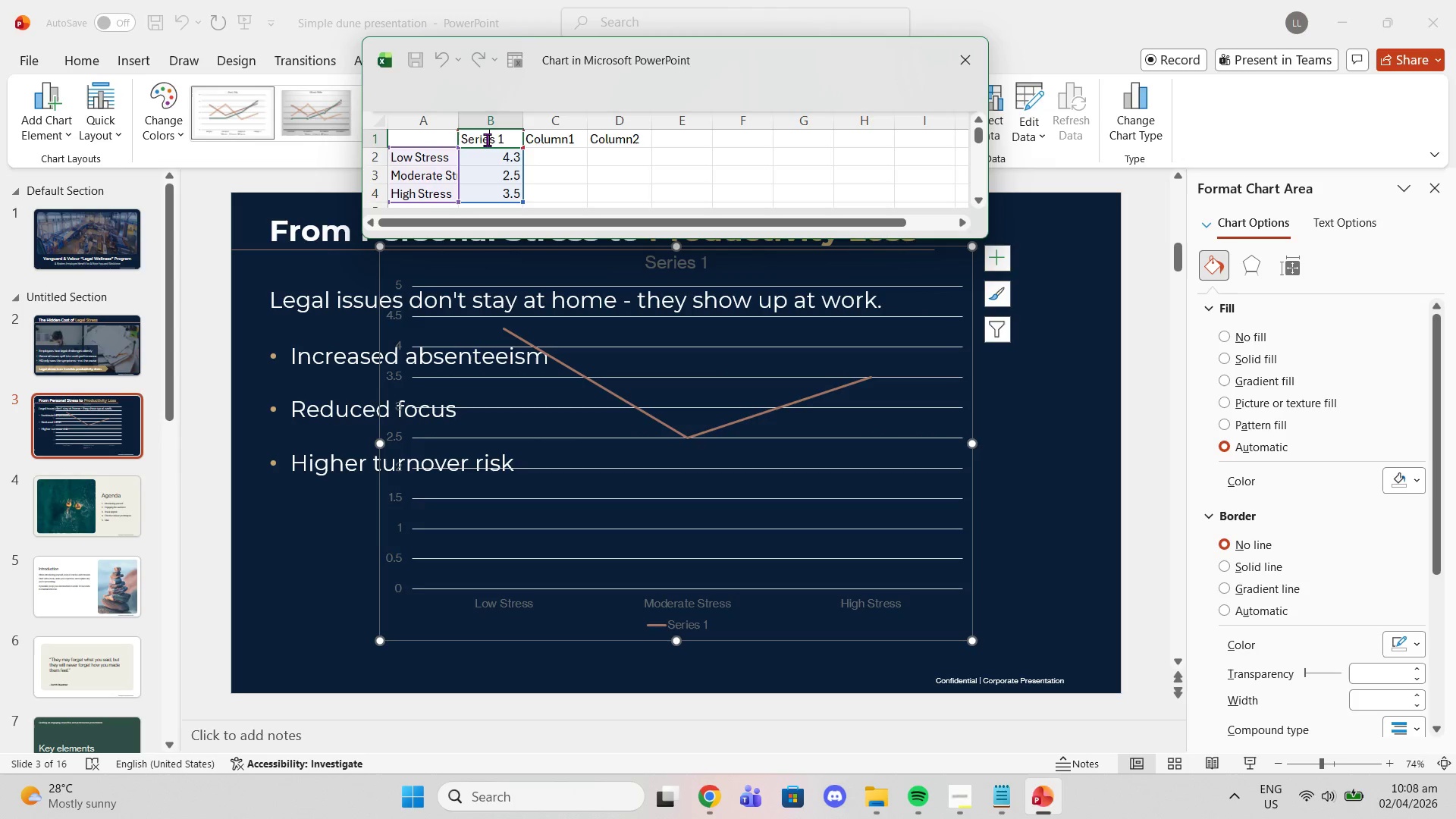 
triple_click([487, 140])
 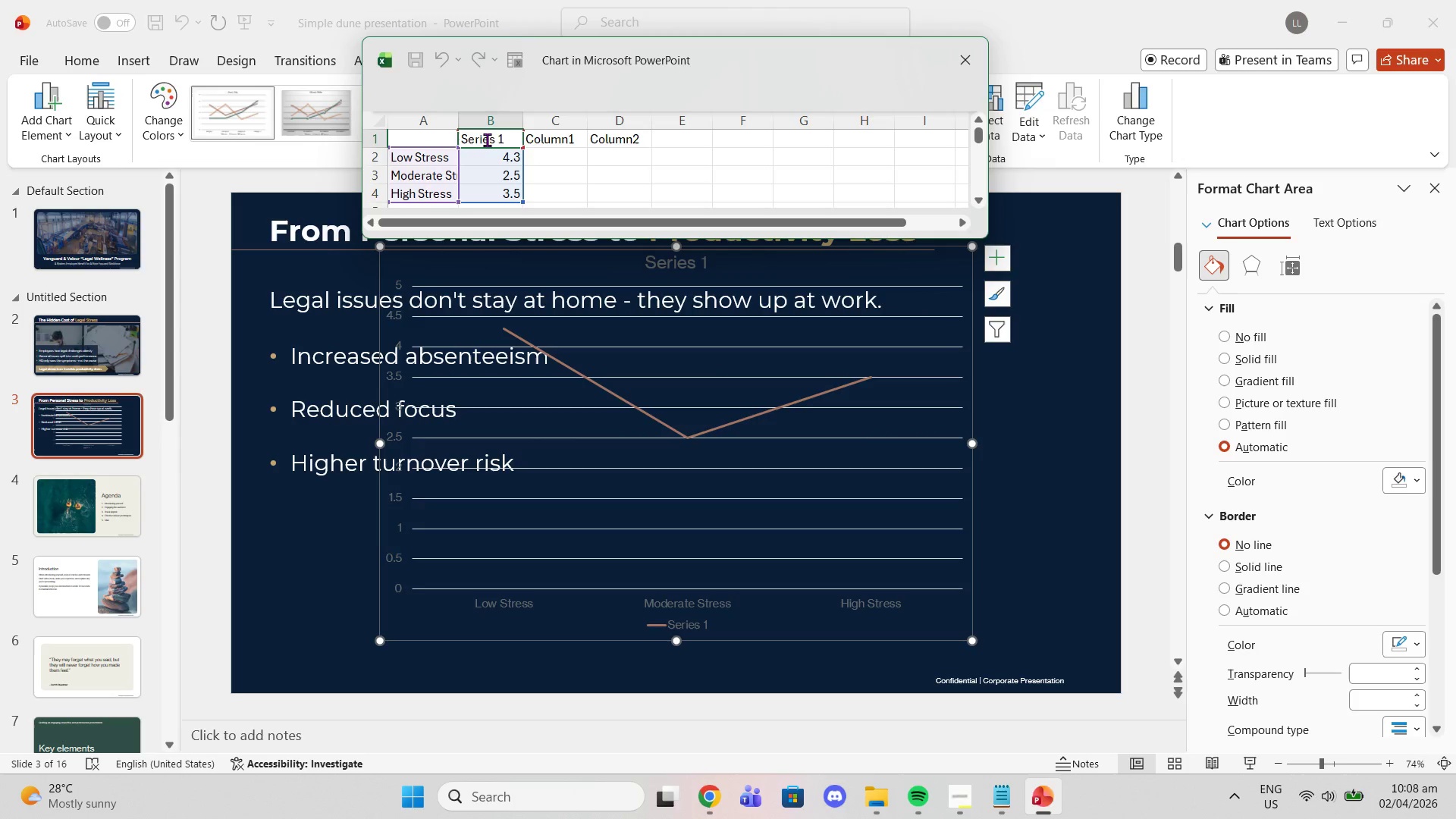 
triple_click([487, 140])
 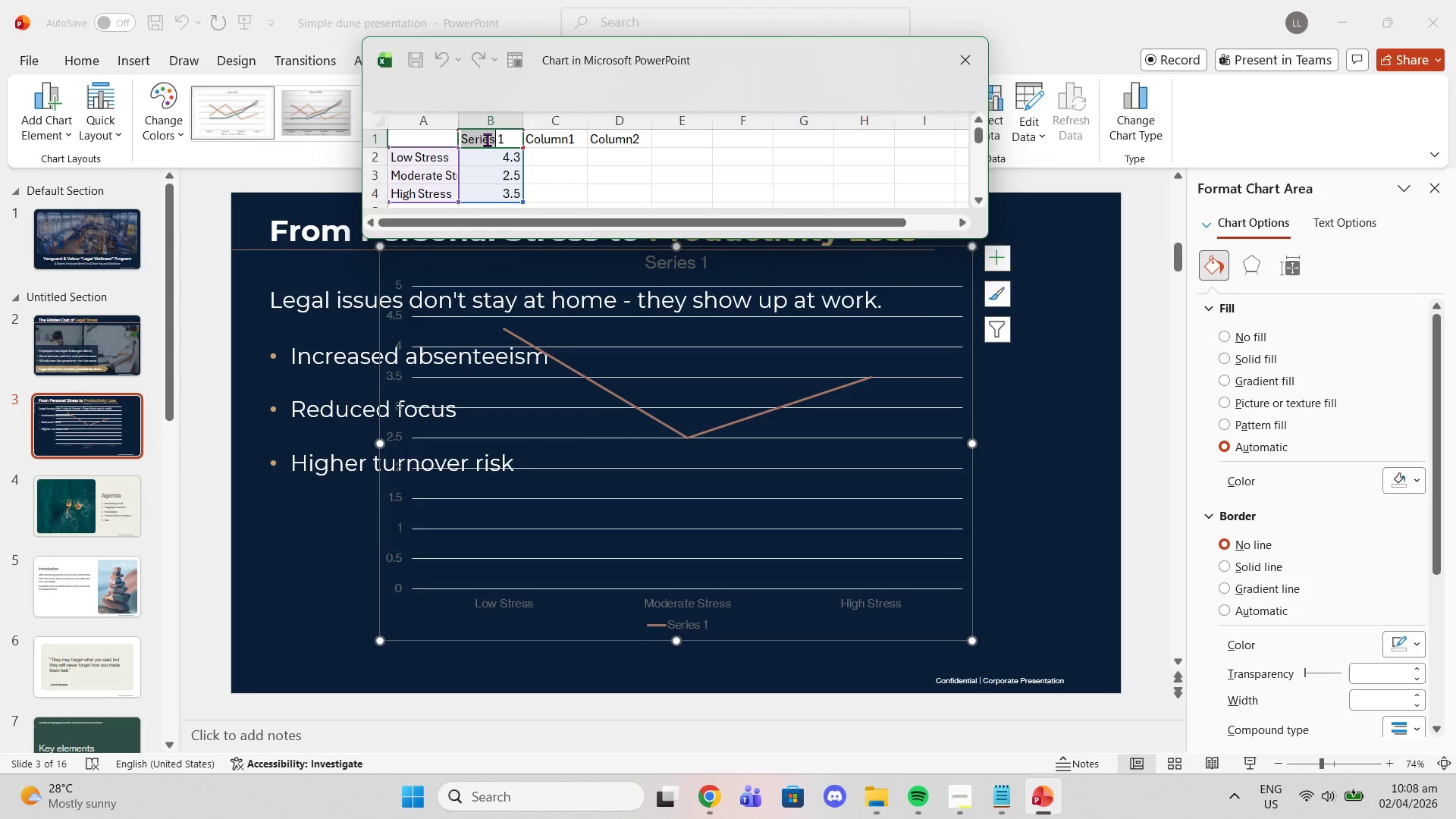 
triple_click([487, 140])
 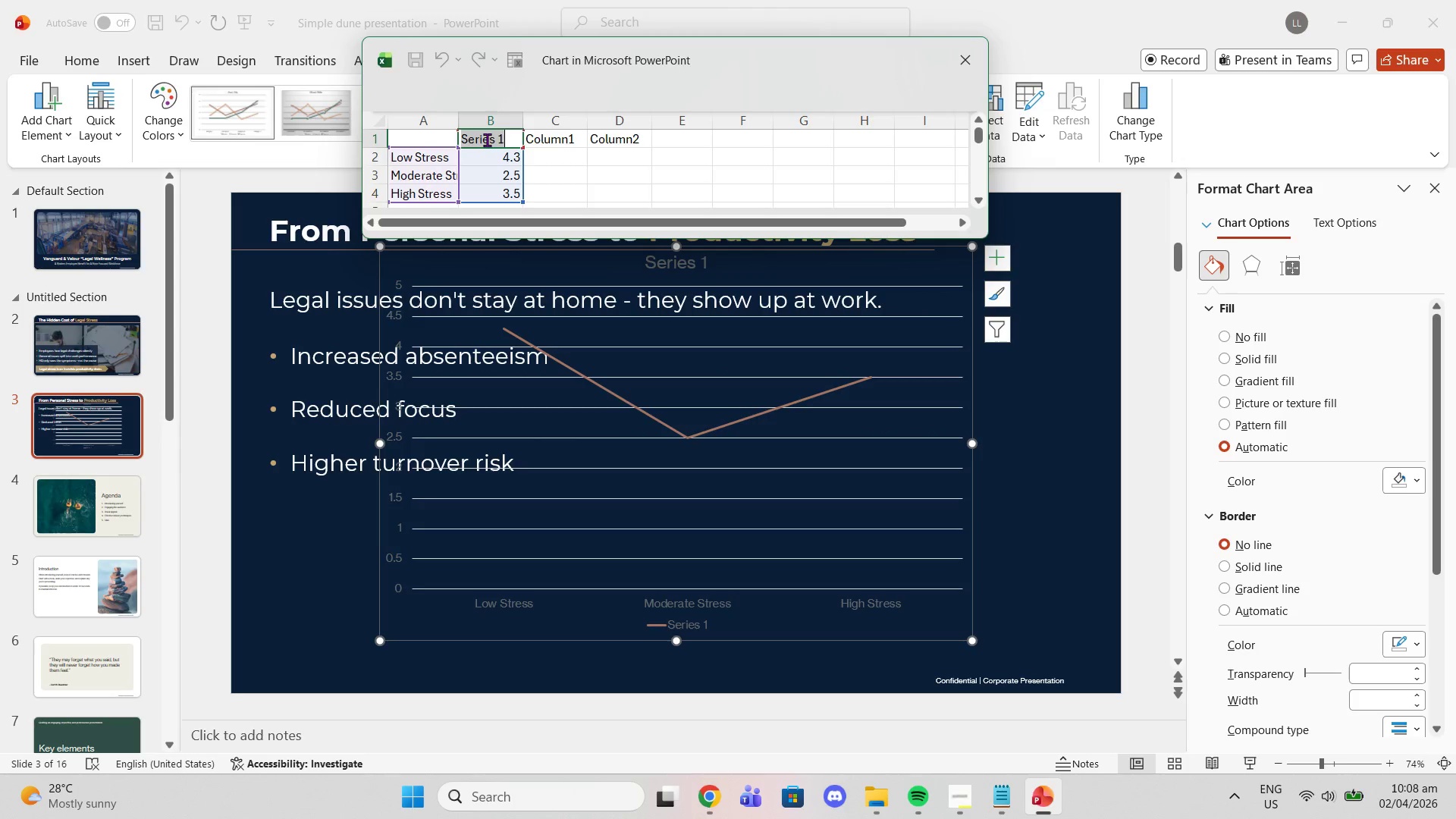 
triple_click([487, 140])
 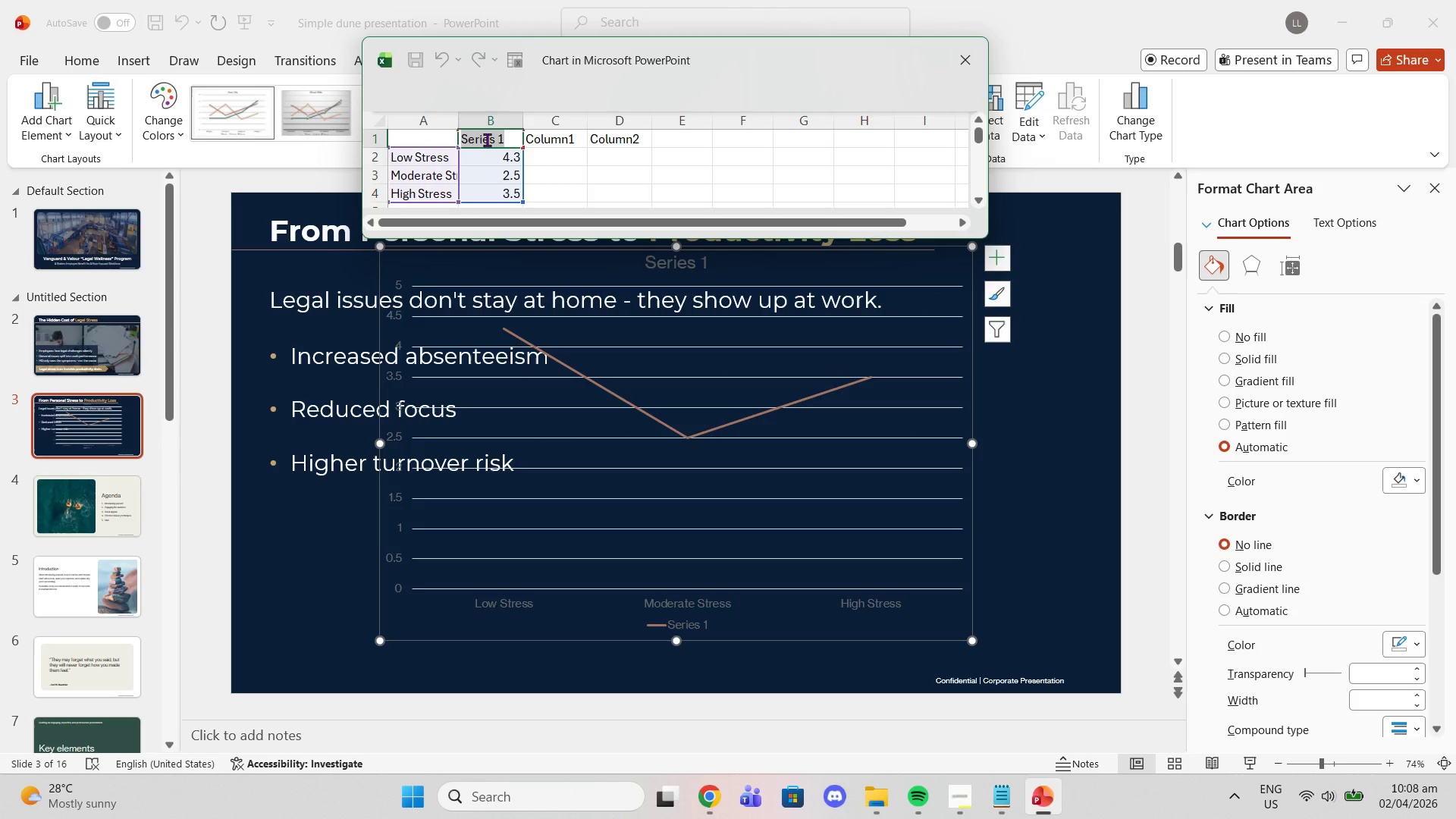 
triple_click([487, 140])
 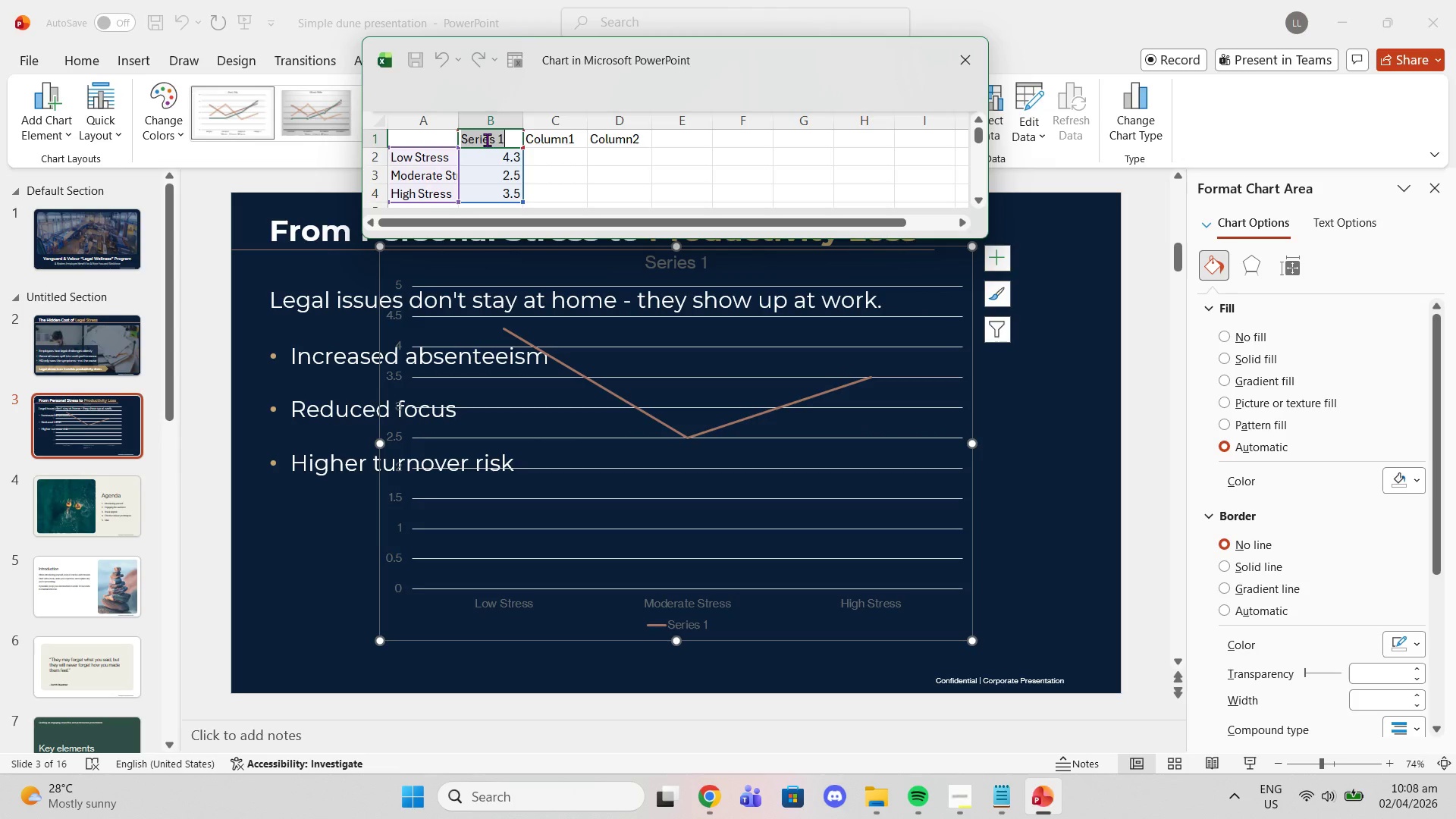 
type(Productivity)
 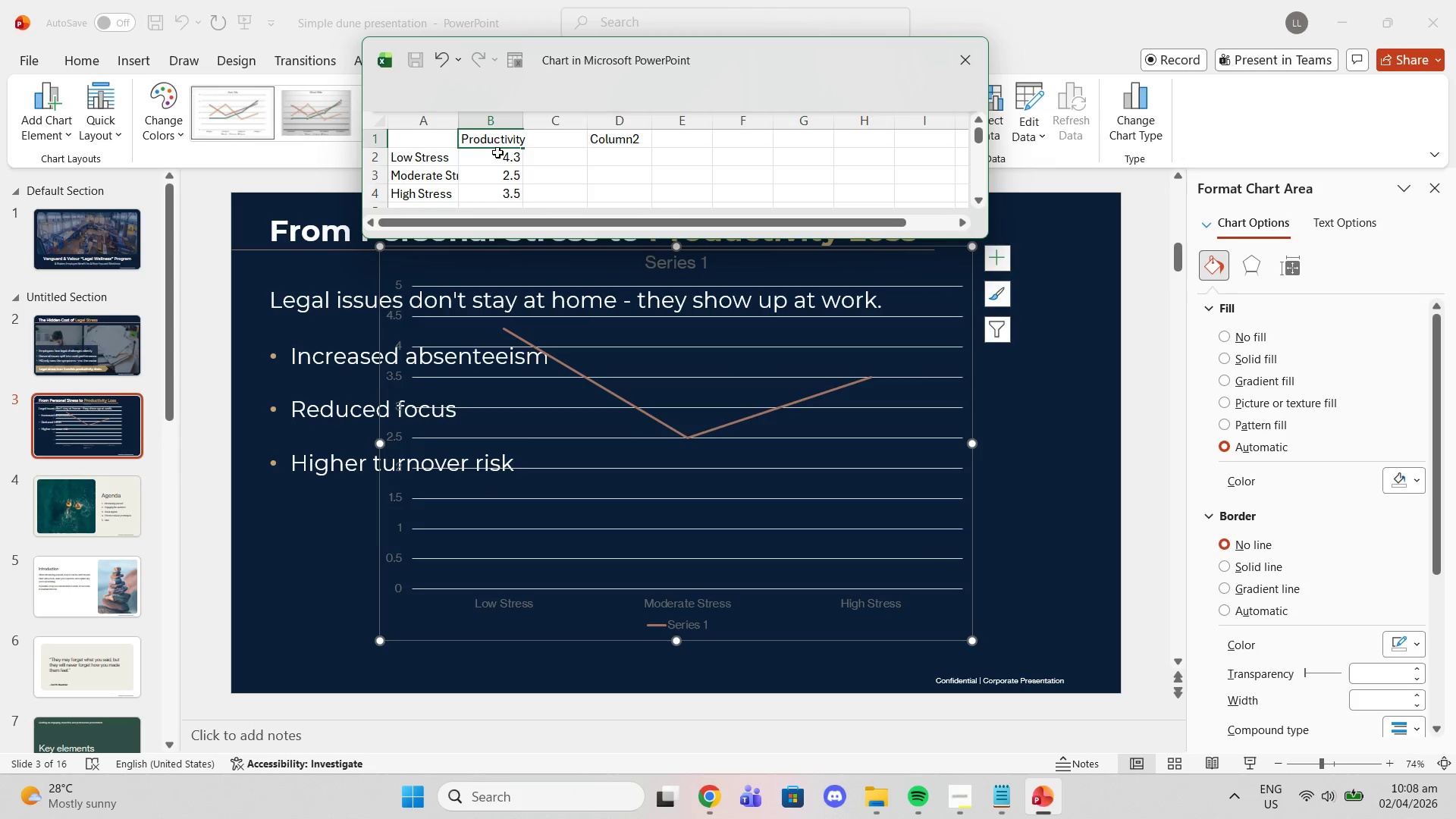 
double_click([497, 152])
 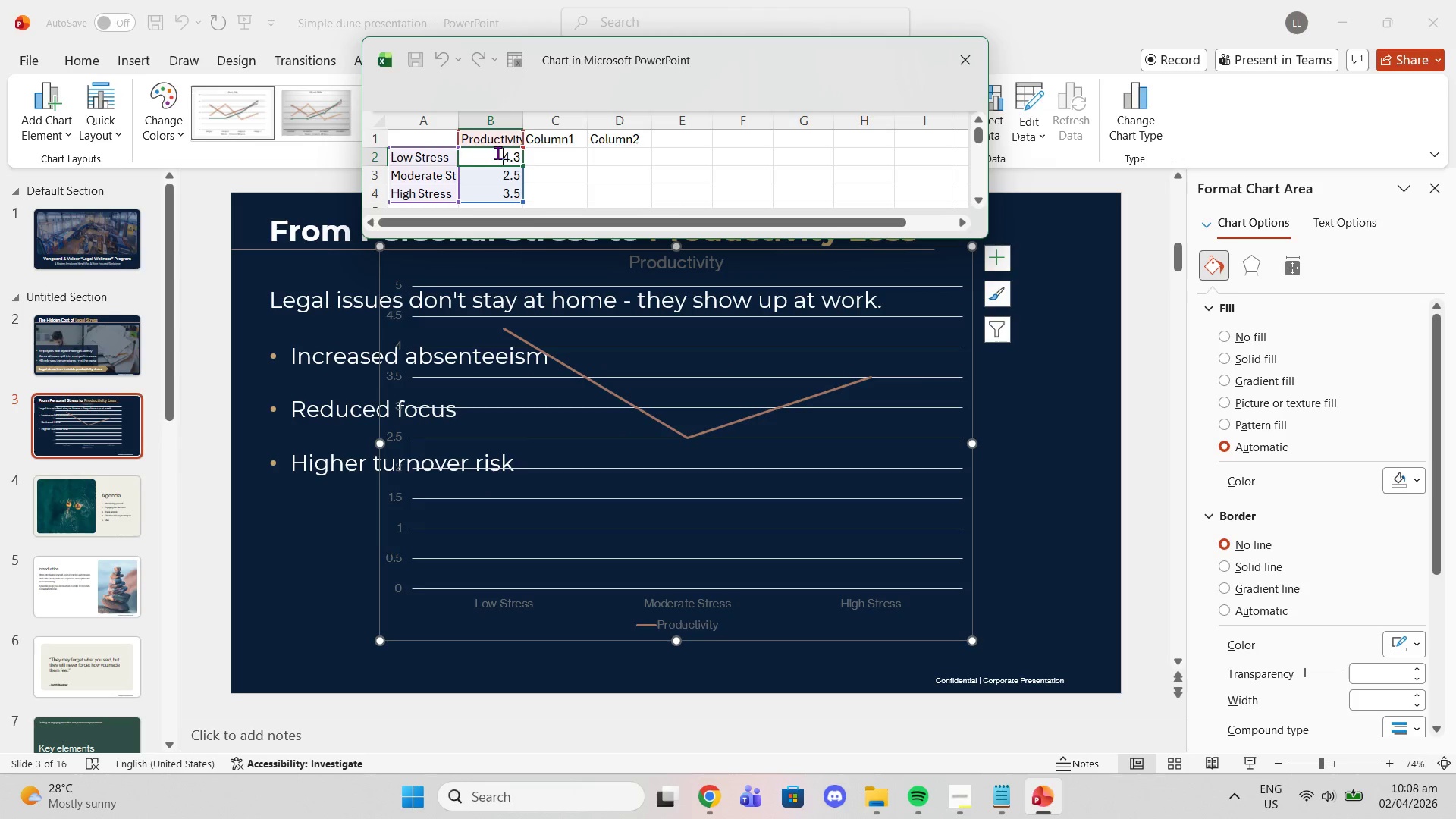 
triple_click([497, 152])
 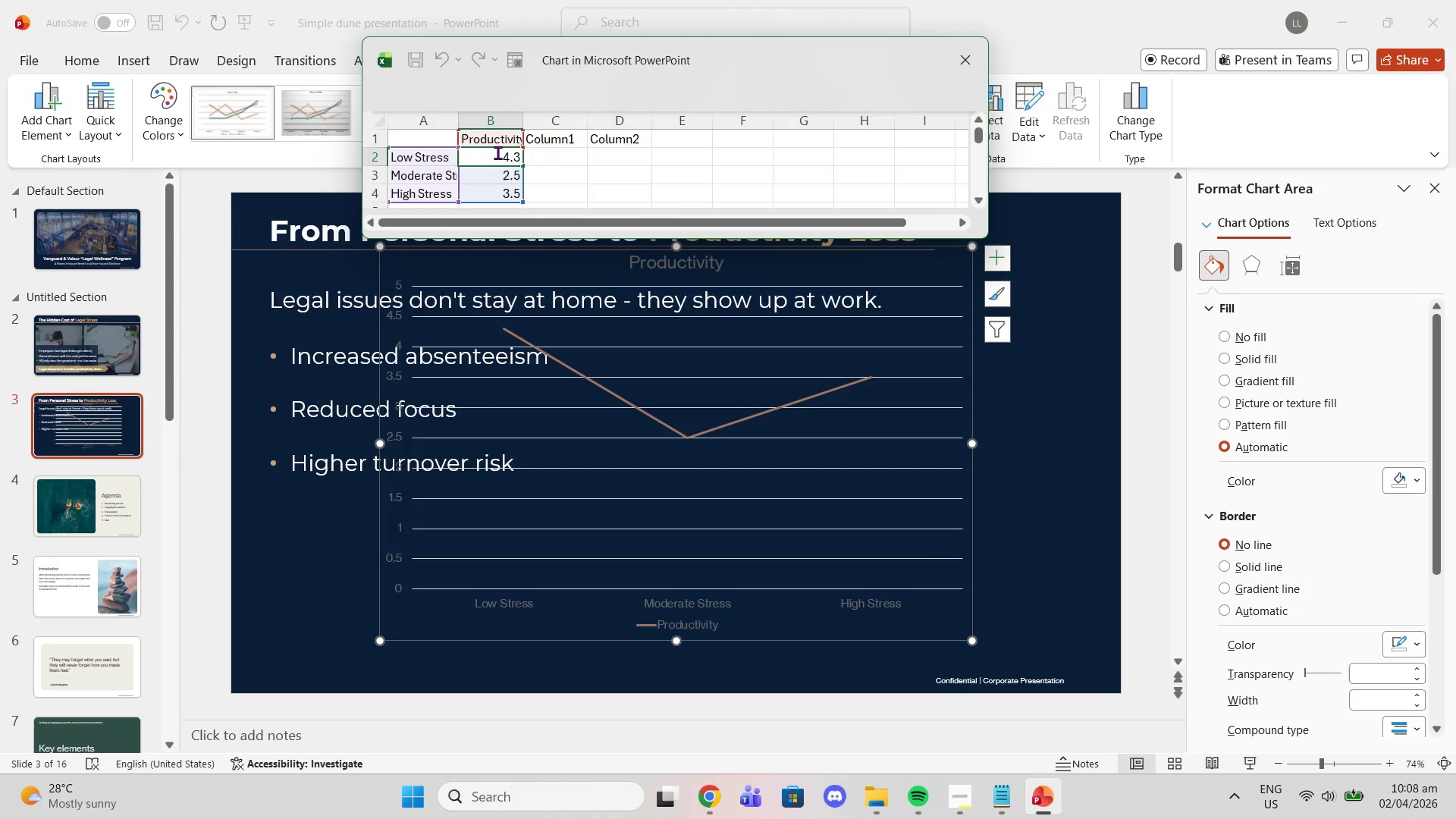 
triple_click([497, 152])
 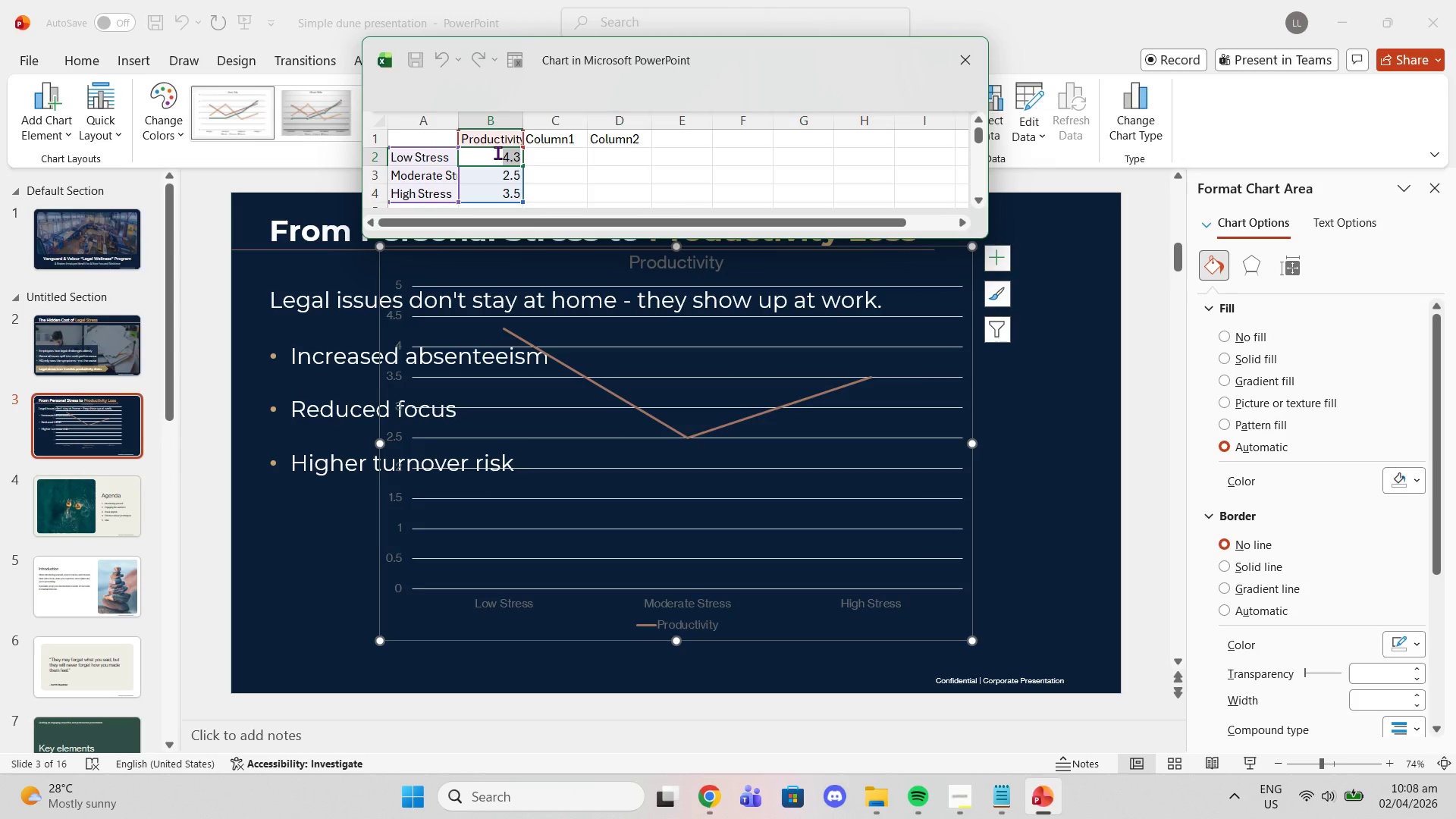 
type(95%)
 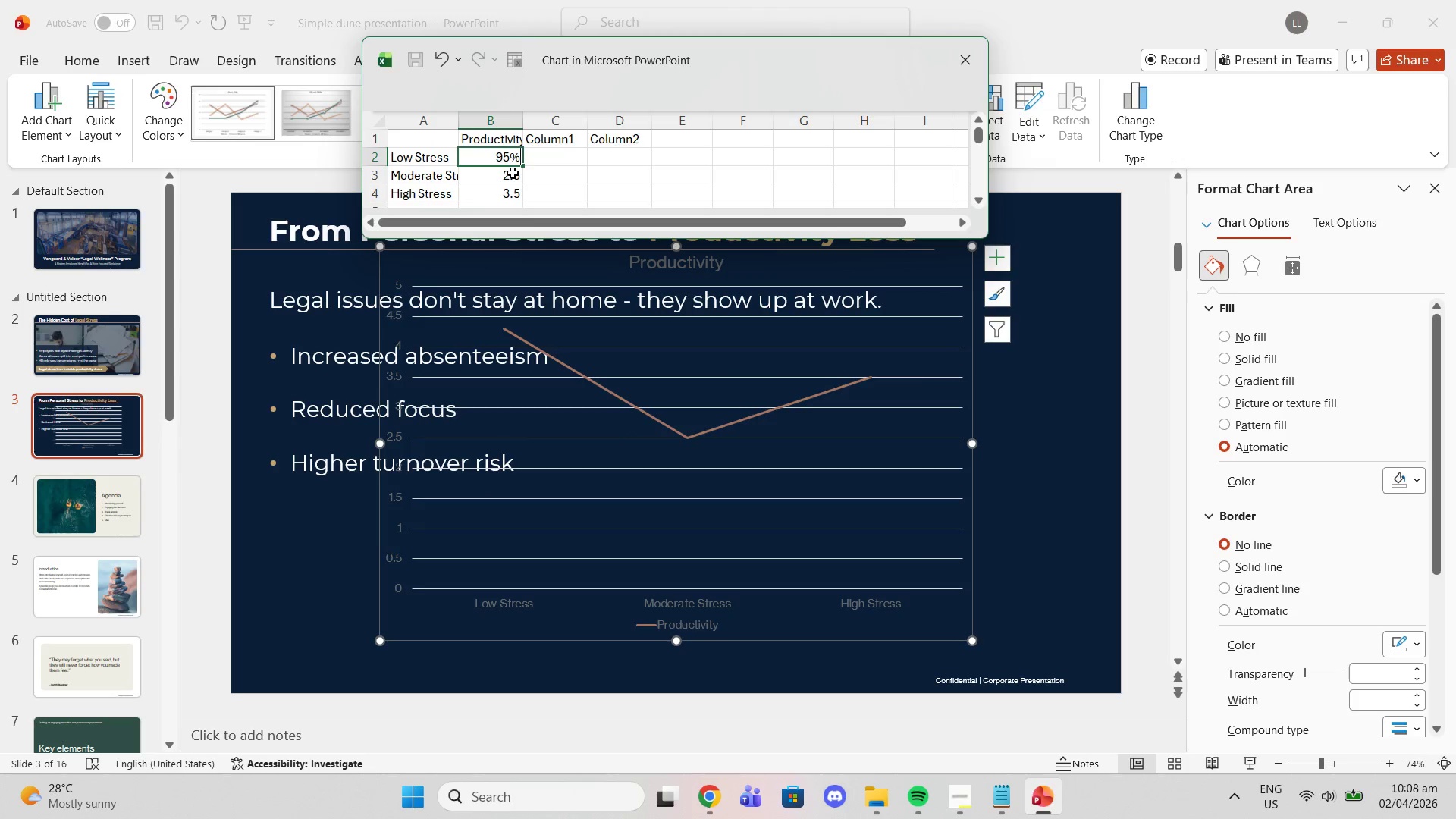 
double_click([513, 173])
 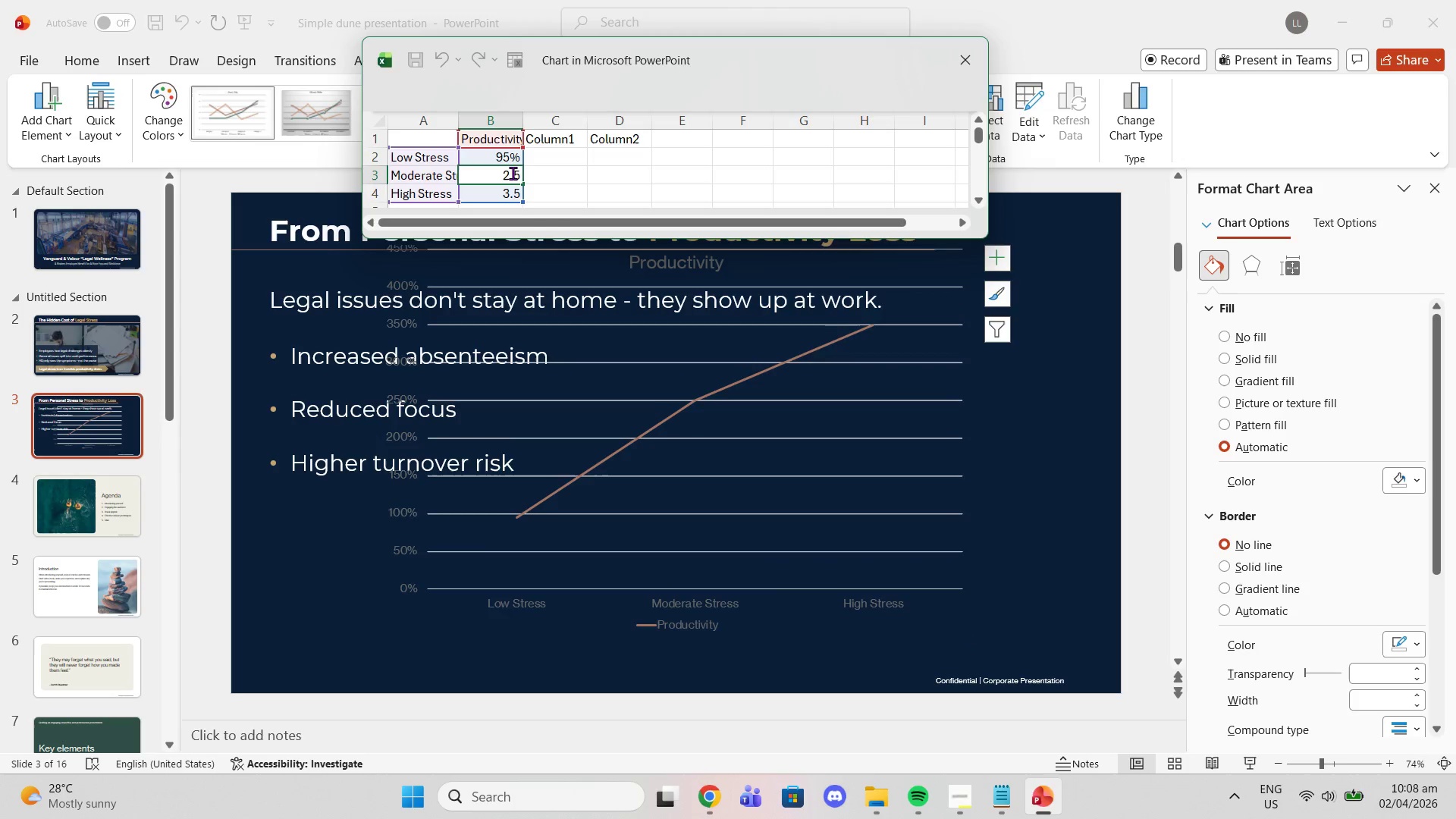 
left_click([513, 173])
 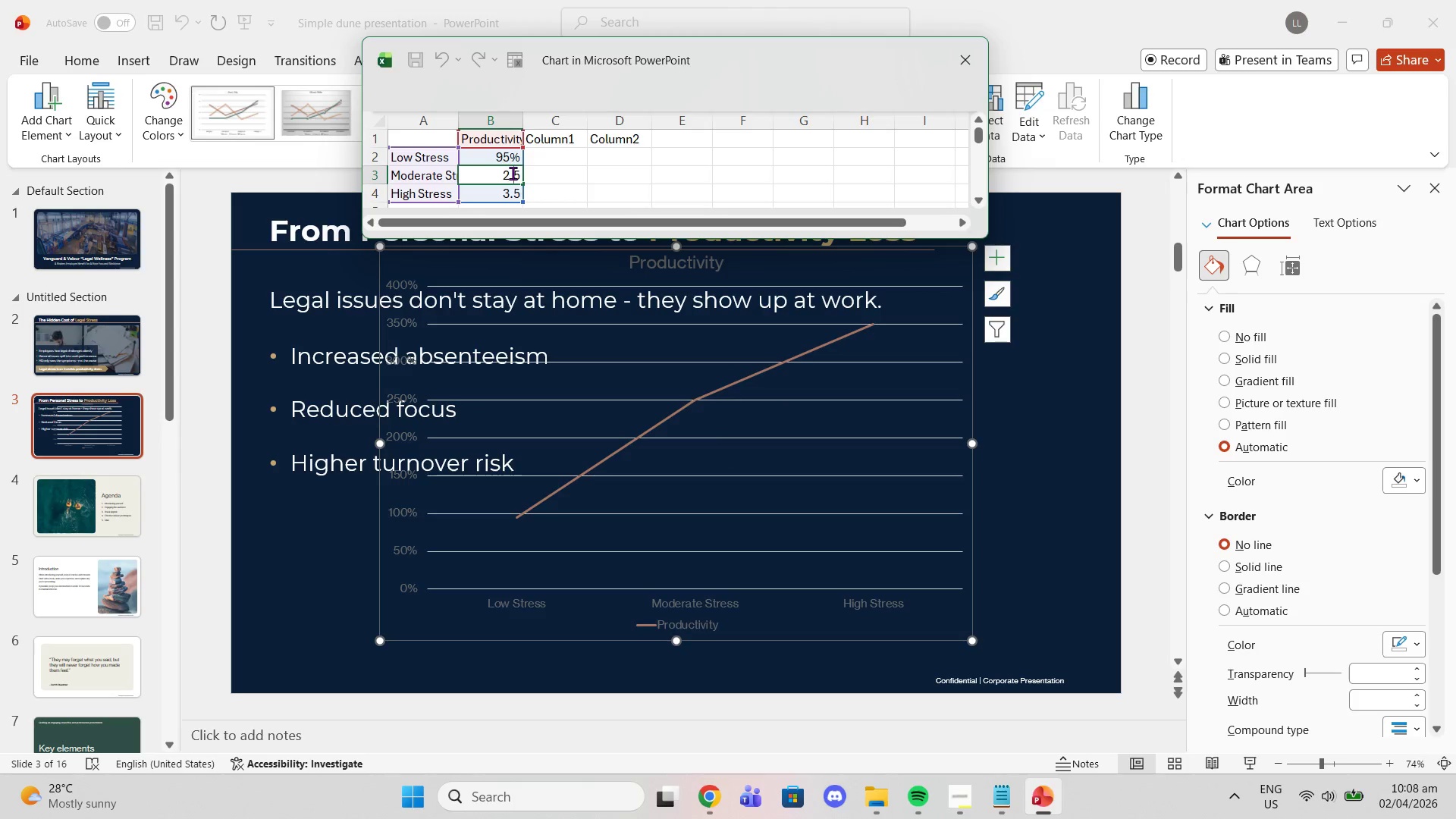 
double_click([513, 173])
 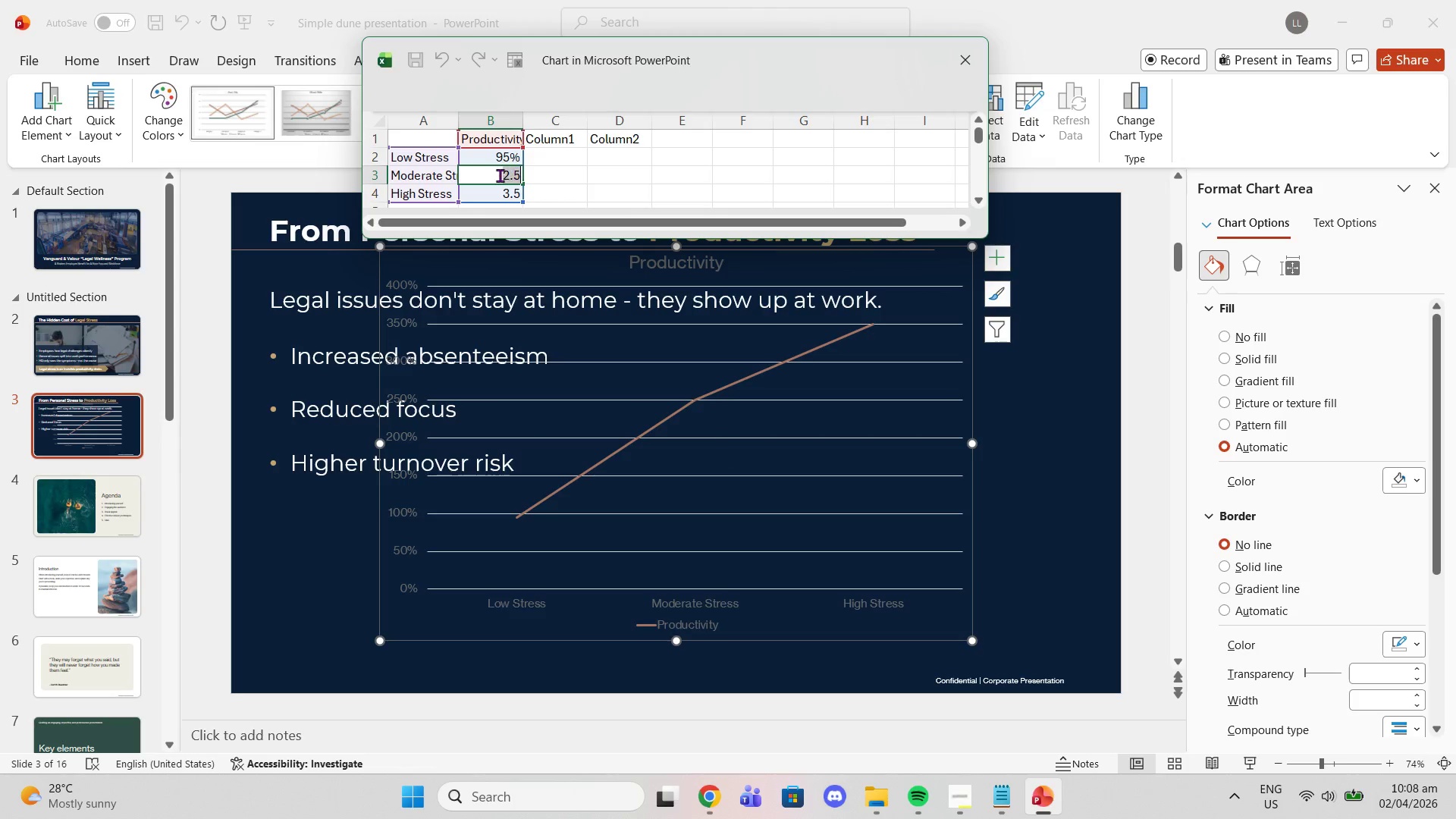 
type(*)%)
key(Backspace)
key(Backspace)
key(Backspace)
type(80%)
 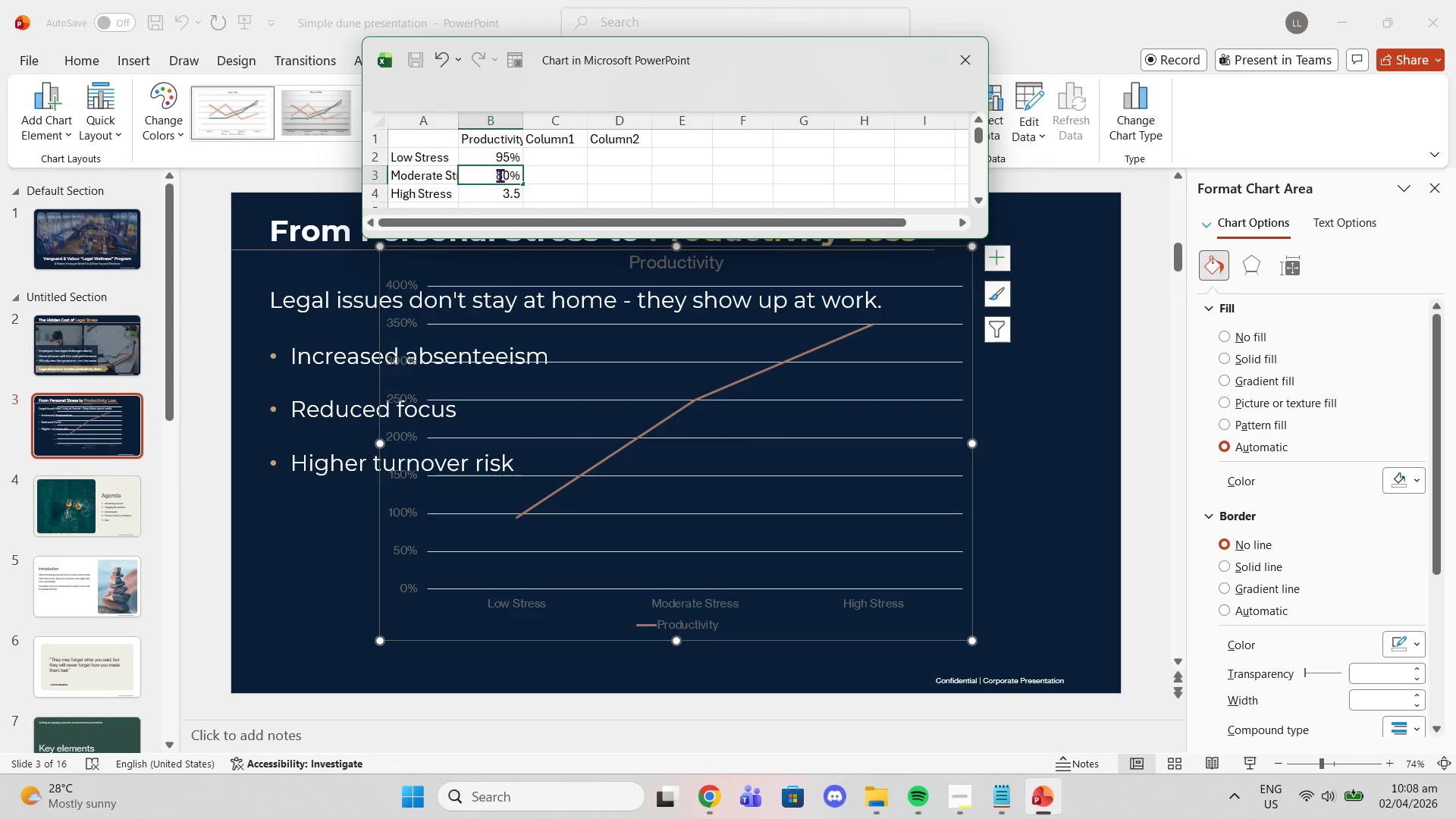 
double_click([507, 191])
 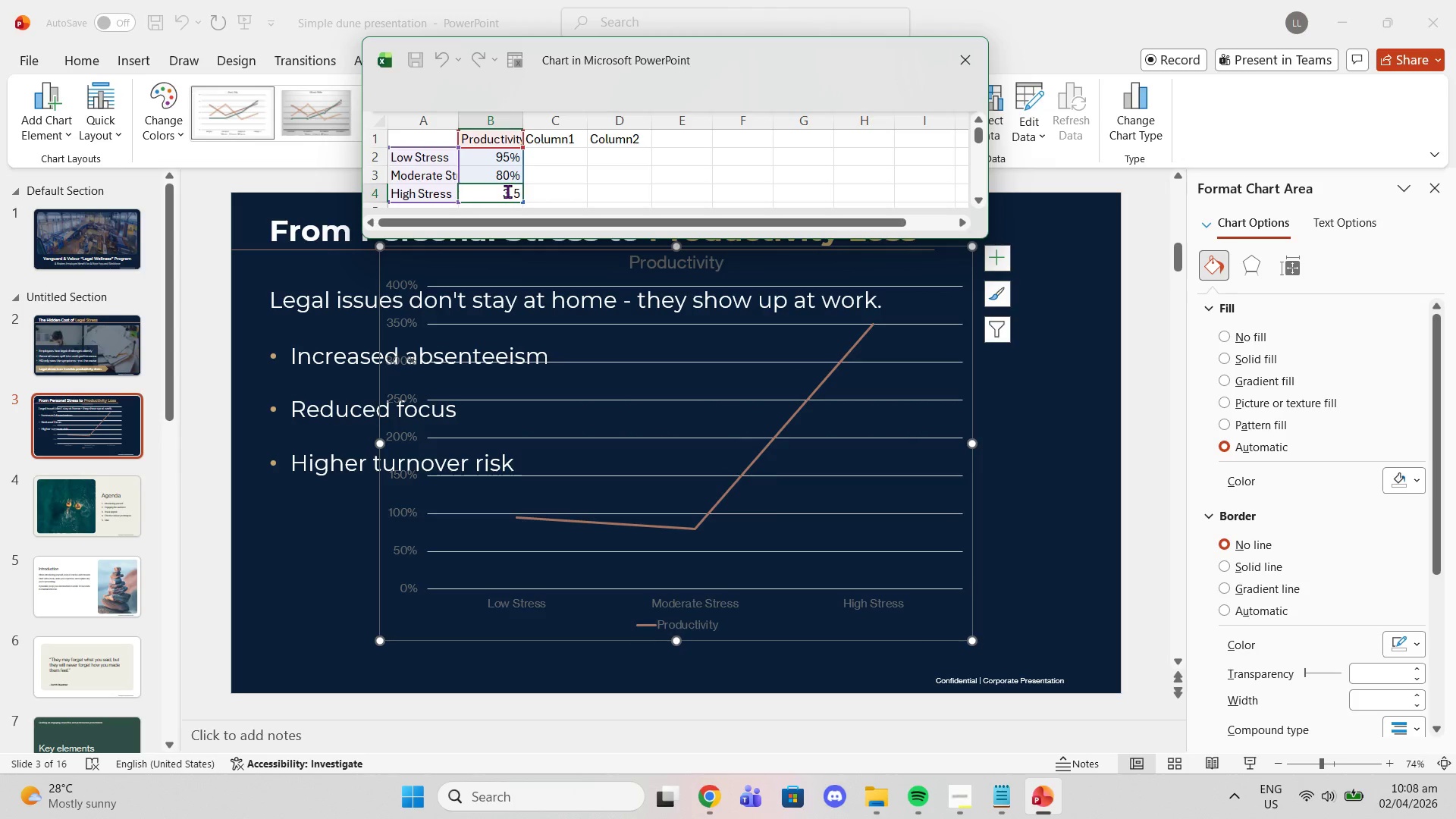 
double_click([507, 191])
 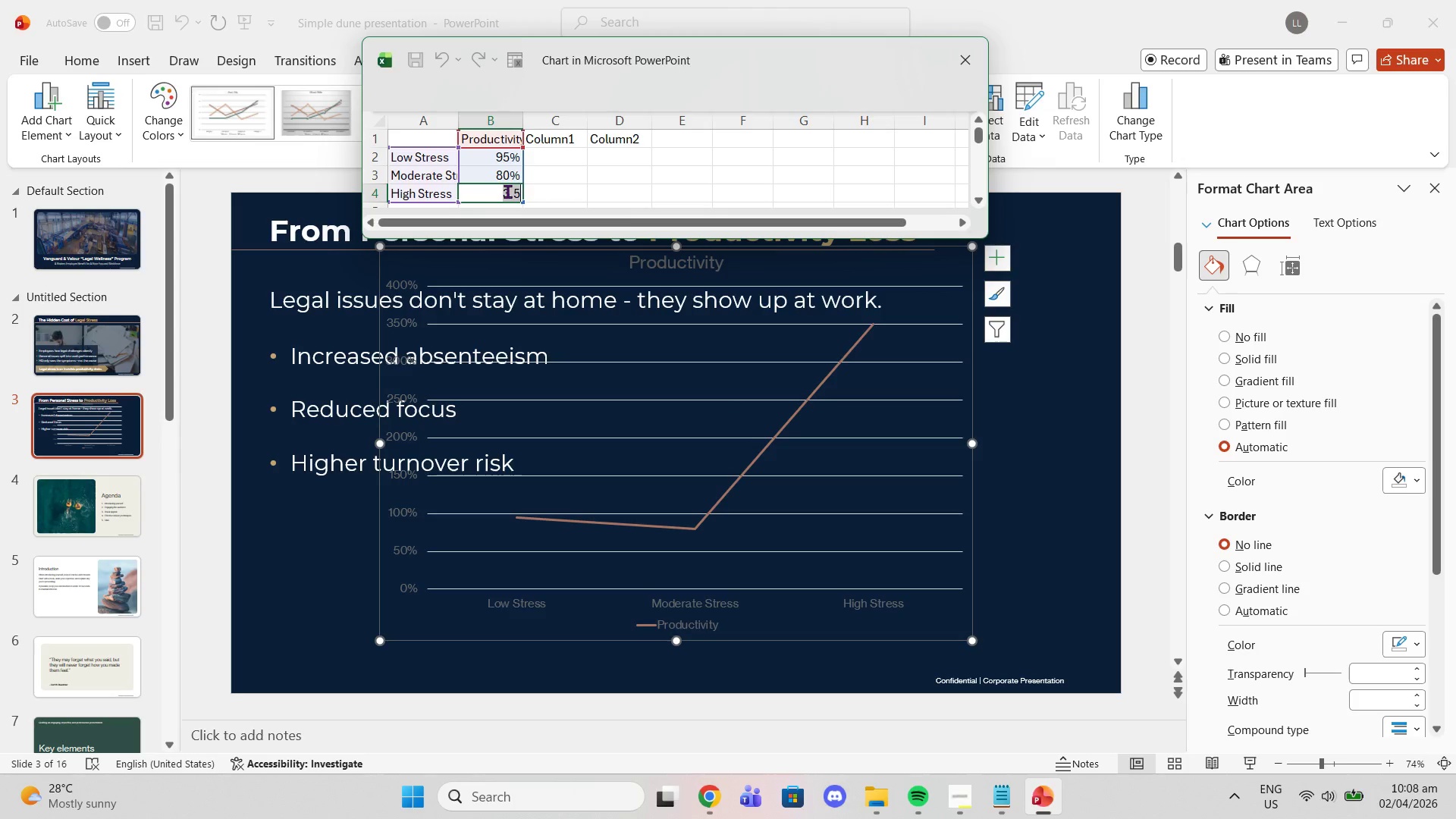 
type(60%)
 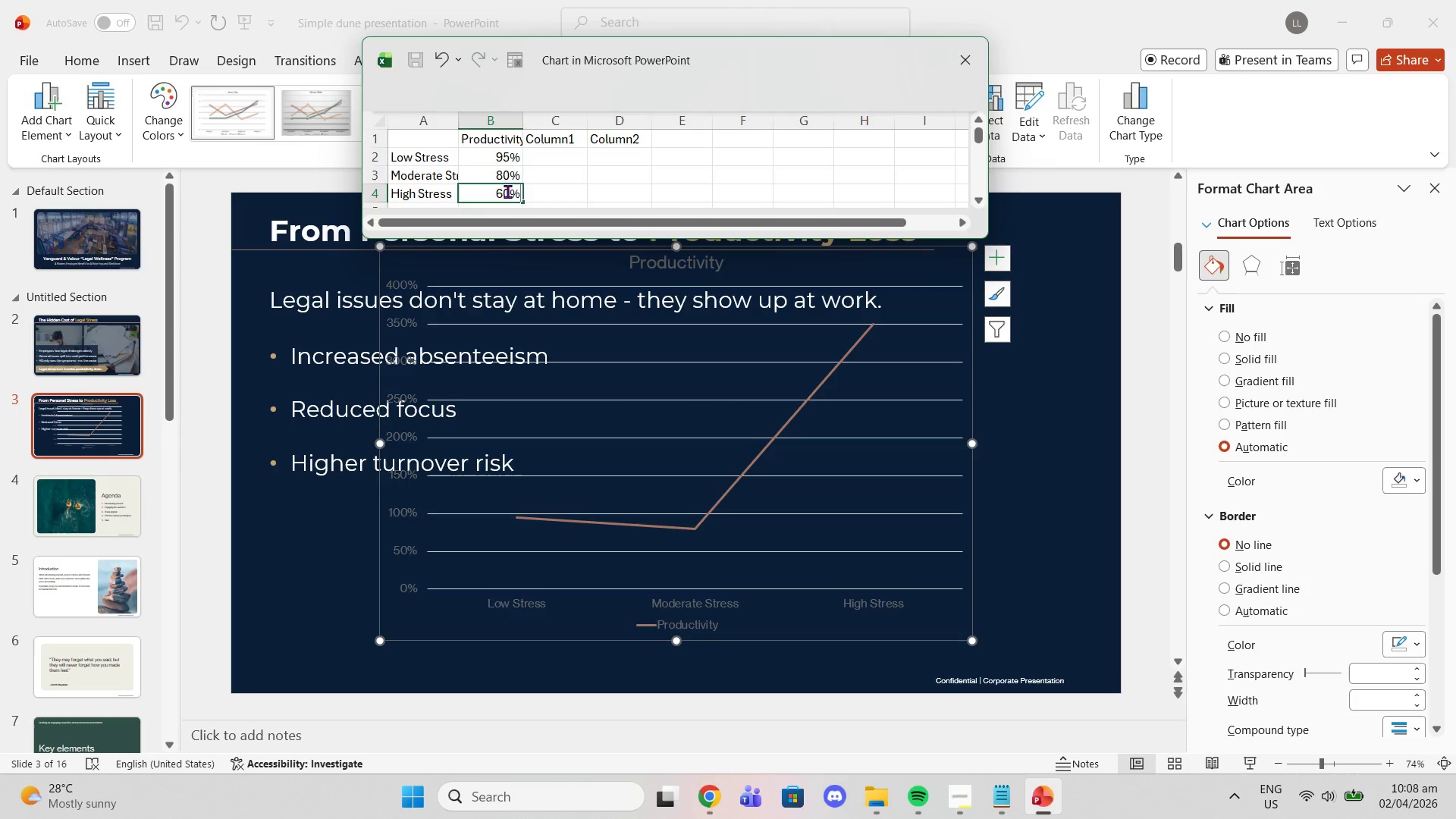 
key(Enter)
 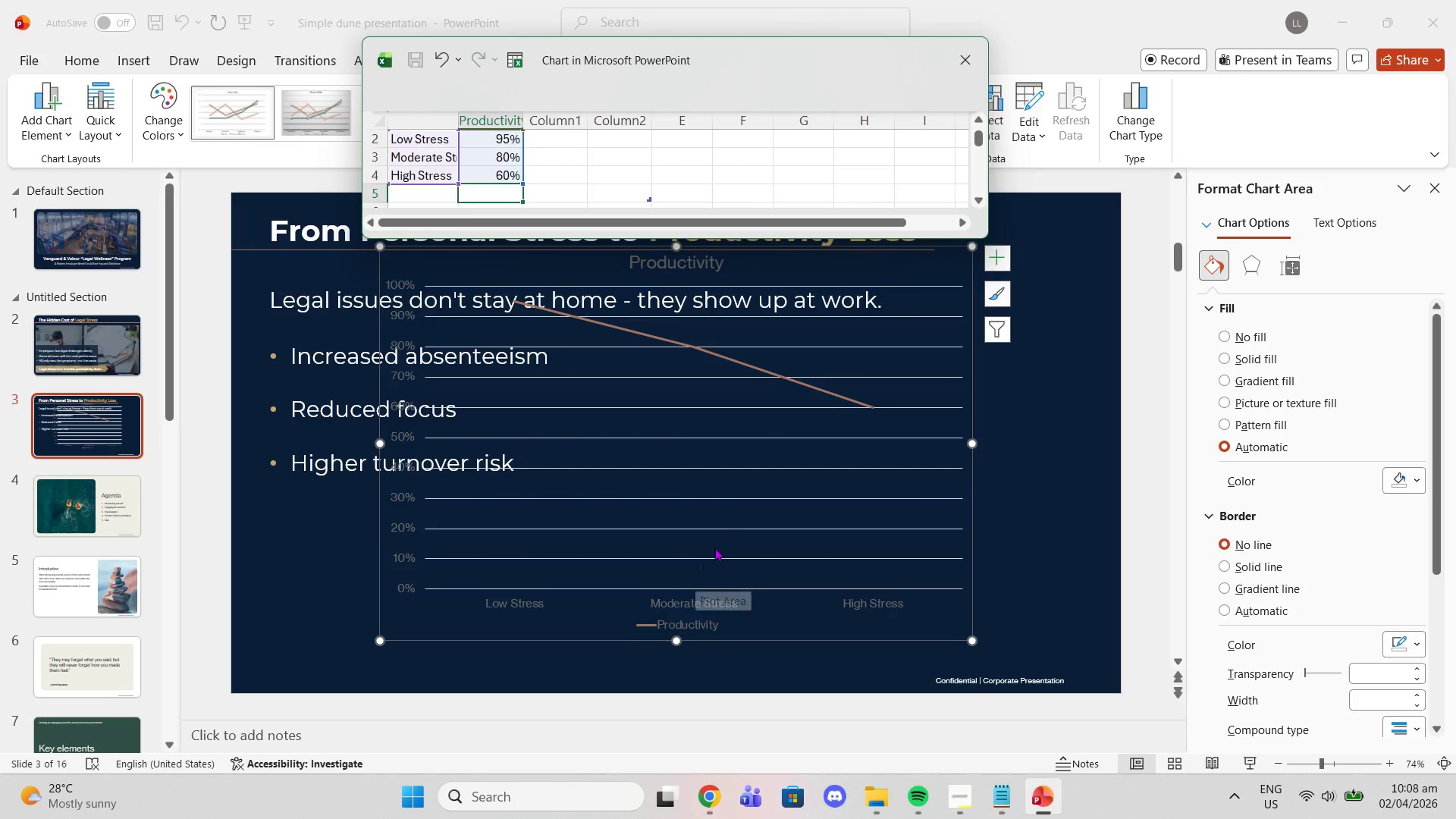 
scroll: coordinate [702, 494], scroll_direction: down, amount: 1.0
 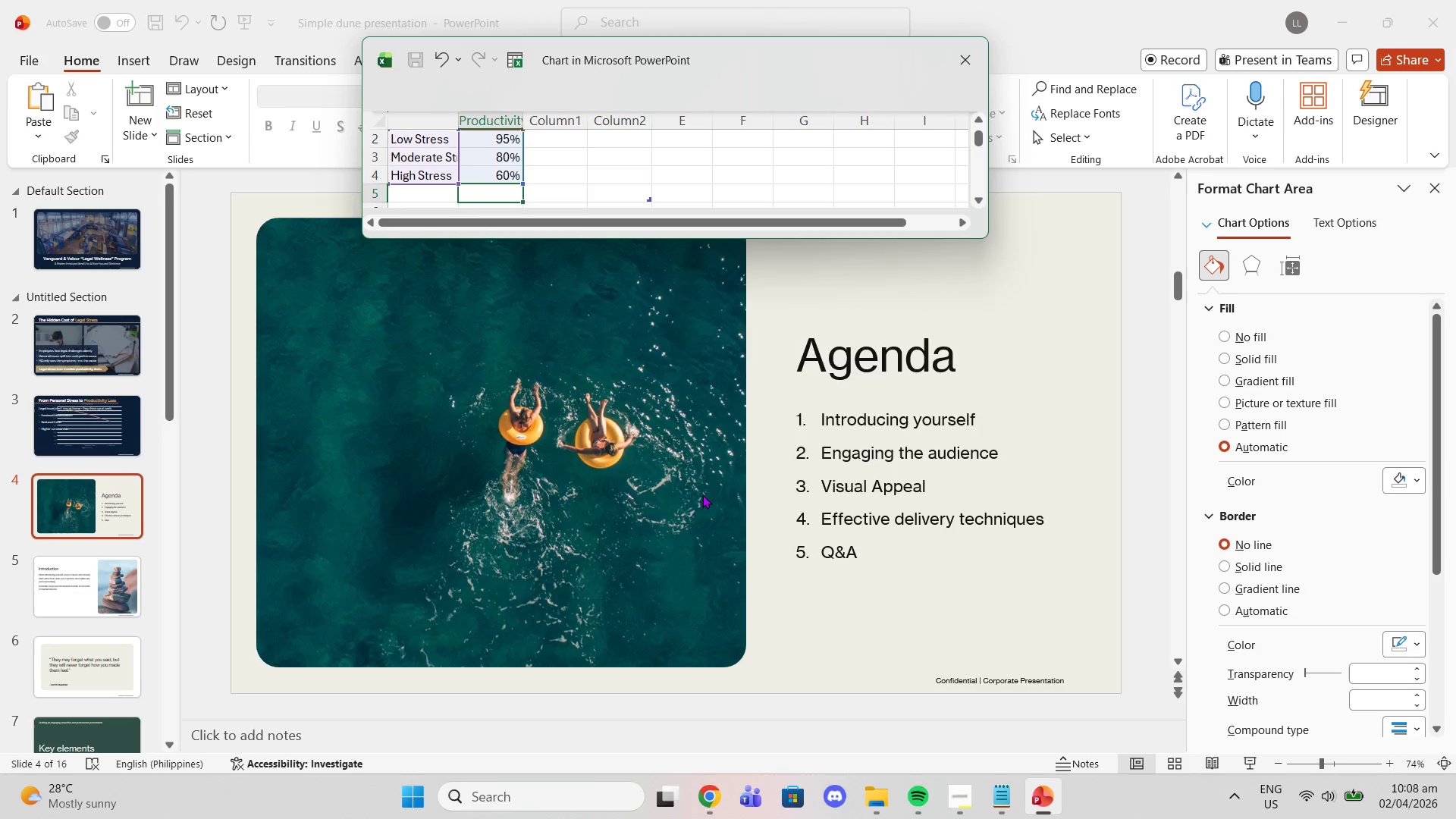 
scroll: coordinate [702, 494], scroll_direction: up, amount: 1.0
 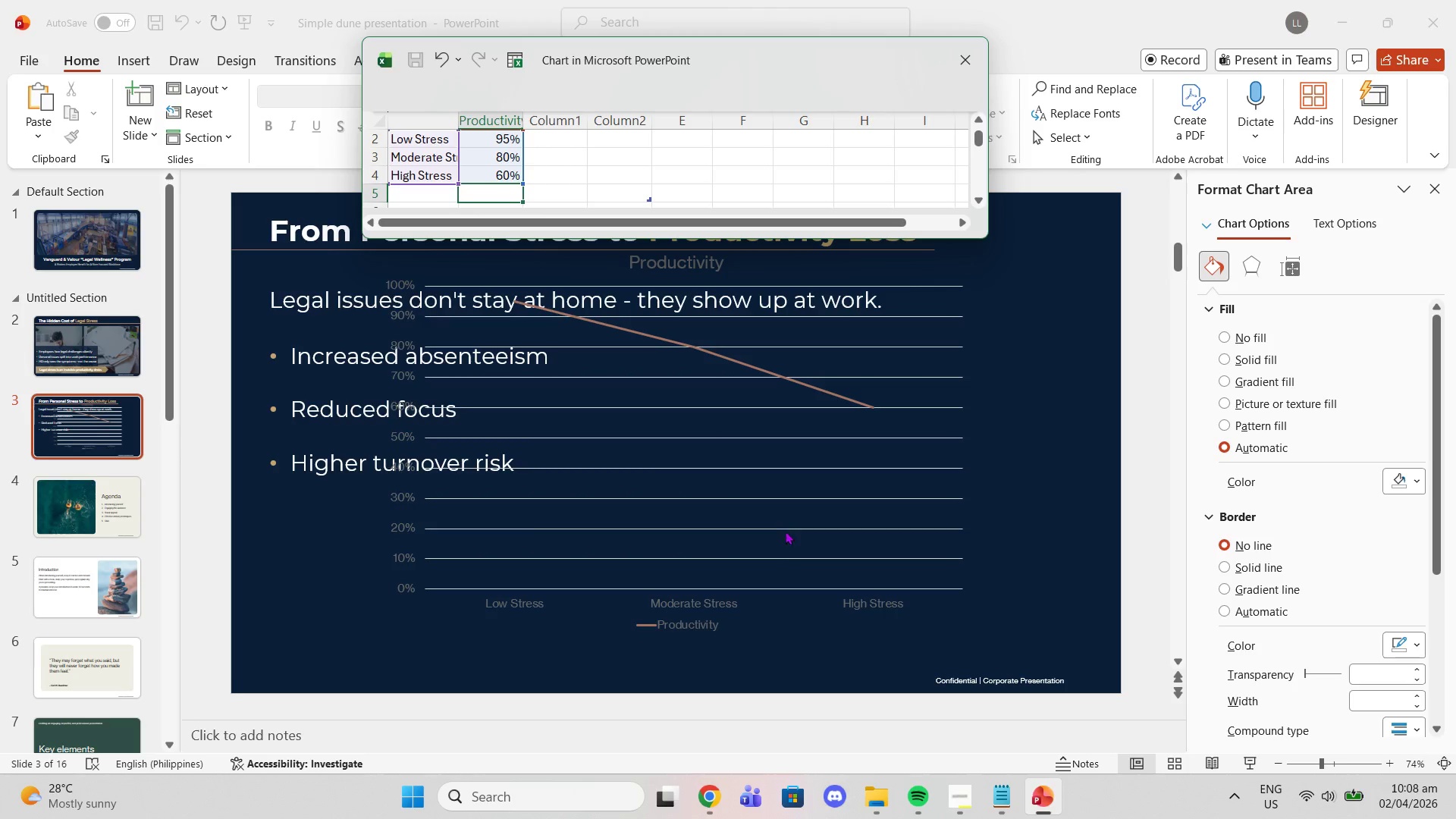 
left_click([791, 558])
 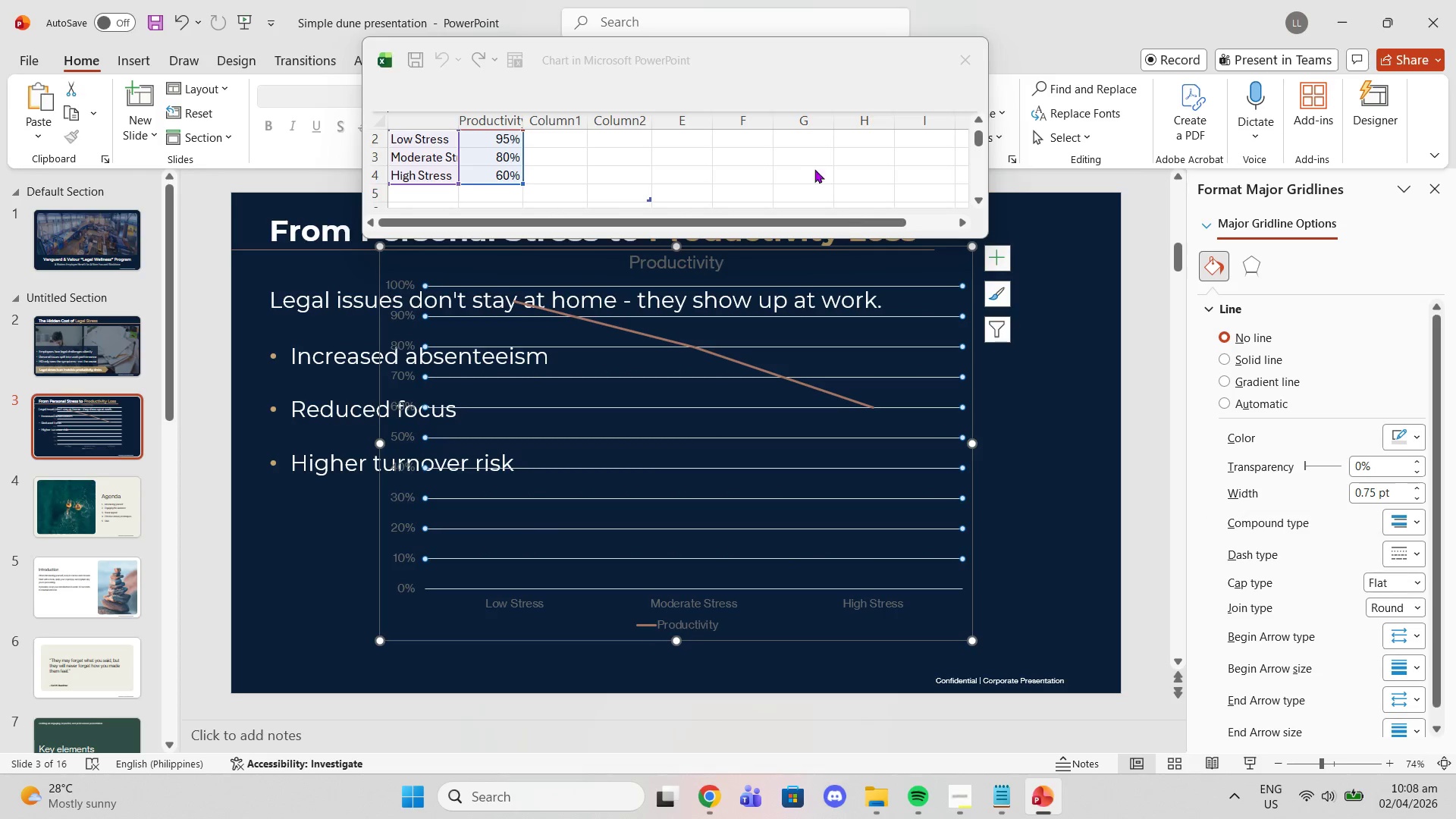 
scroll: coordinate [791, 168], scroll_direction: down, amount: 2.0
 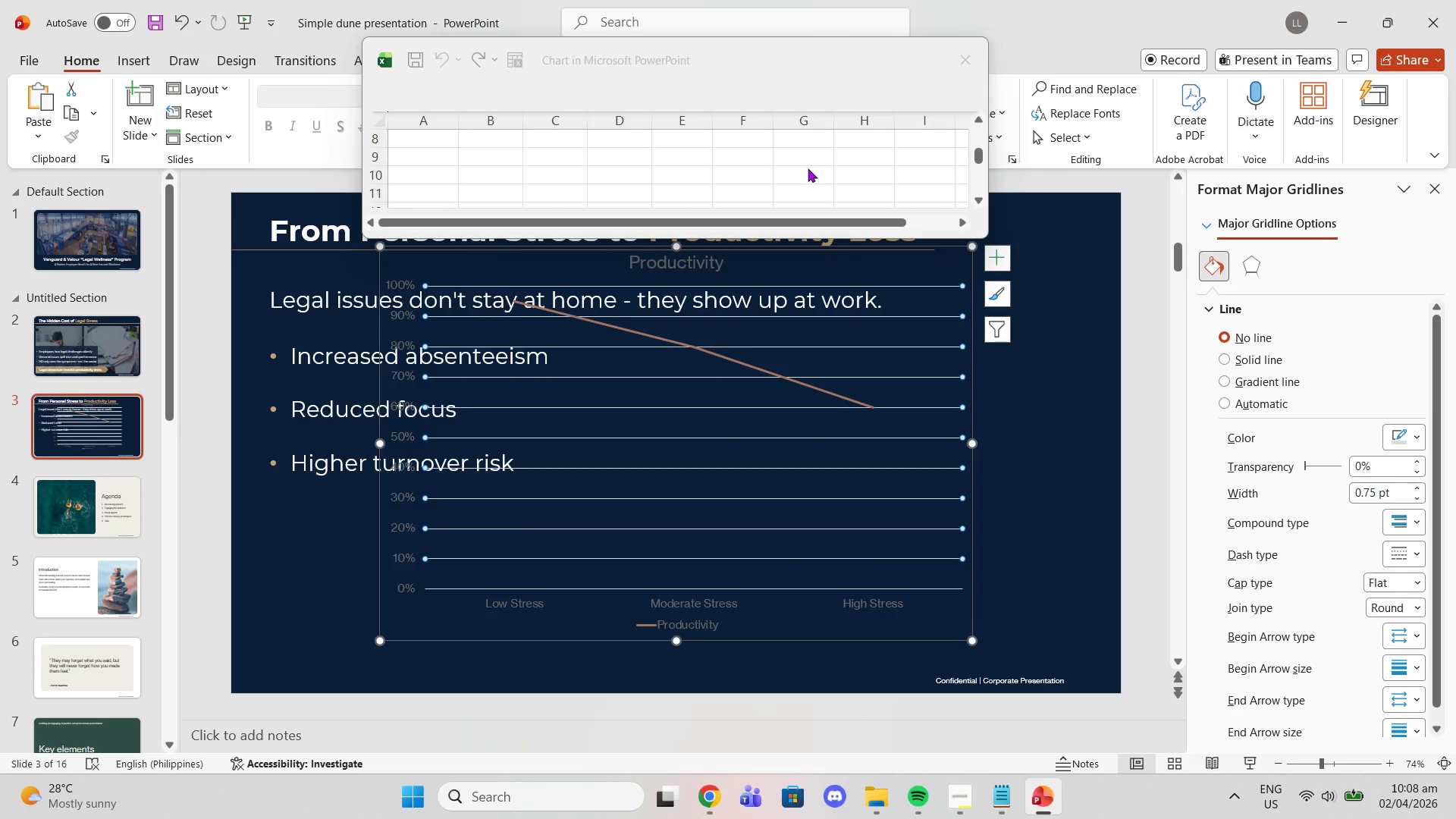 
scroll: coordinate [808, 168], scroll_direction: up, amount: 1.0
 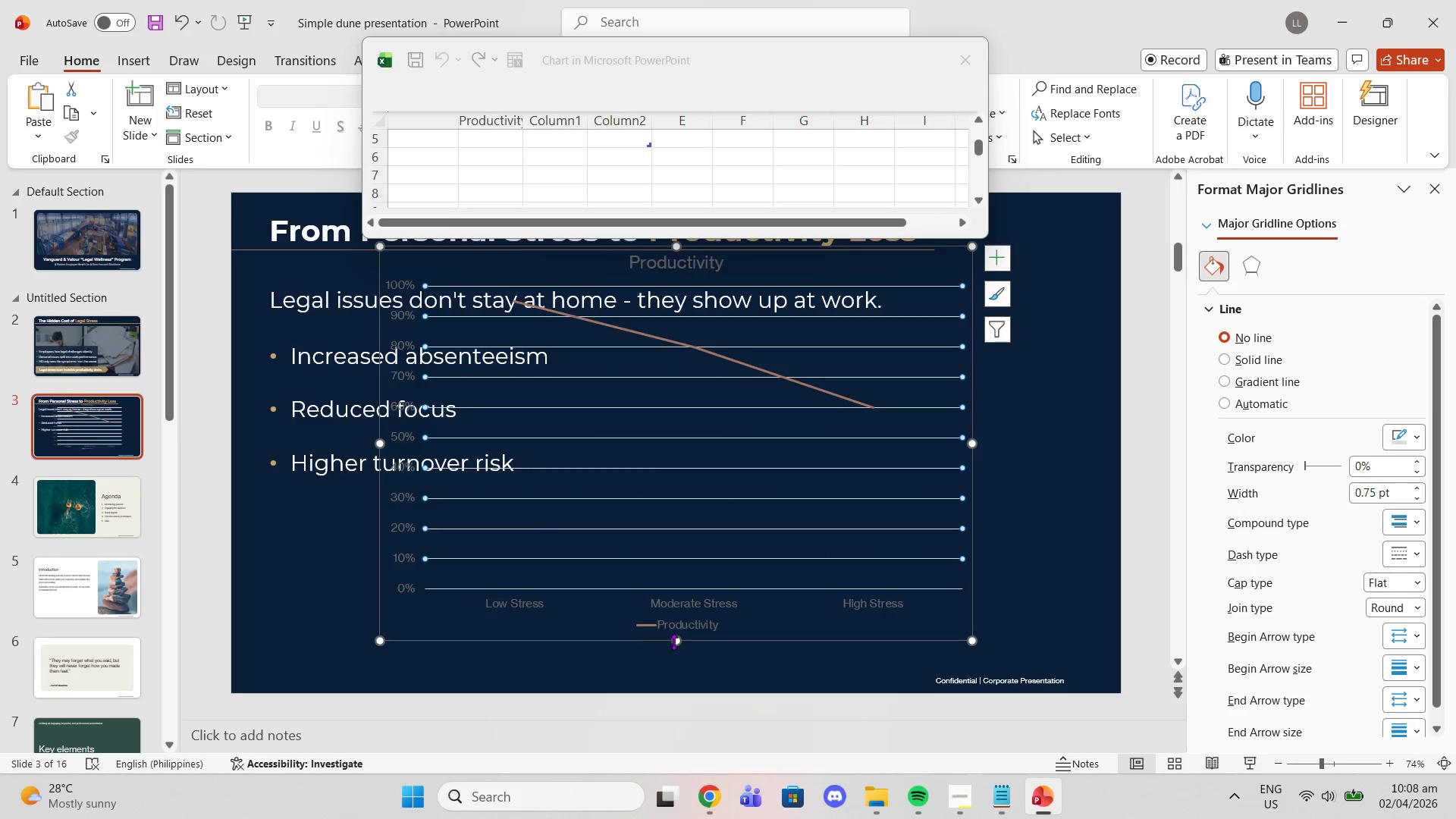 
left_click_drag(start_coordinate=[679, 641], to_coordinate=[691, 493])
 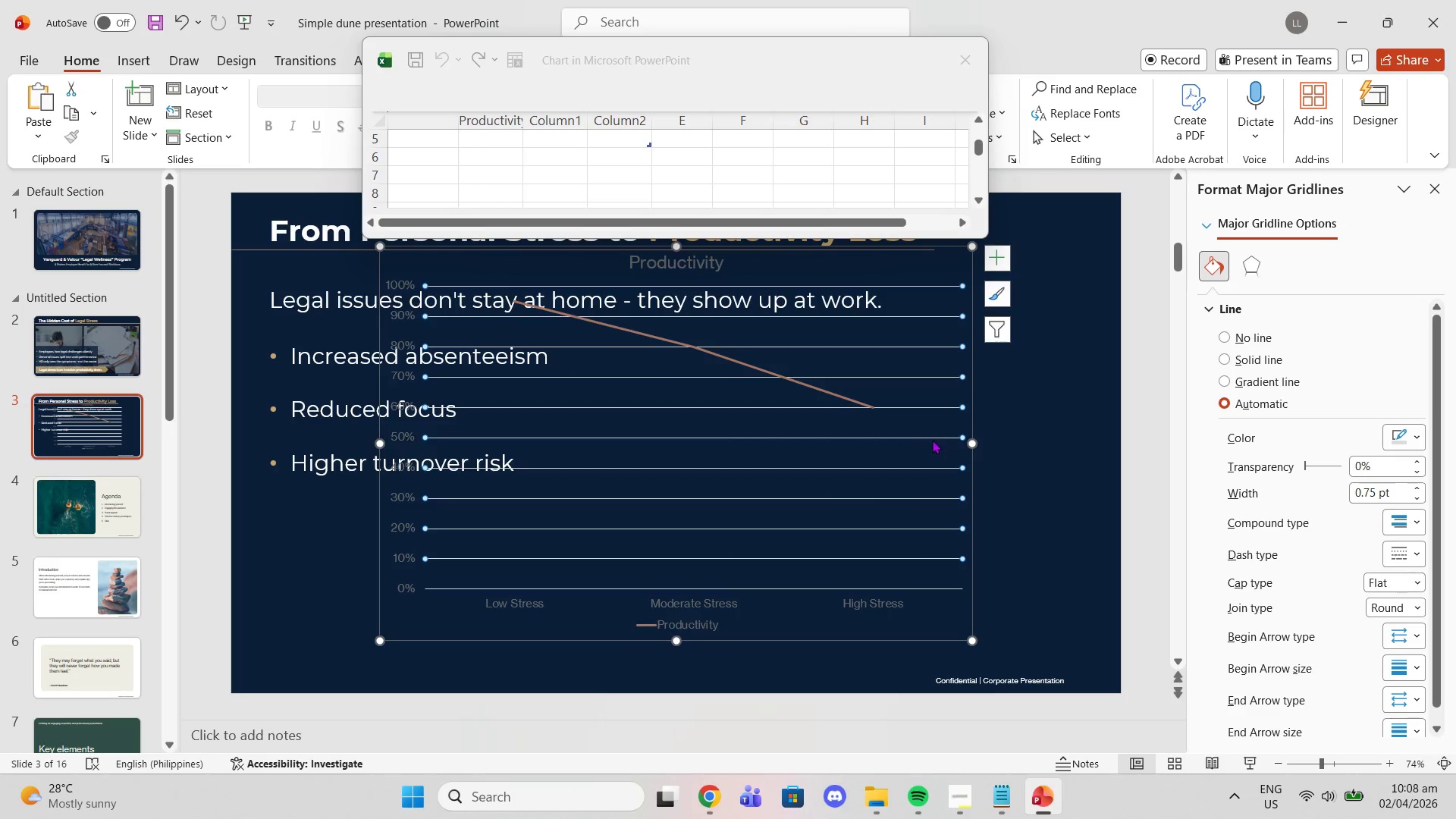 
left_click([927, 442])
 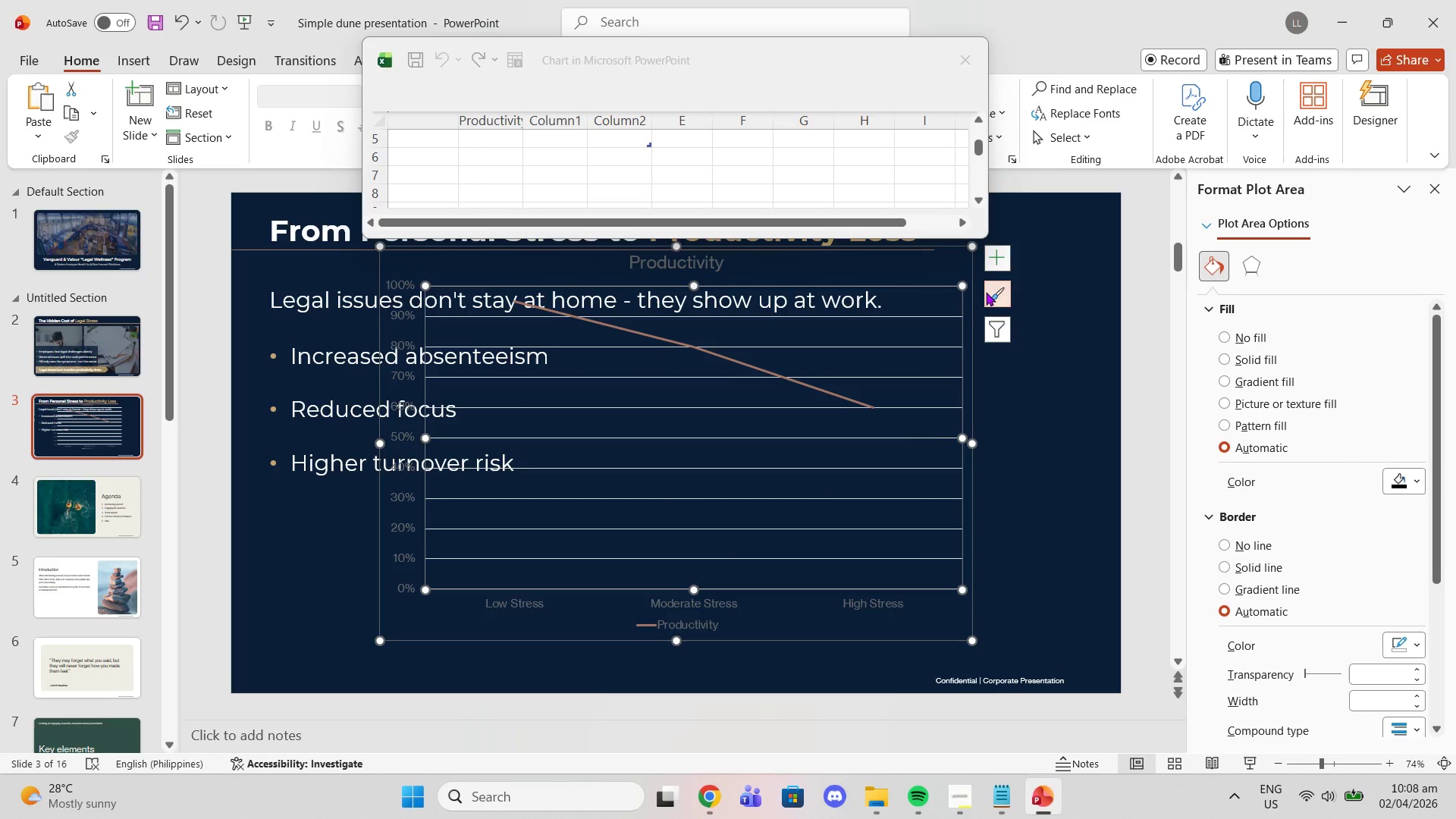 
left_click([986, 292])
 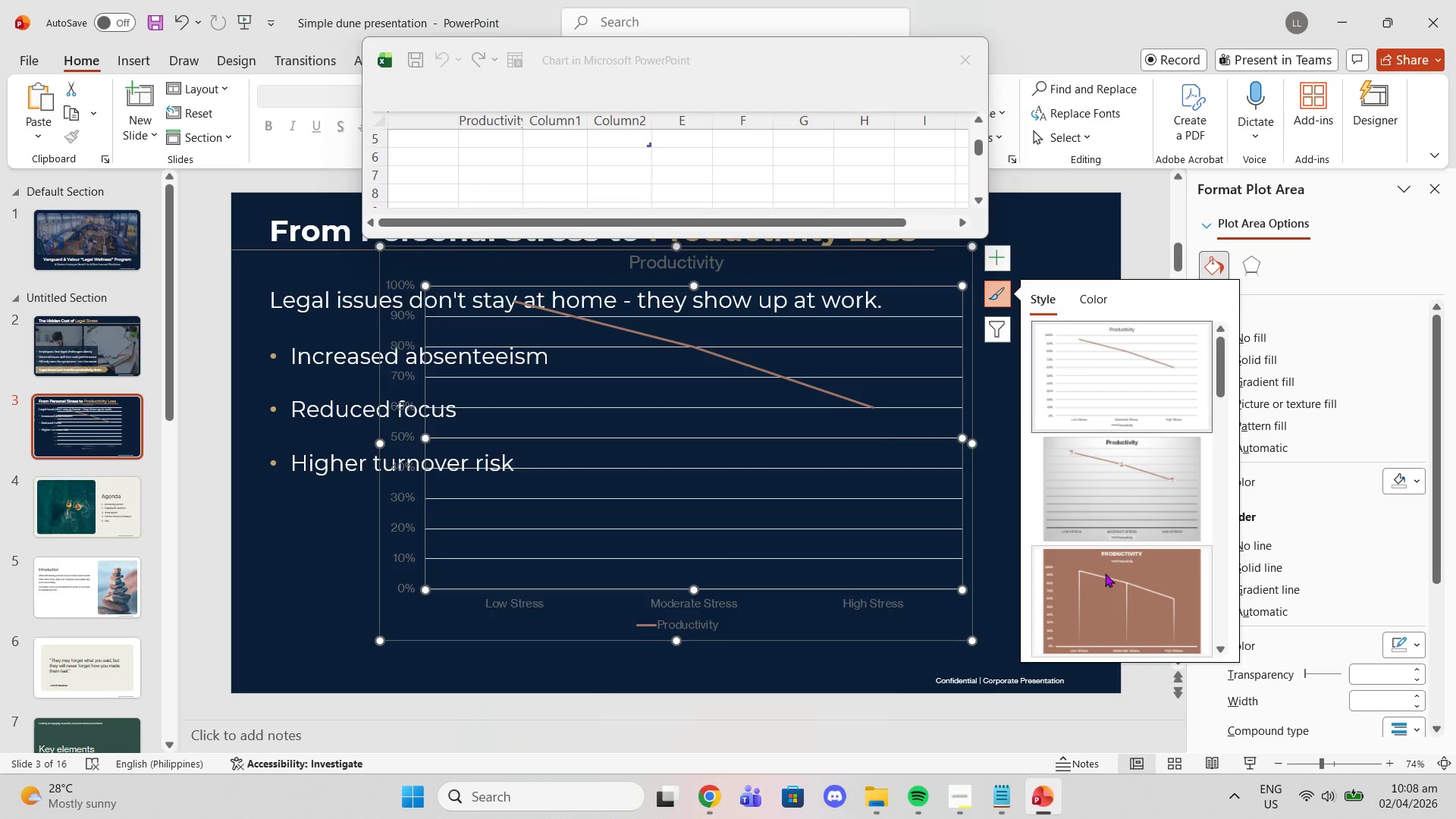 
left_click([1080, 304])
 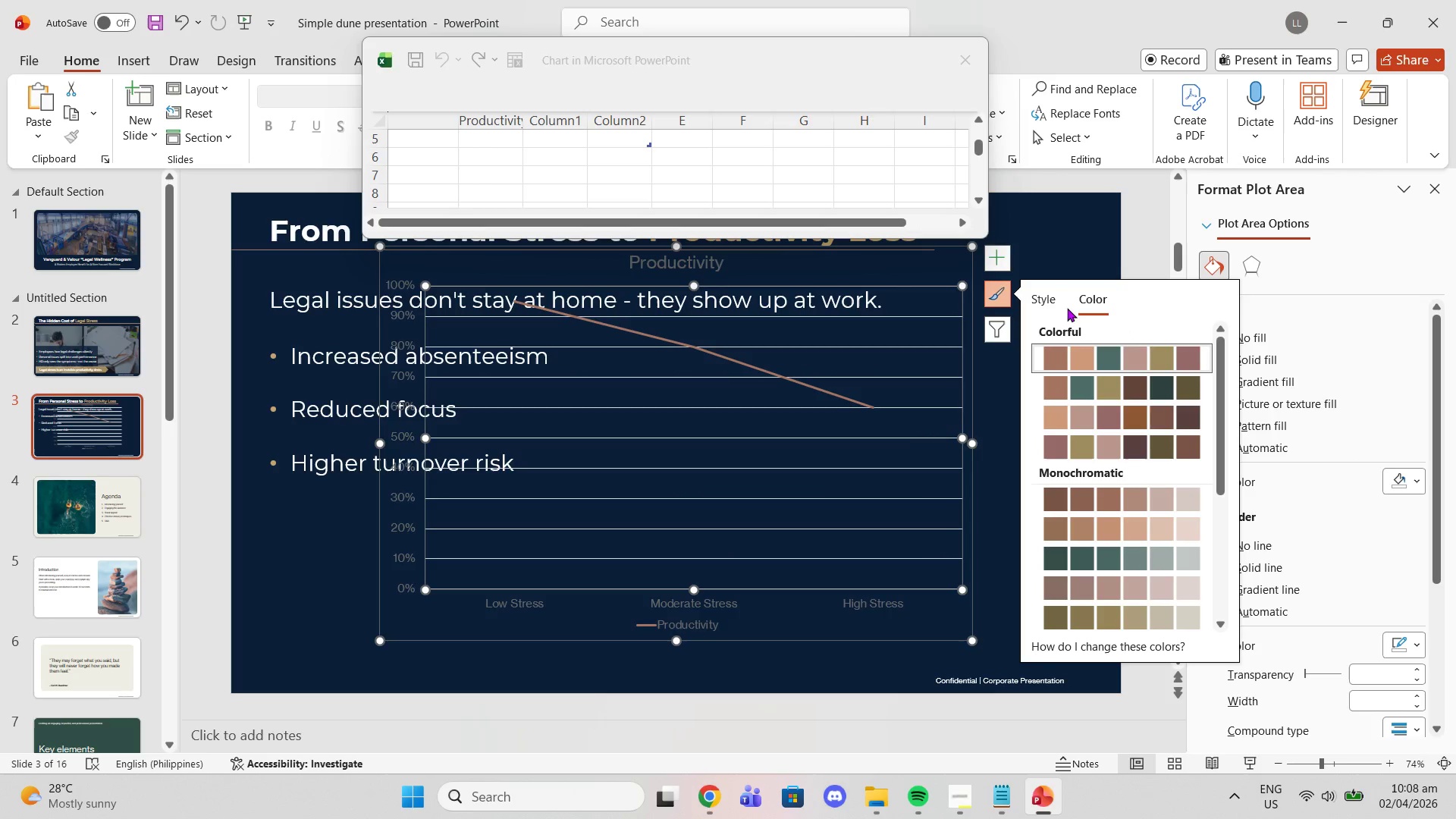 
left_click([1050, 303])
 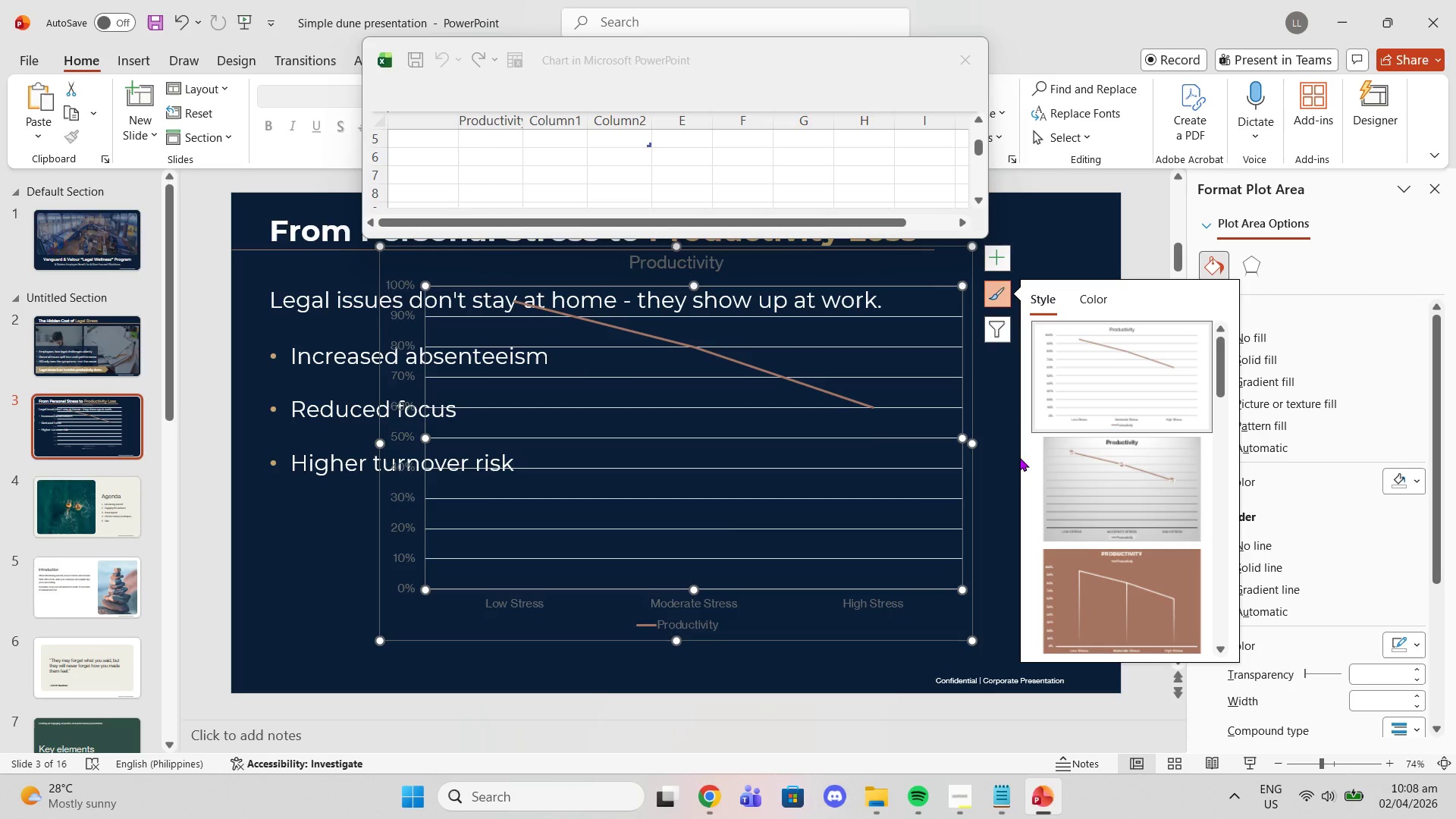 
scroll: coordinate [1108, 527], scroll_direction: down, amount: 2.0
 